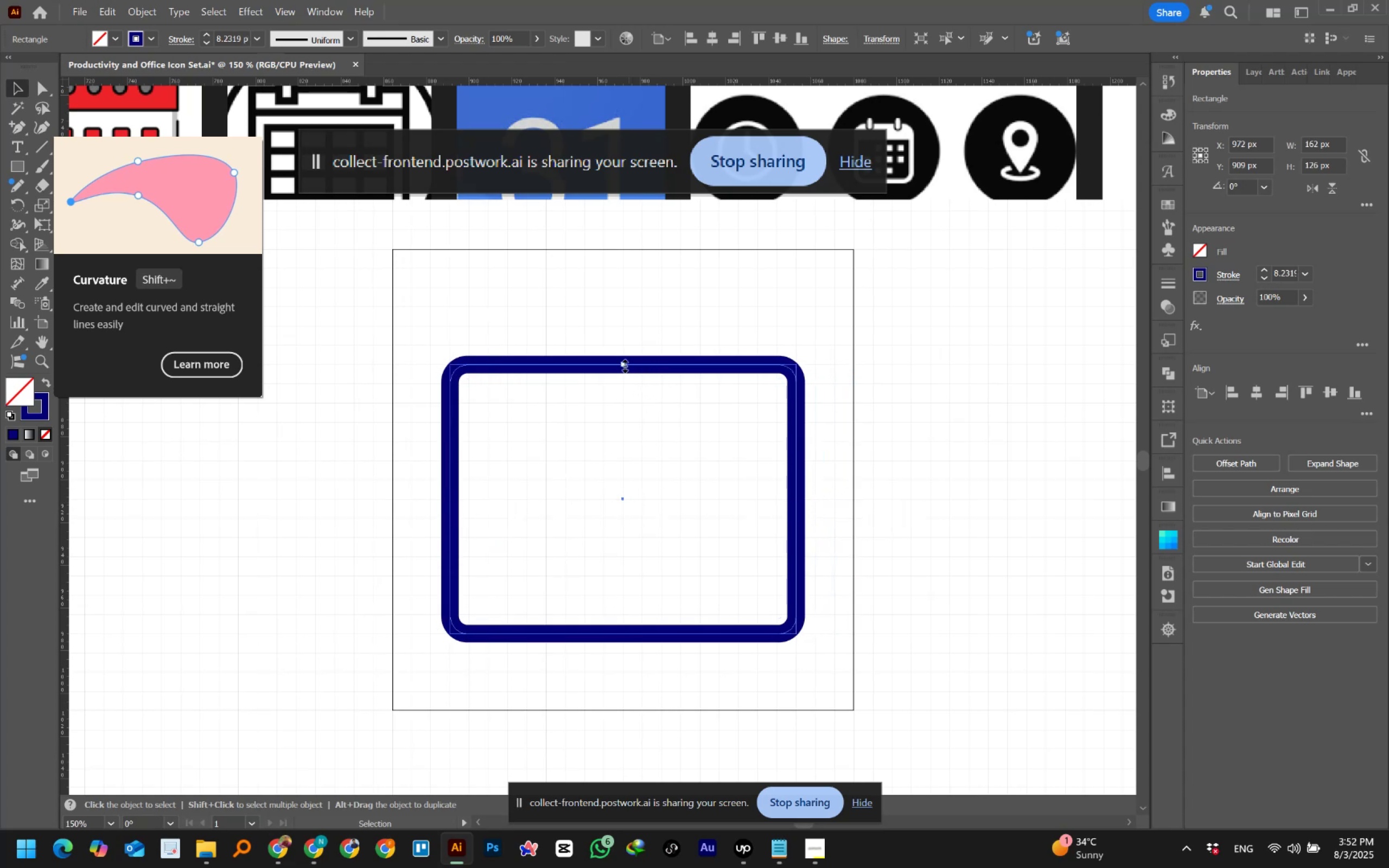 
left_click([623, 365])
 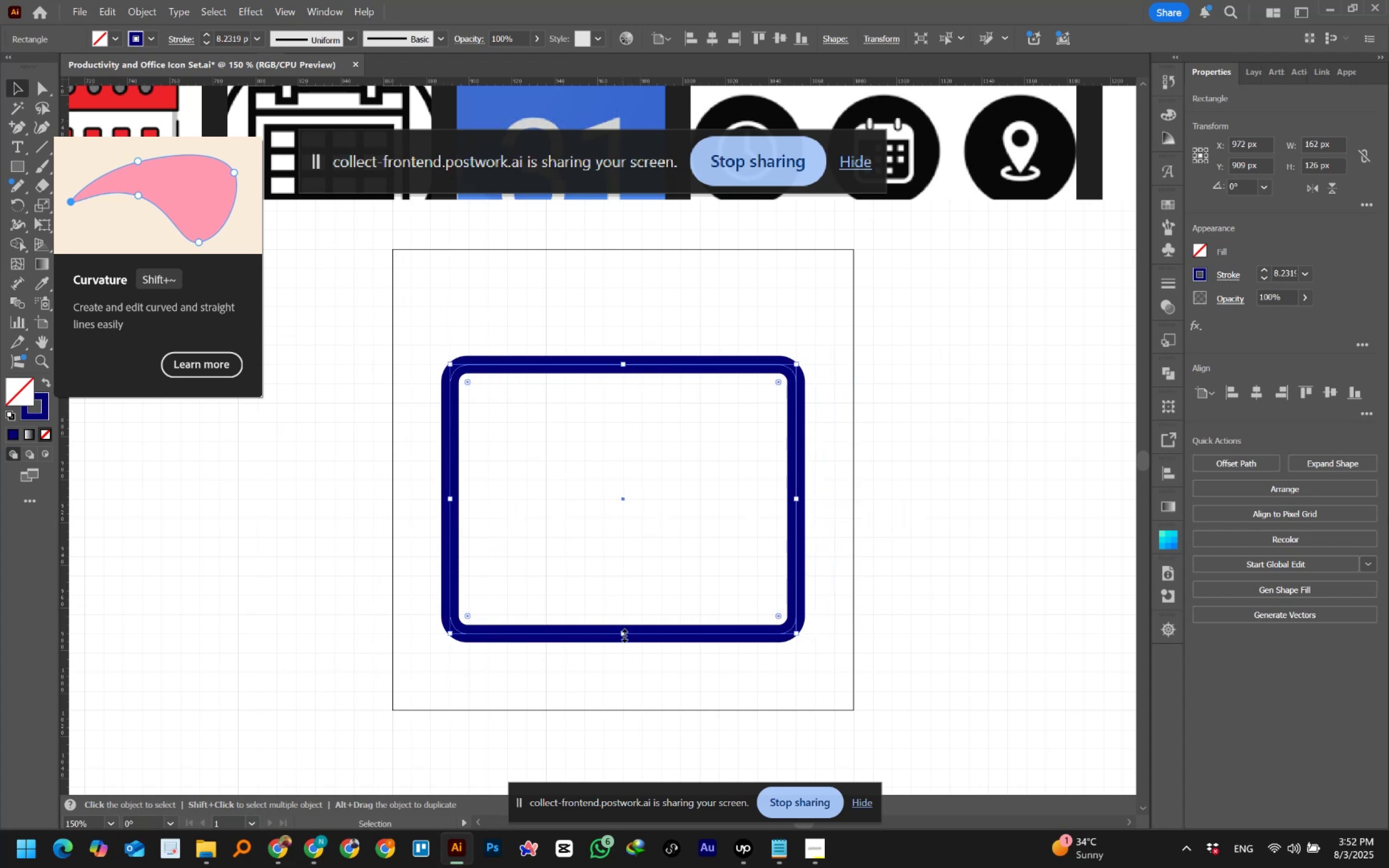 
left_click_drag(start_coordinate=[623, 636], to_coordinate=[622, 656])
 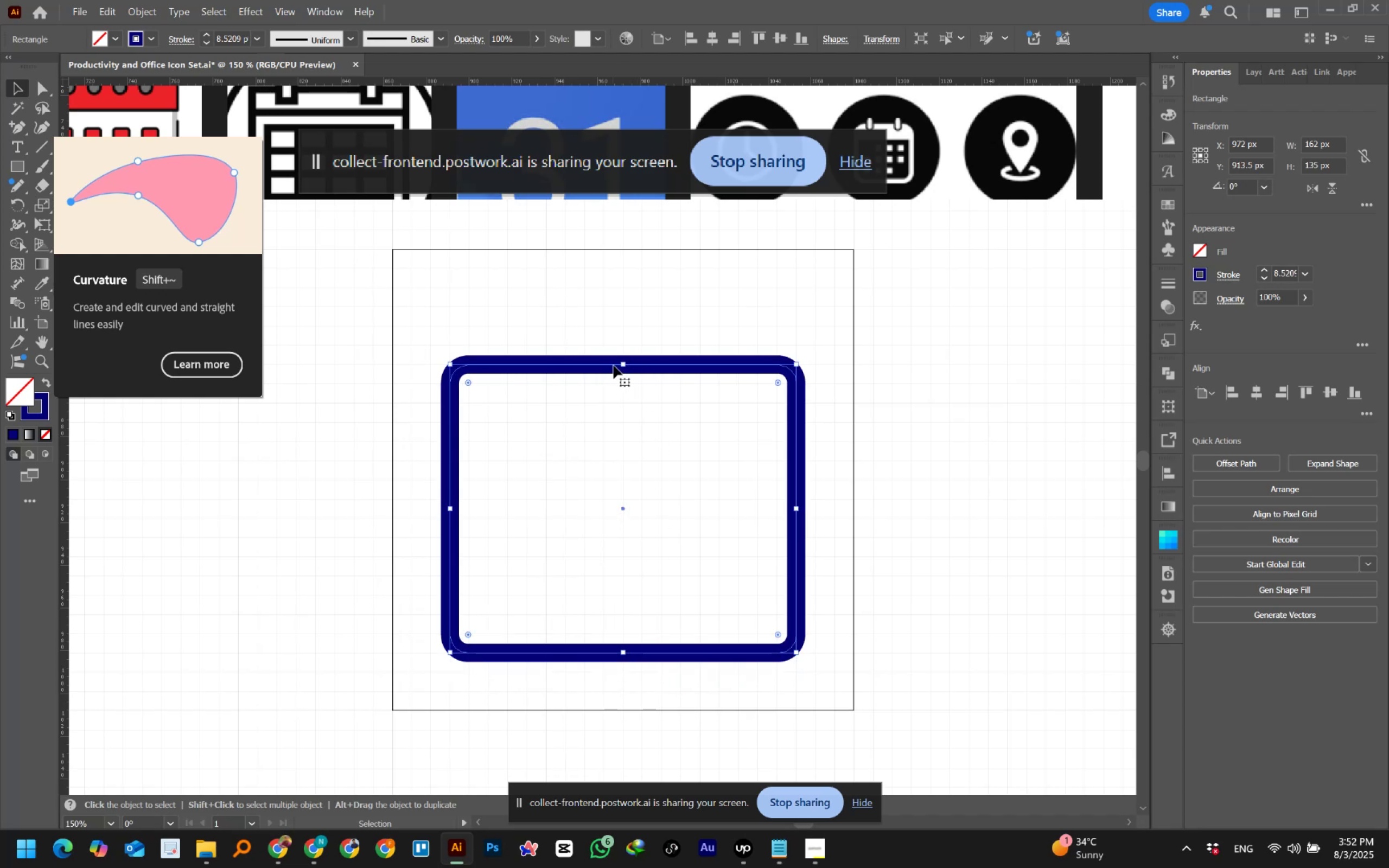 
left_click_drag(start_coordinate=[621, 363], to_coordinate=[619, 398])
 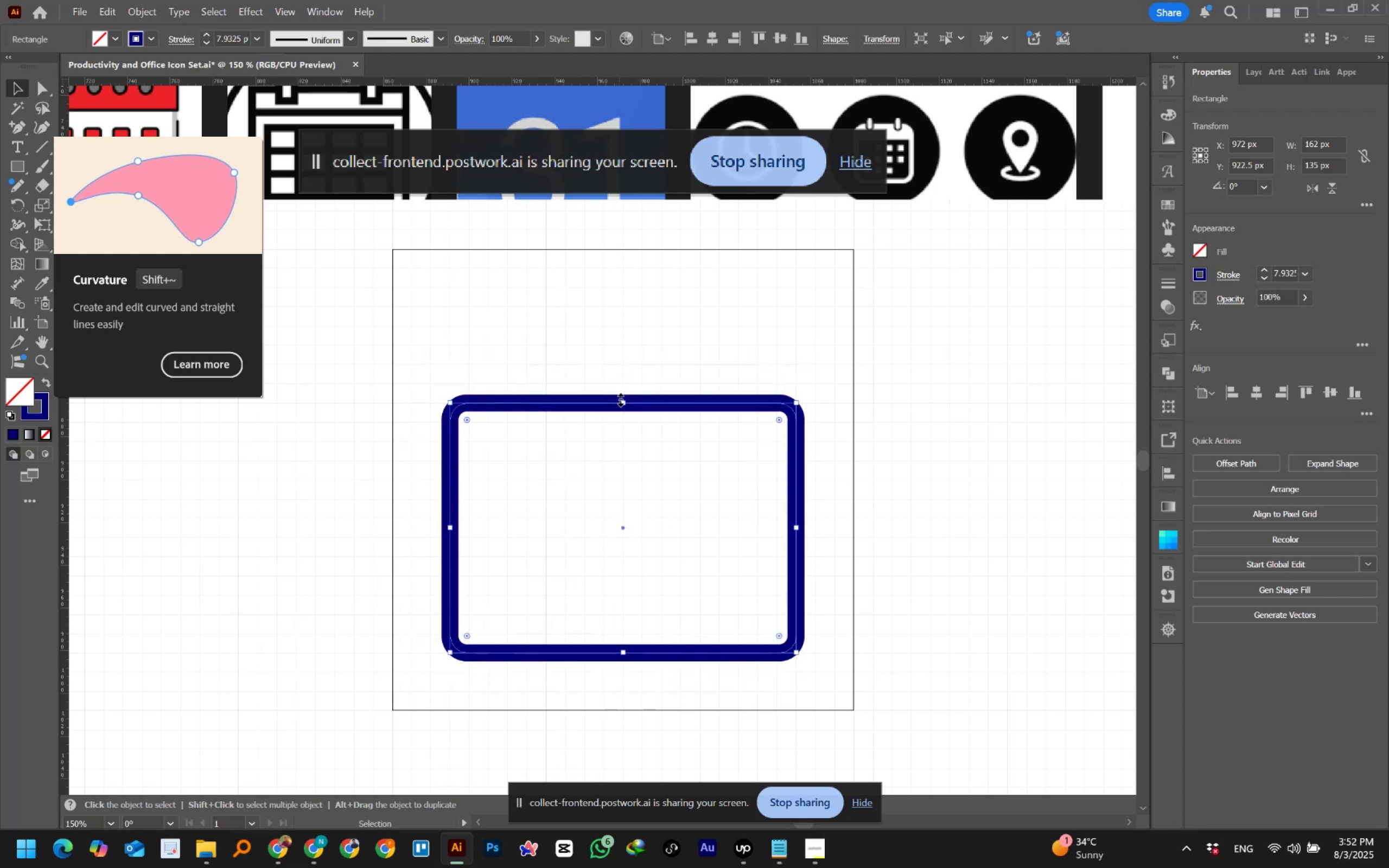 
hold_key(key=AltLeft, duration=0.9)
scroll: coordinate [619, 398], scroll_direction: down, amount: 3.0
 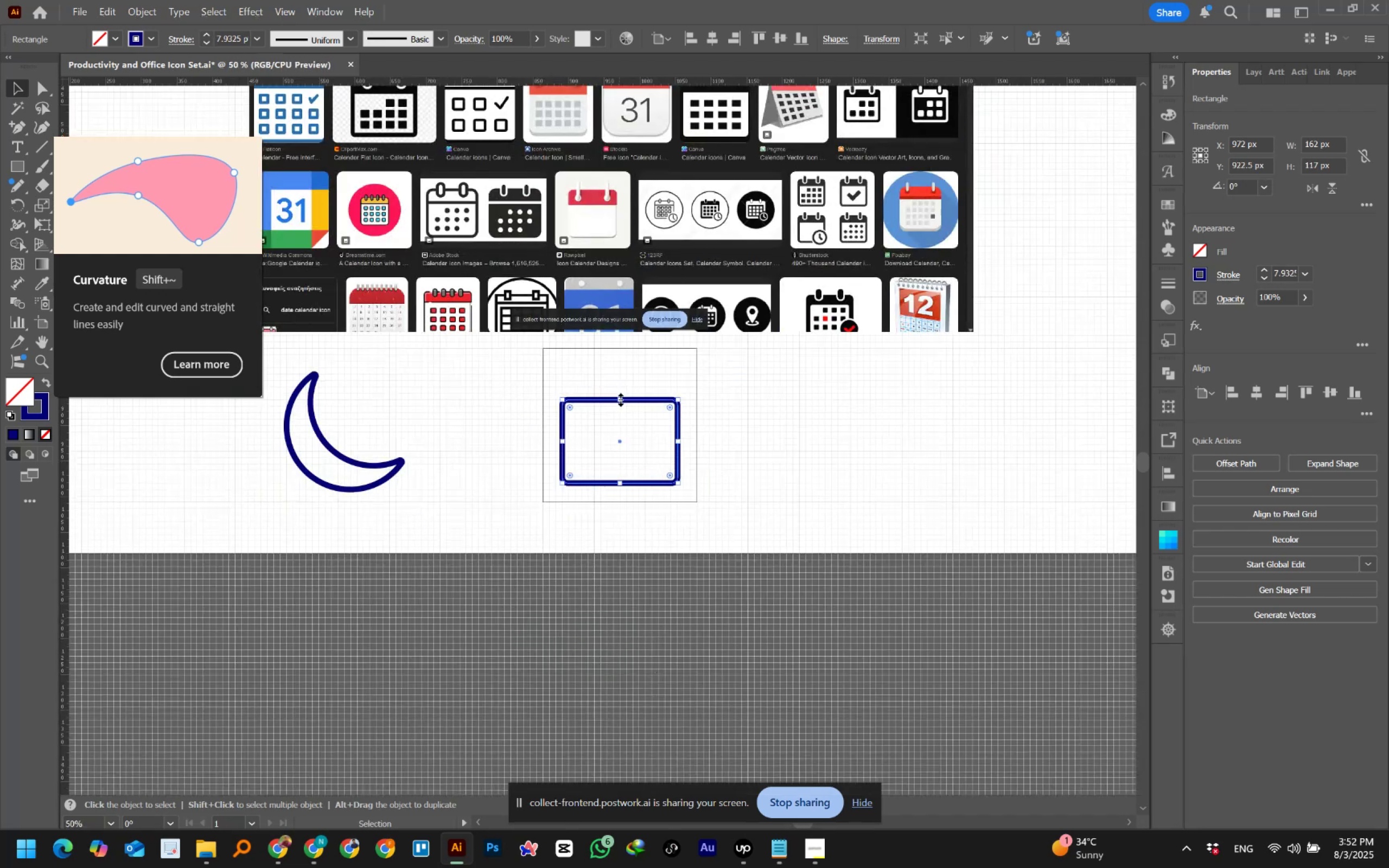 
hold_key(key=Space, duration=1.12)
 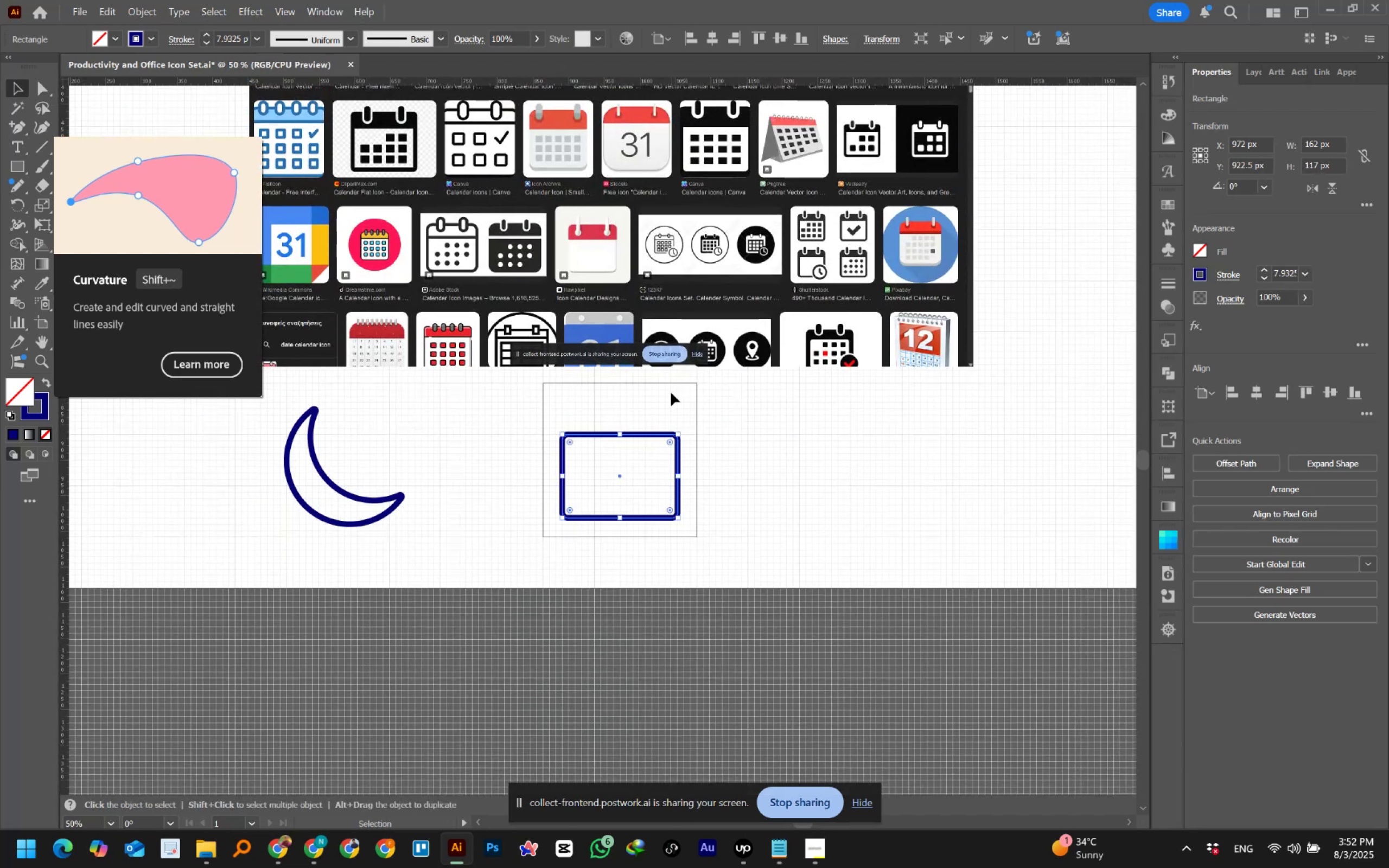 
left_click_drag(start_coordinate=[671, 358], to_coordinate=[671, 393])
 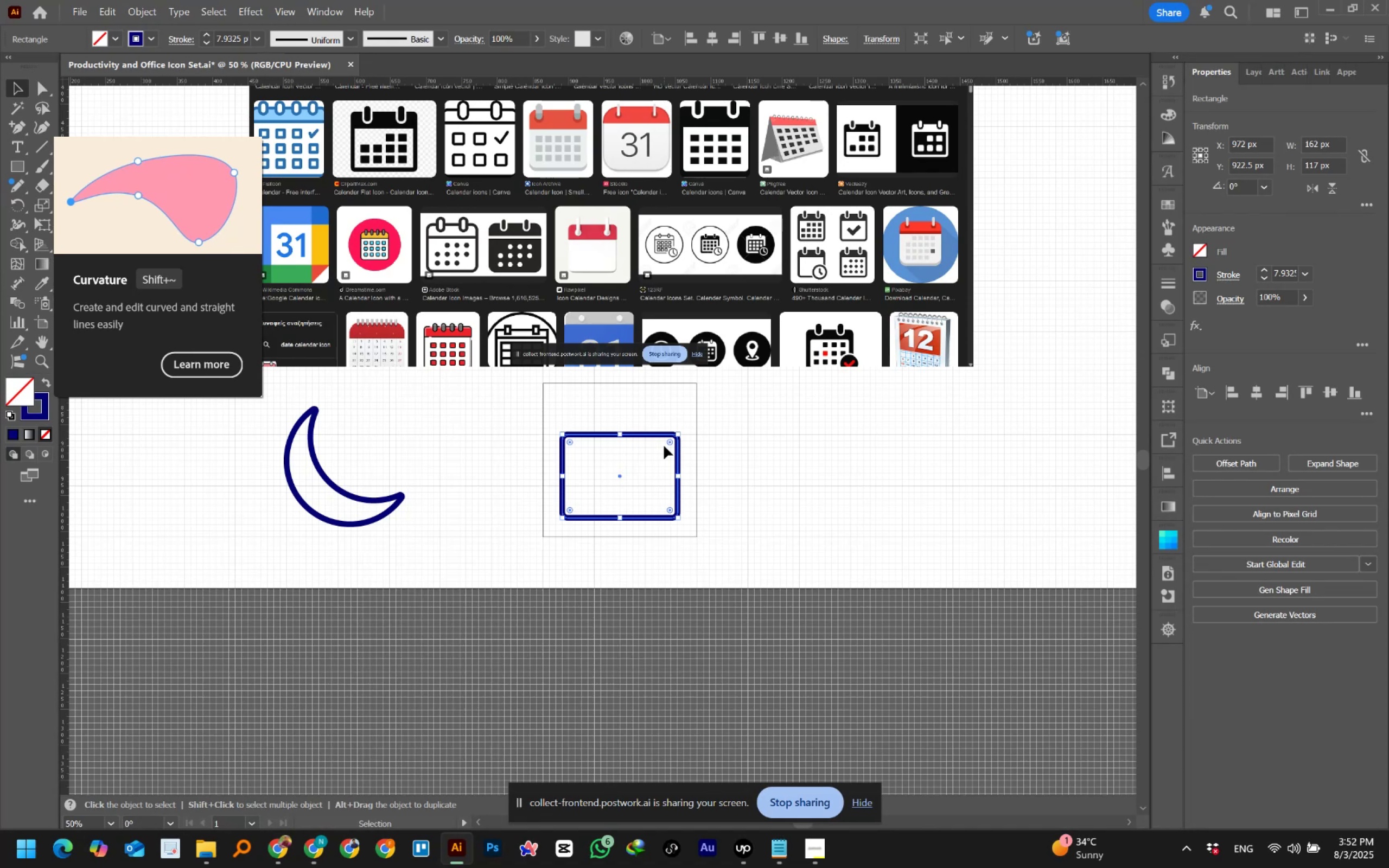 
wait(9.19)
 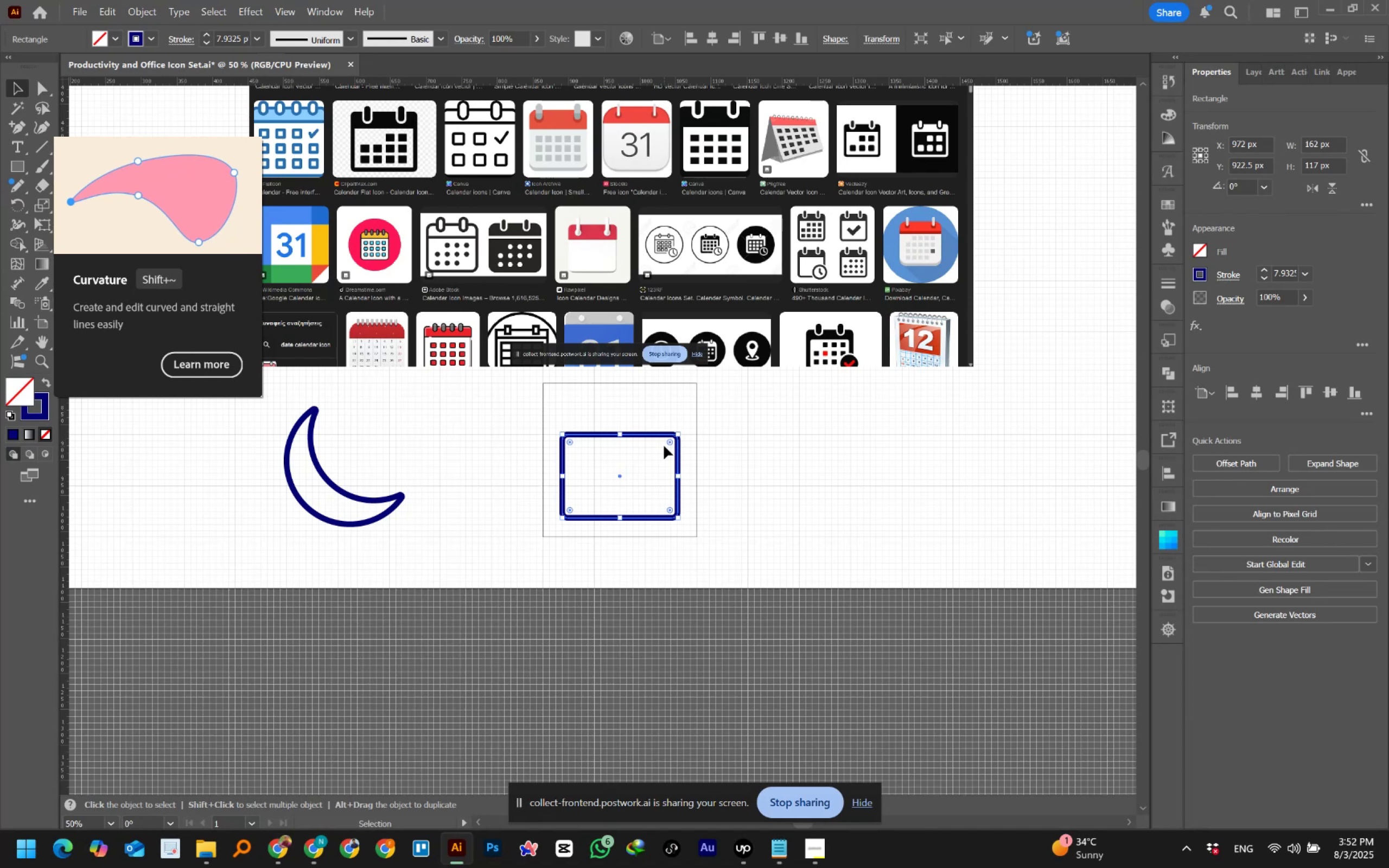 
scroll: coordinate [662, 439], scroll_direction: up, amount: 1.0
 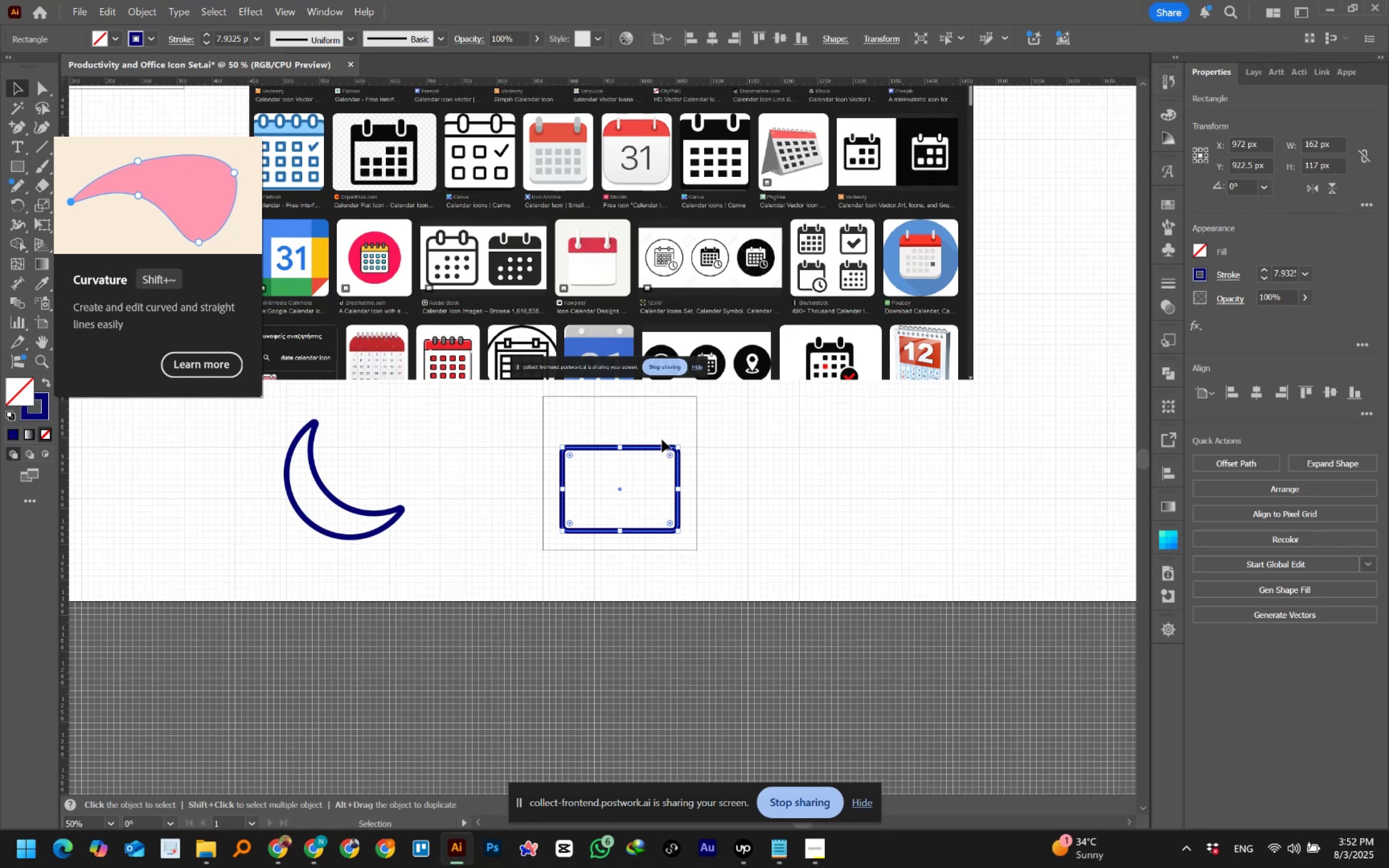 
hold_key(key=ControlLeft, duration=0.47)
scroll: coordinate [662, 441], scroll_direction: up, amount: 3.0
 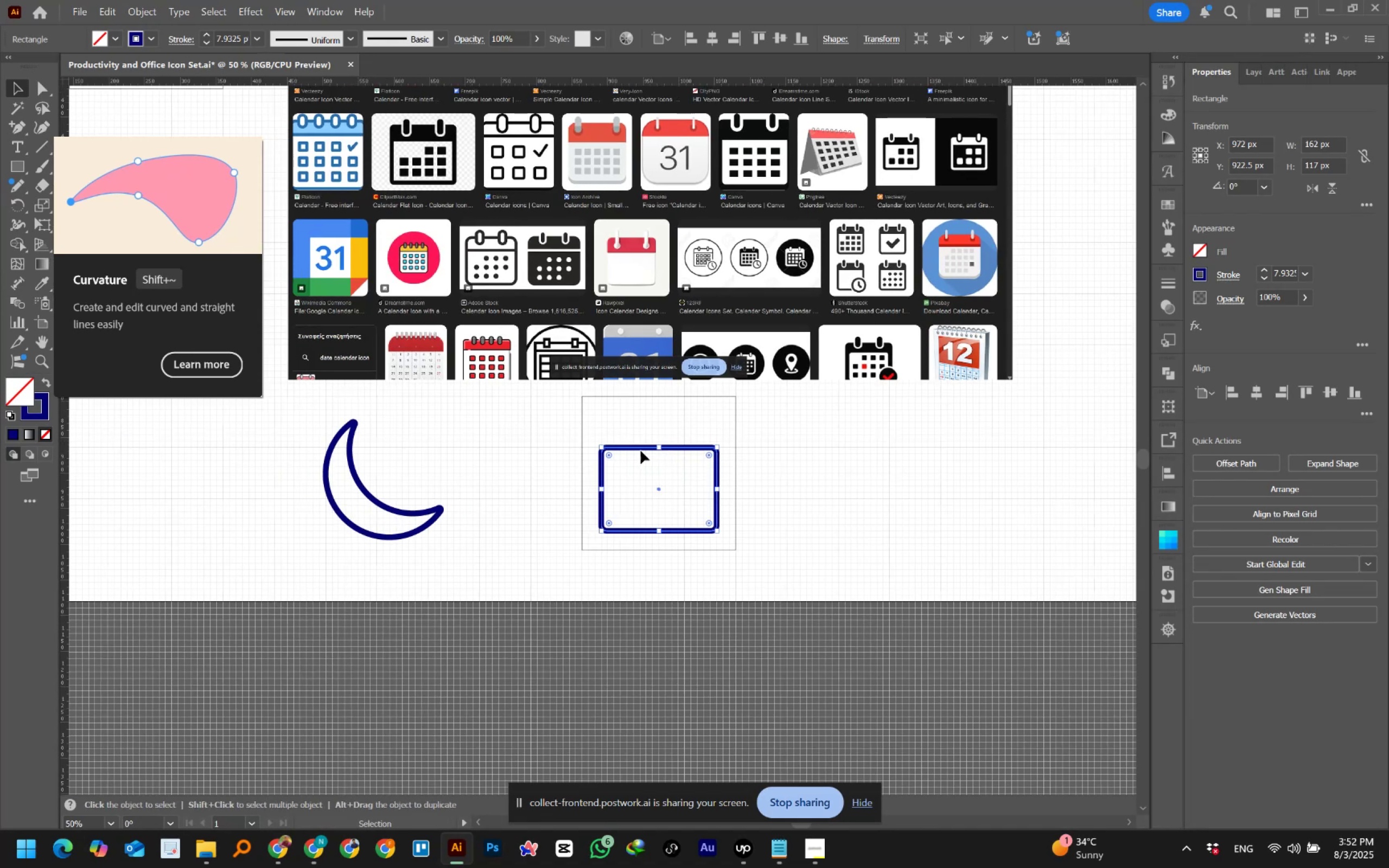 
hold_key(key=AltLeft, duration=1.43)
scroll: coordinate [651, 484], scroll_direction: up, amount: 3.0
 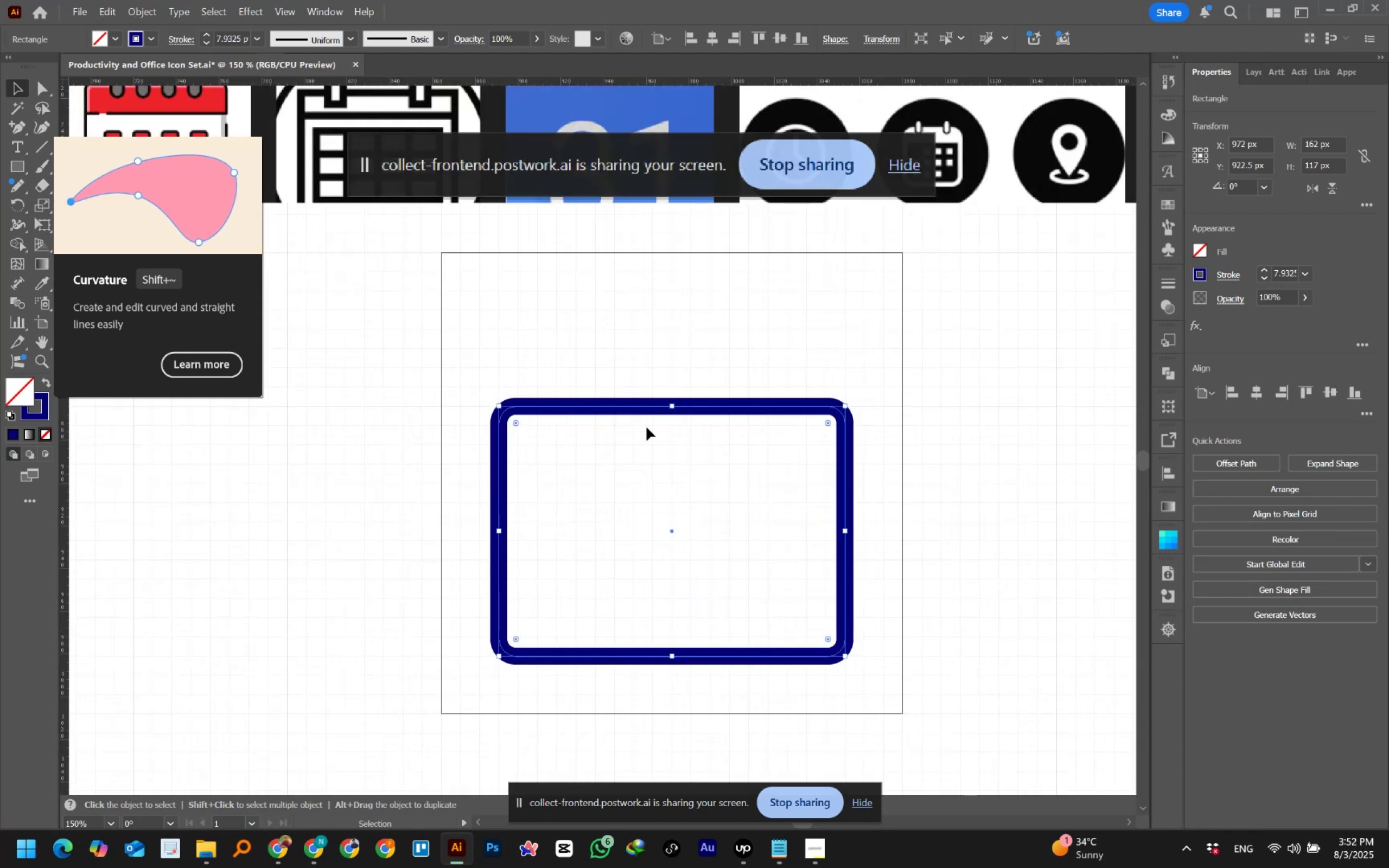 
left_click([647, 354])
 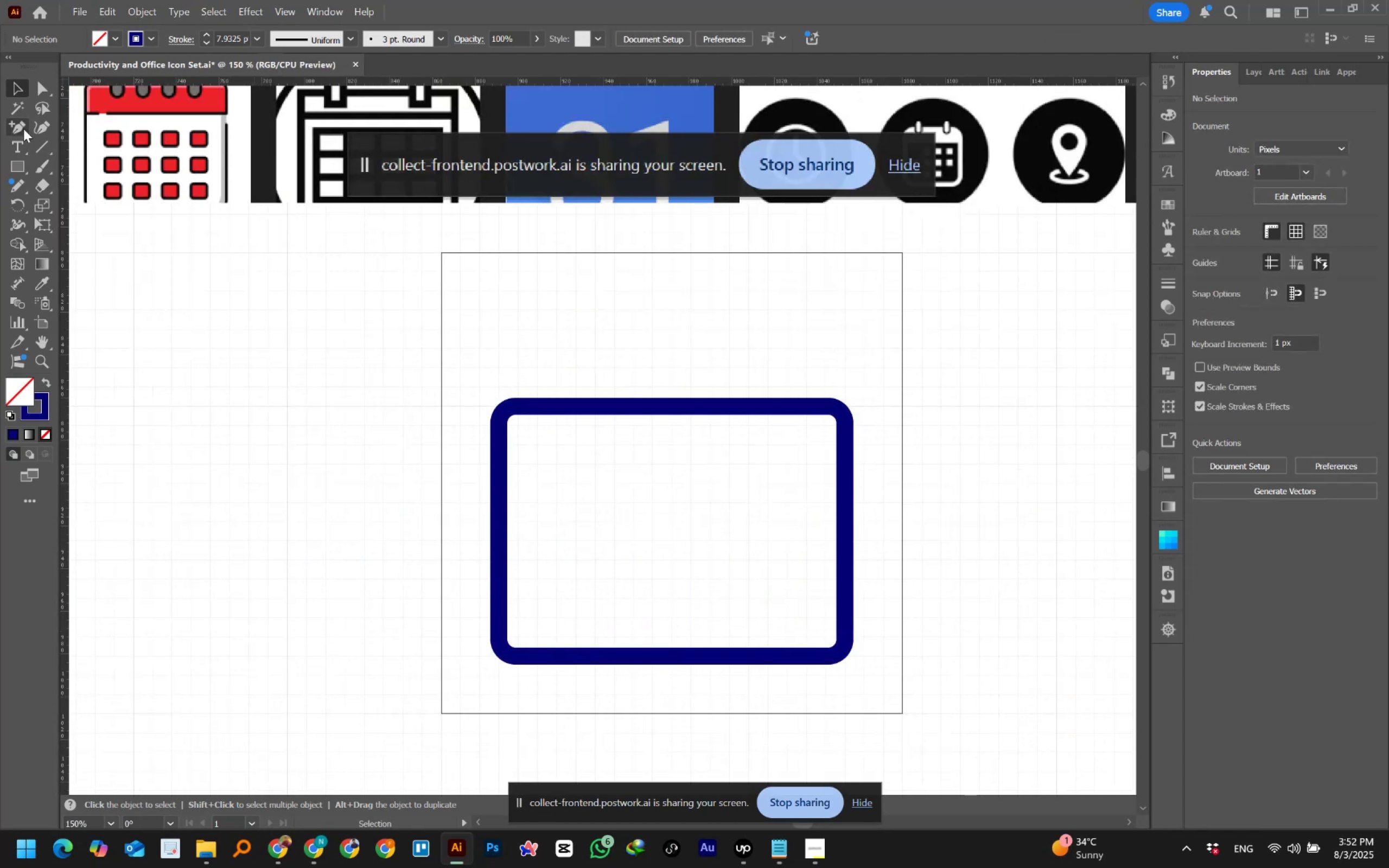 
left_click([48, 145])
 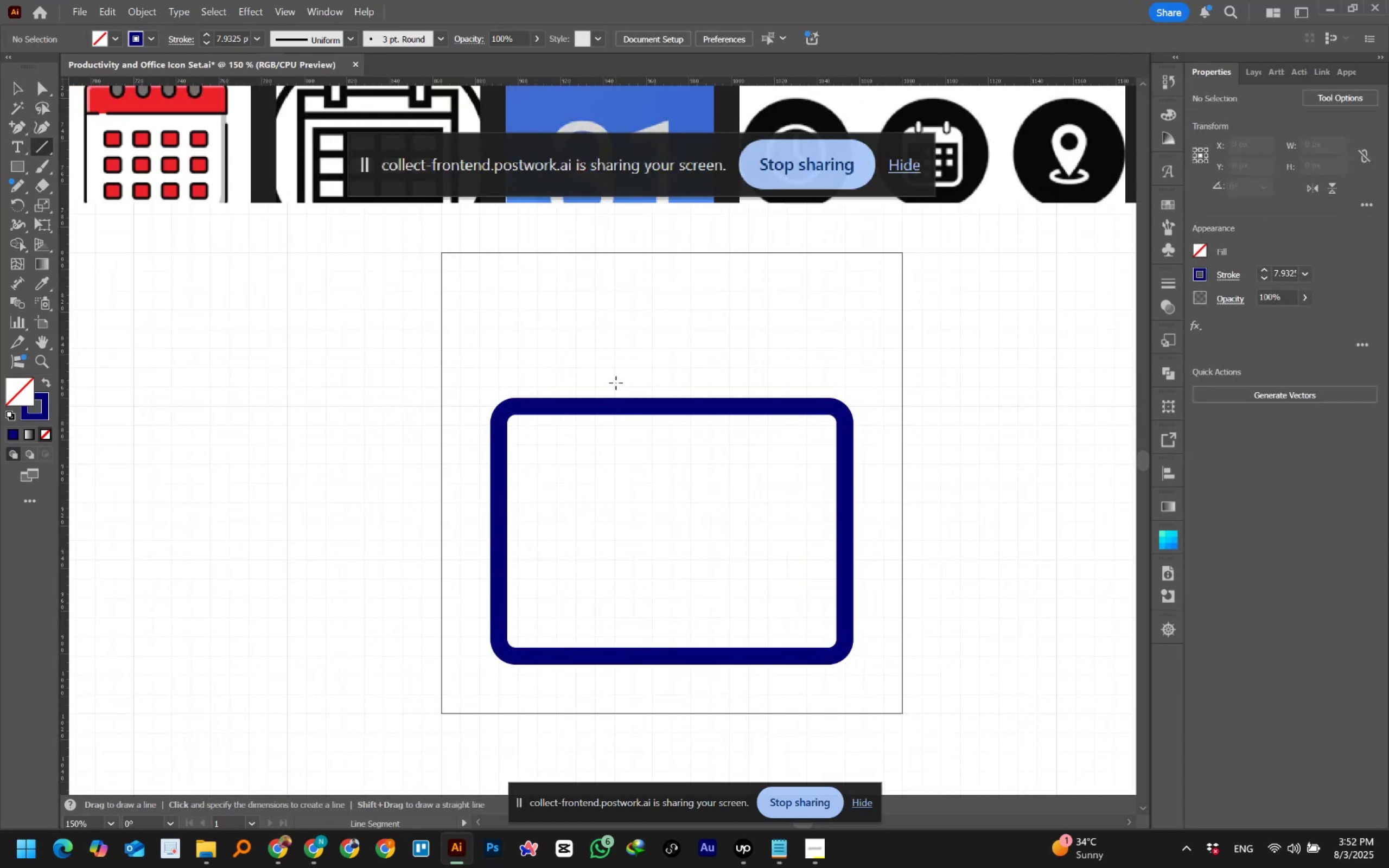 
left_click_drag(start_coordinate=[616, 374], to_coordinate=[616, 444])
 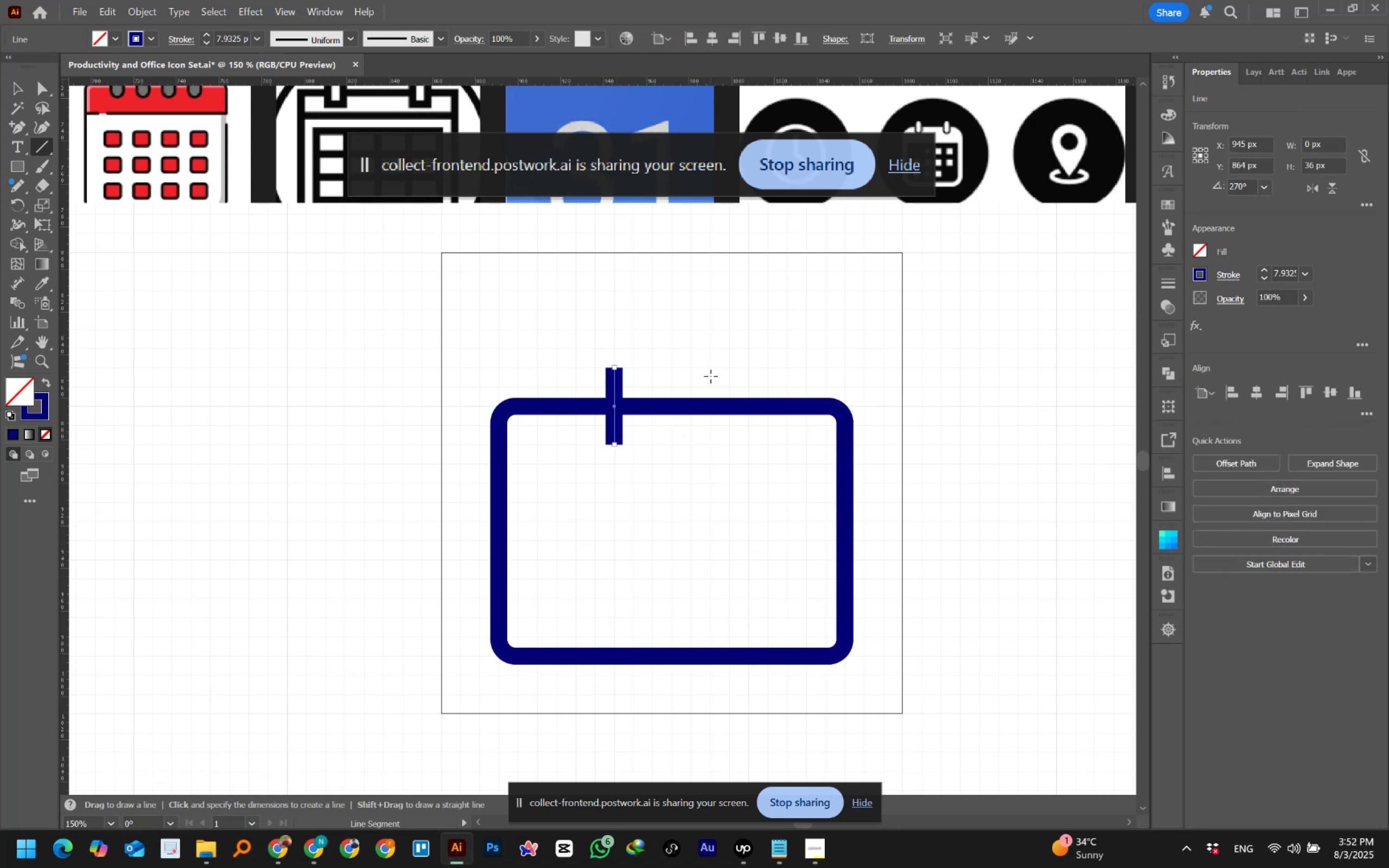 
hold_key(key=ShiftLeft, duration=1.5)
 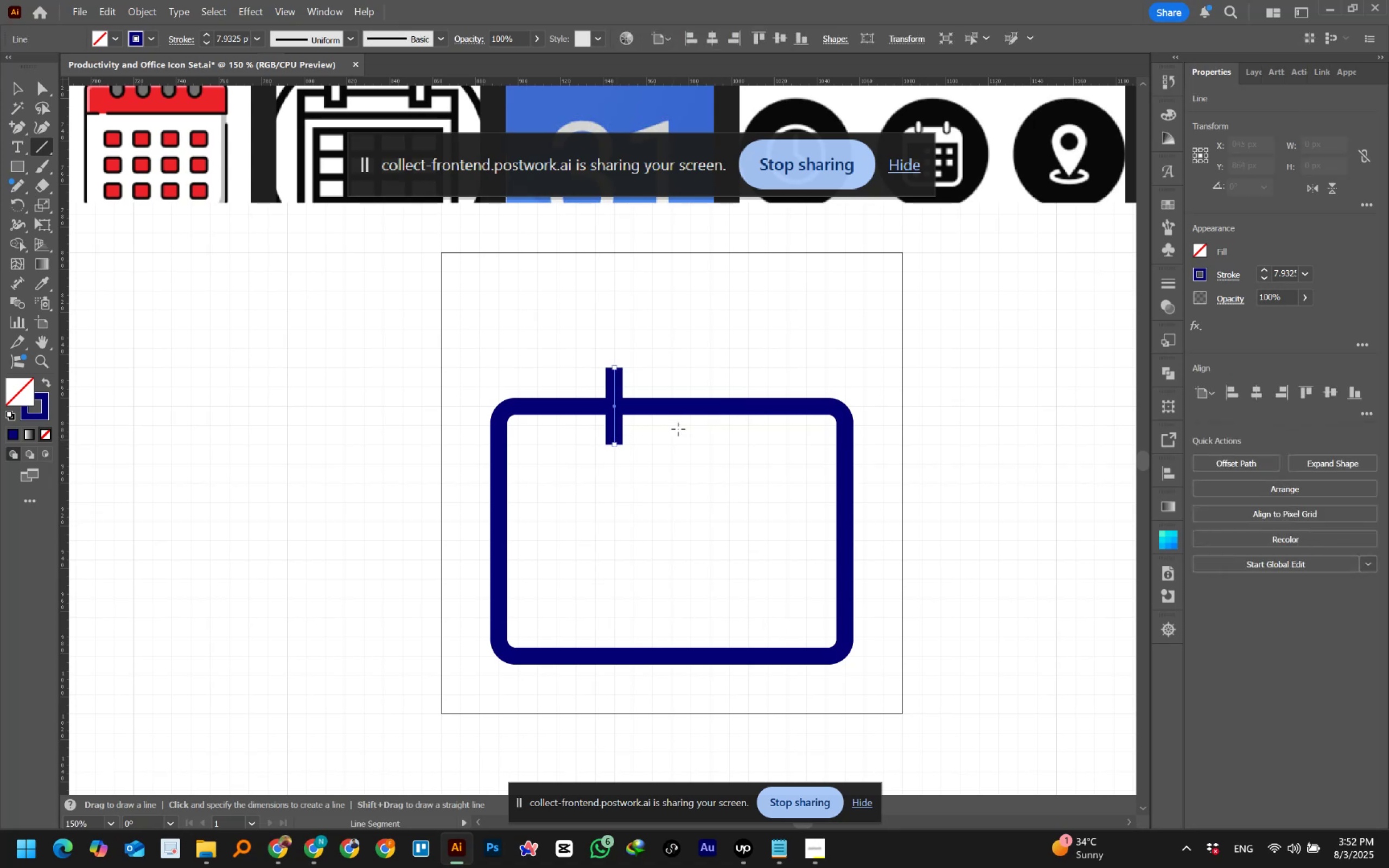 
key(Shift+ShiftLeft)
 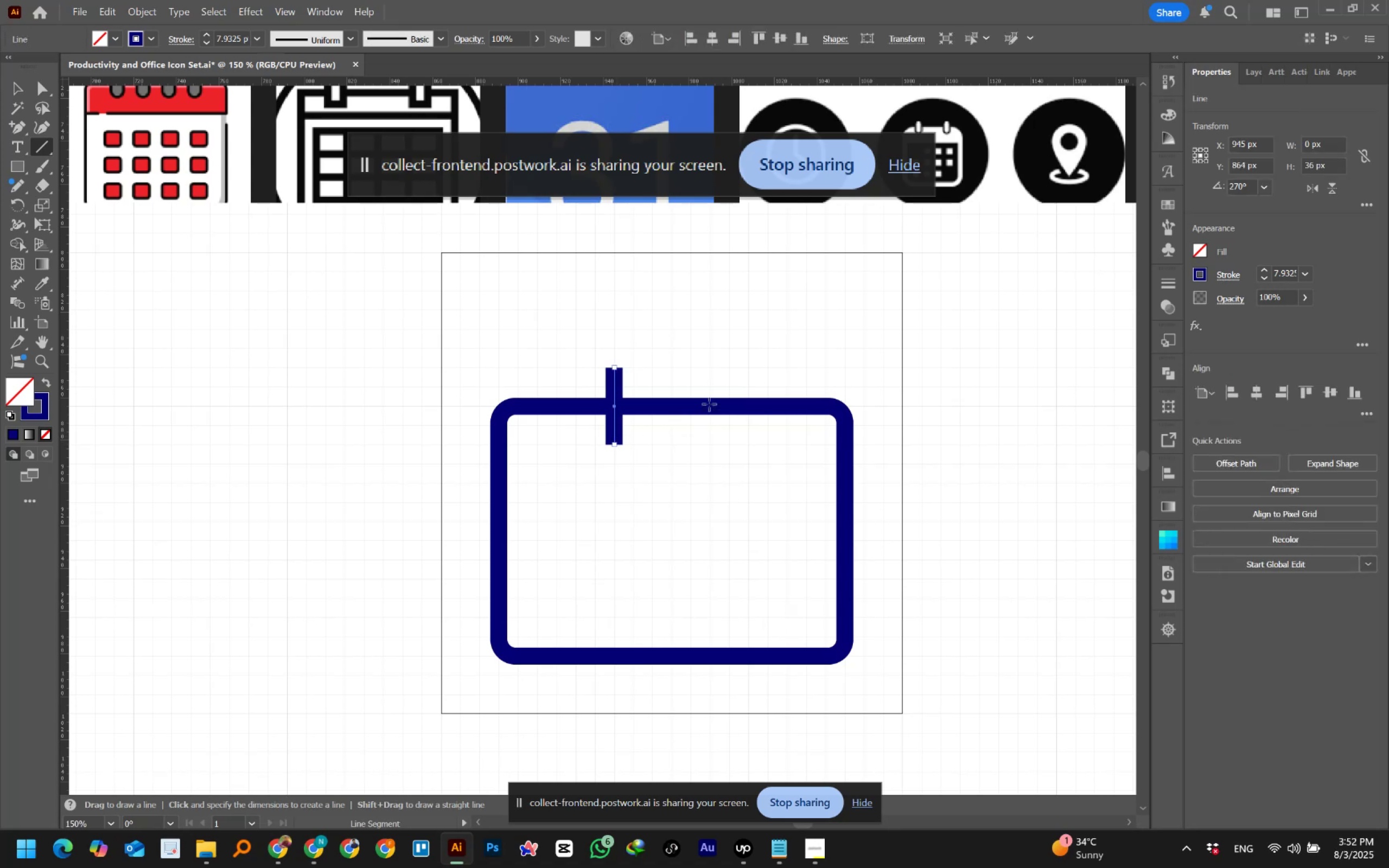 
key(Shift+ShiftLeft)
 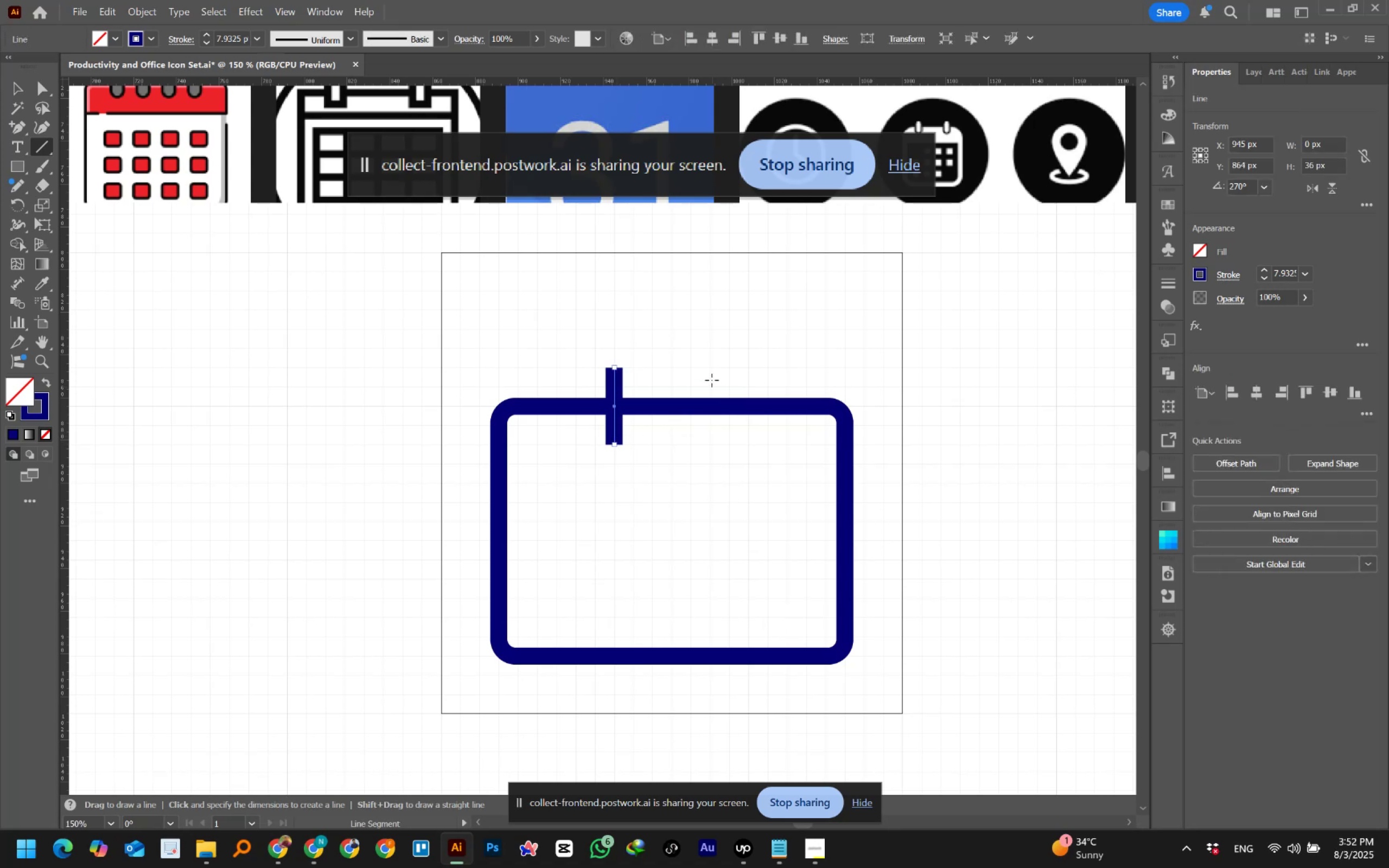 
key(Shift+ShiftLeft)
 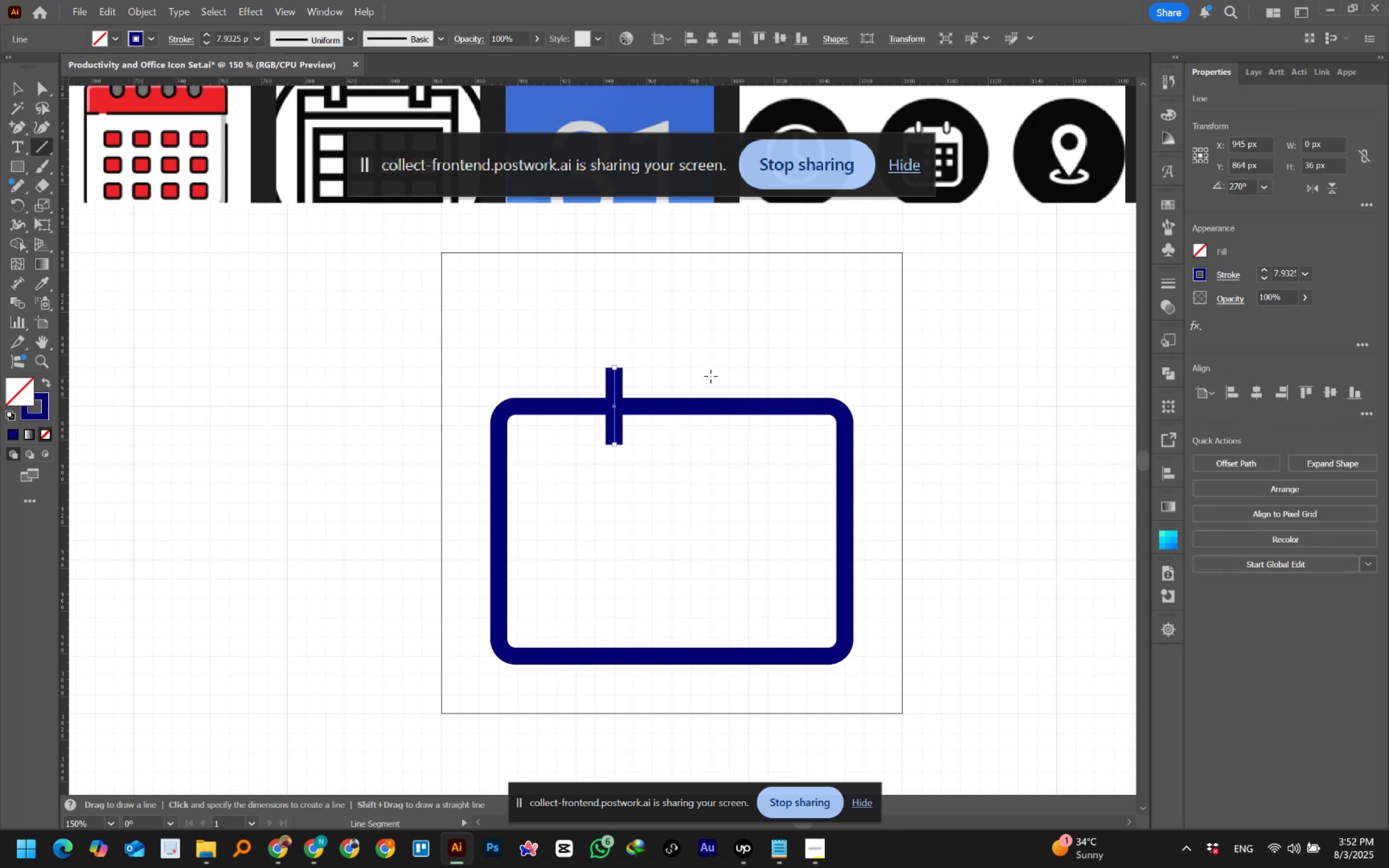 
key(Shift+ShiftLeft)
 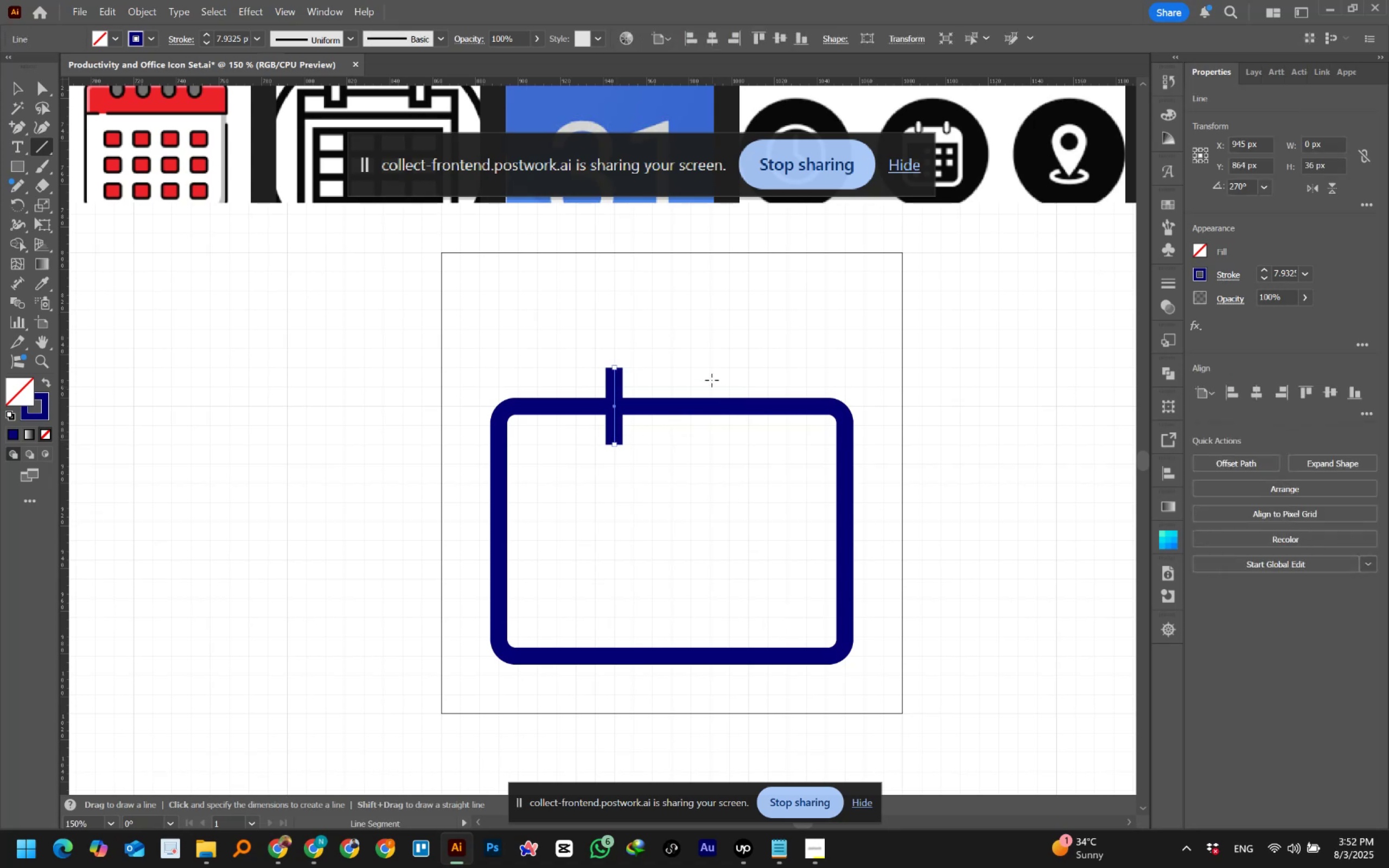 
key(Shift+ShiftLeft)
 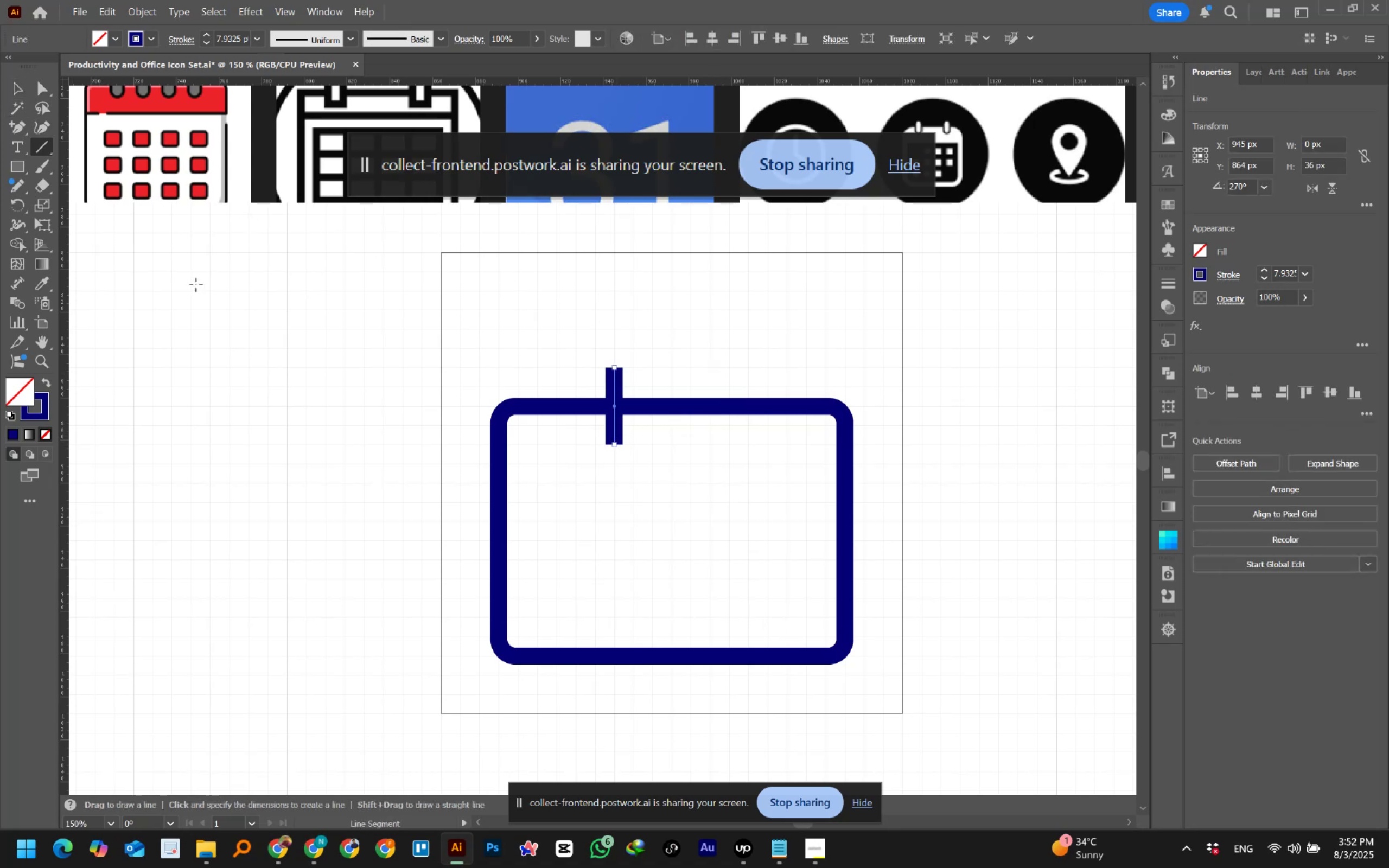 
left_click_drag(start_coordinate=[556, 343], to_coordinate=[614, 406])
 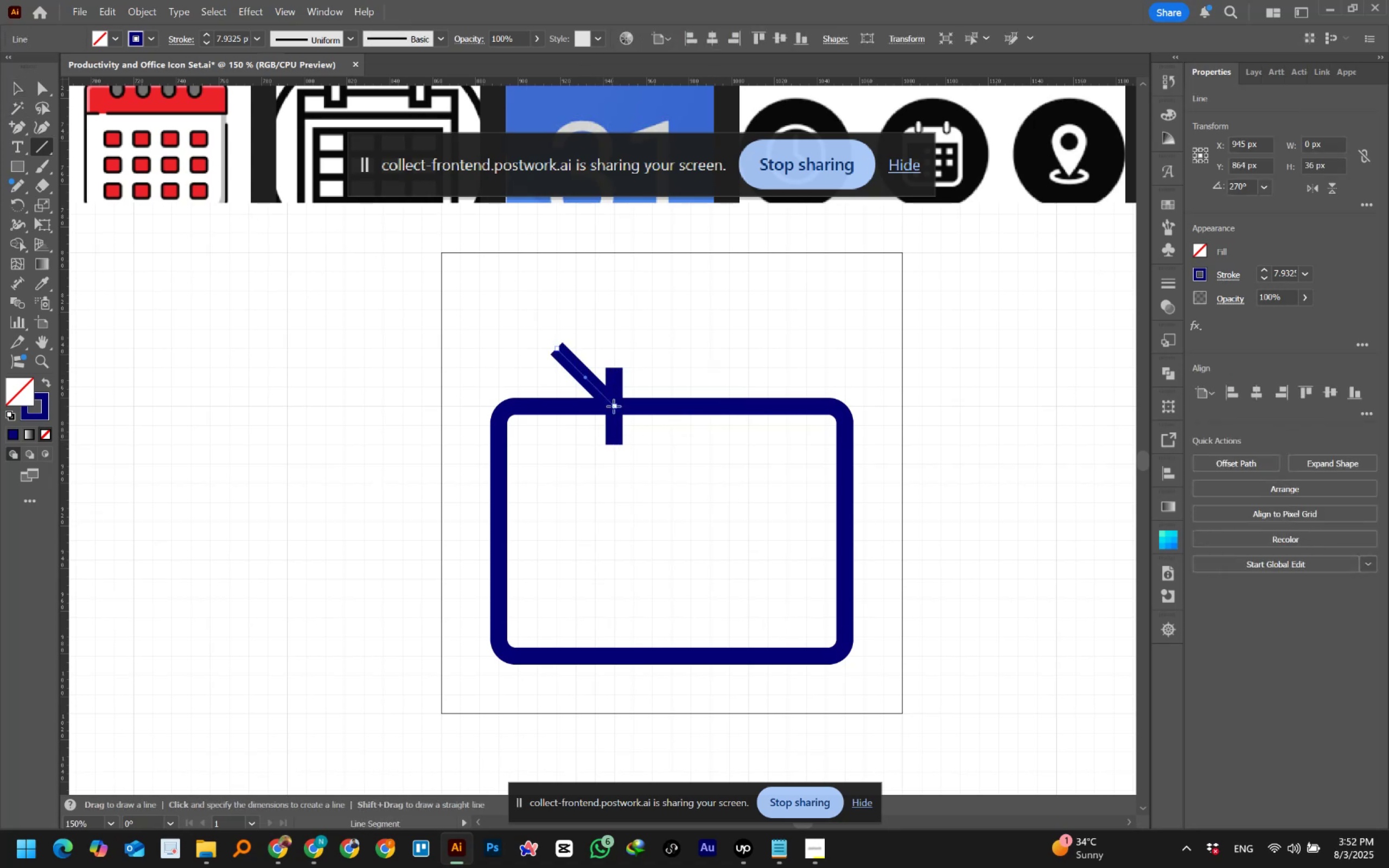 
key(Control+Z)
 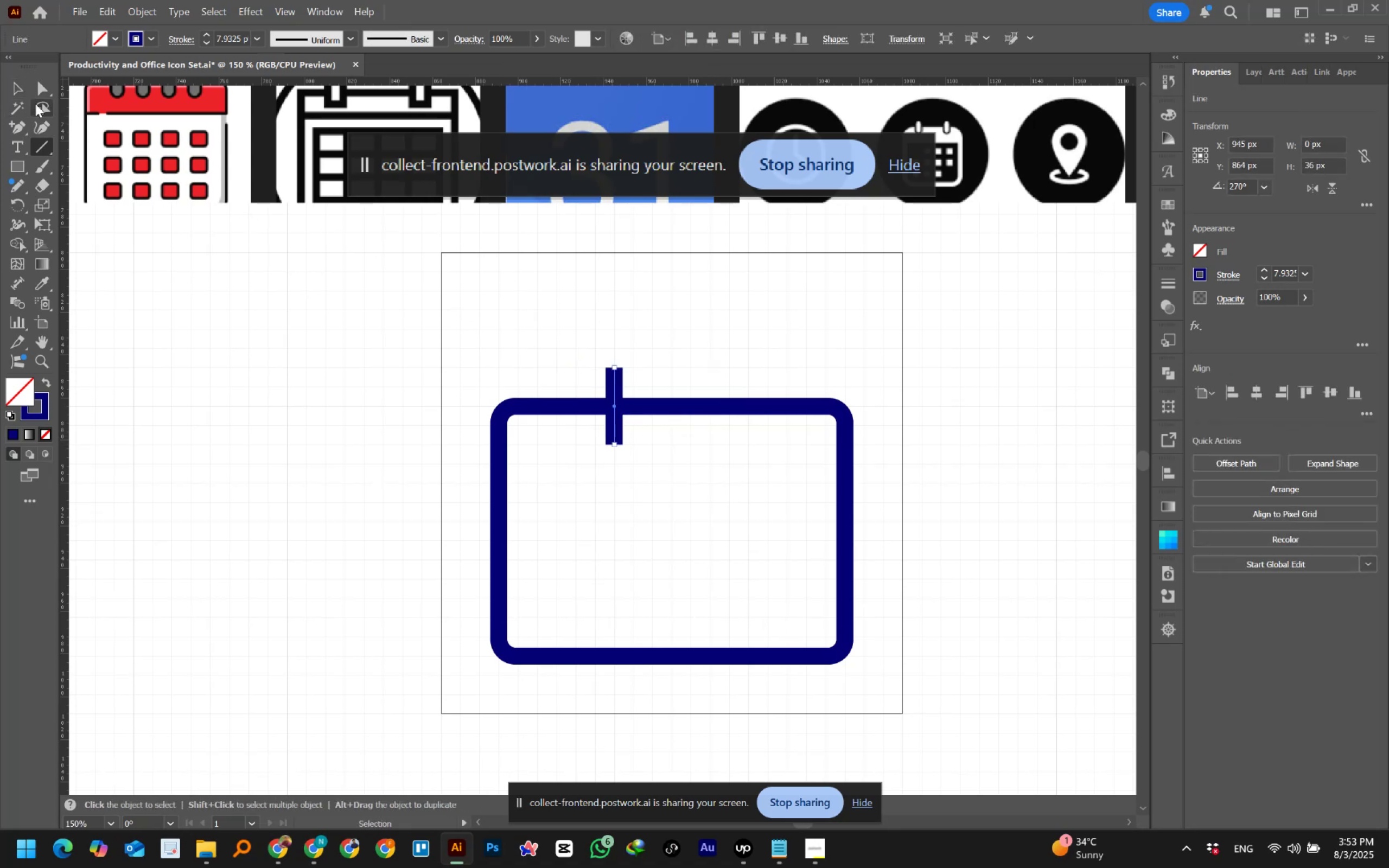 
left_click([21, 89])
 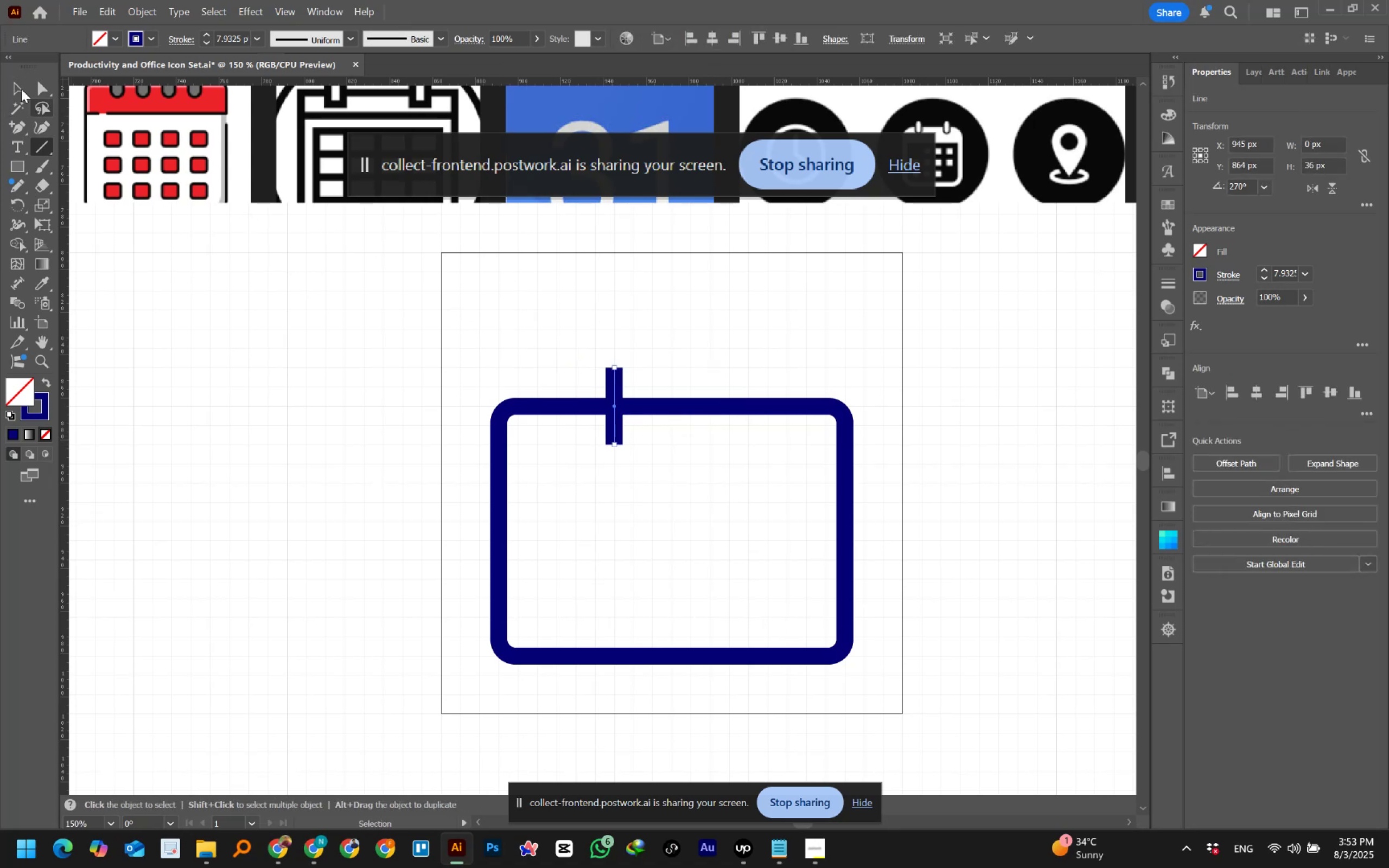 
left_click([21, 89])
 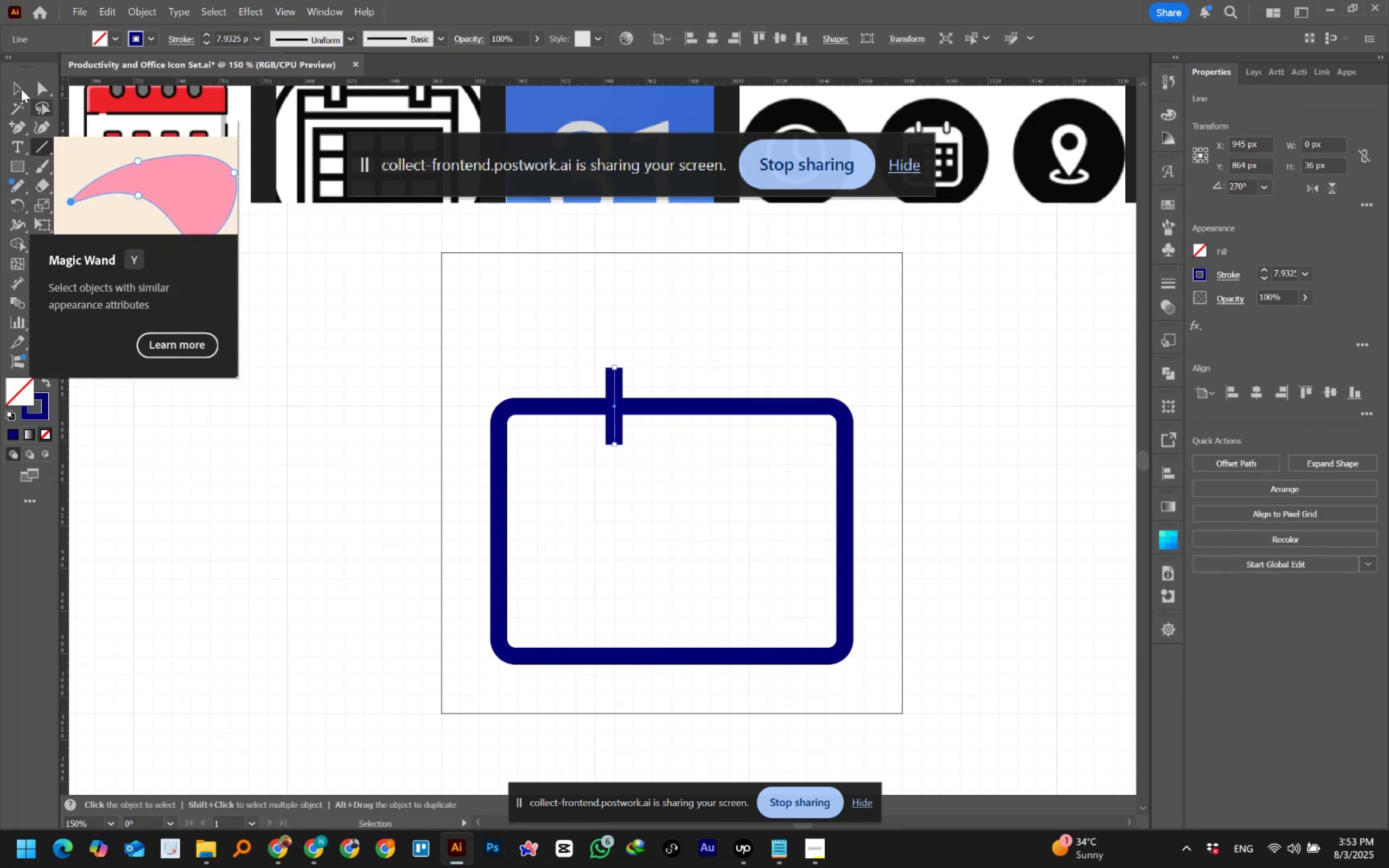 
left_click([21, 89])
 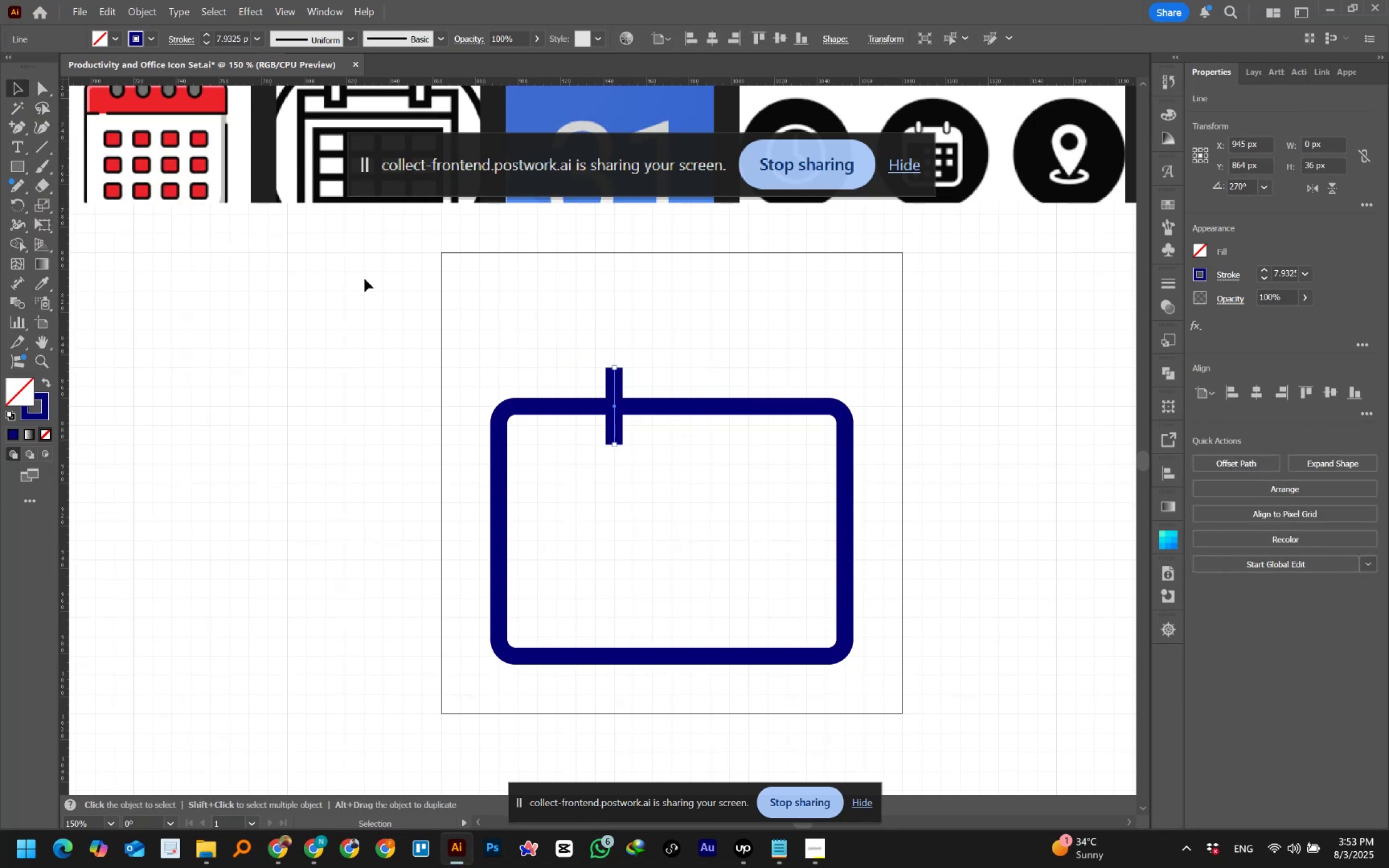 
left_click_drag(start_coordinate=[519, 343], to_coordinate=[768, 548])
 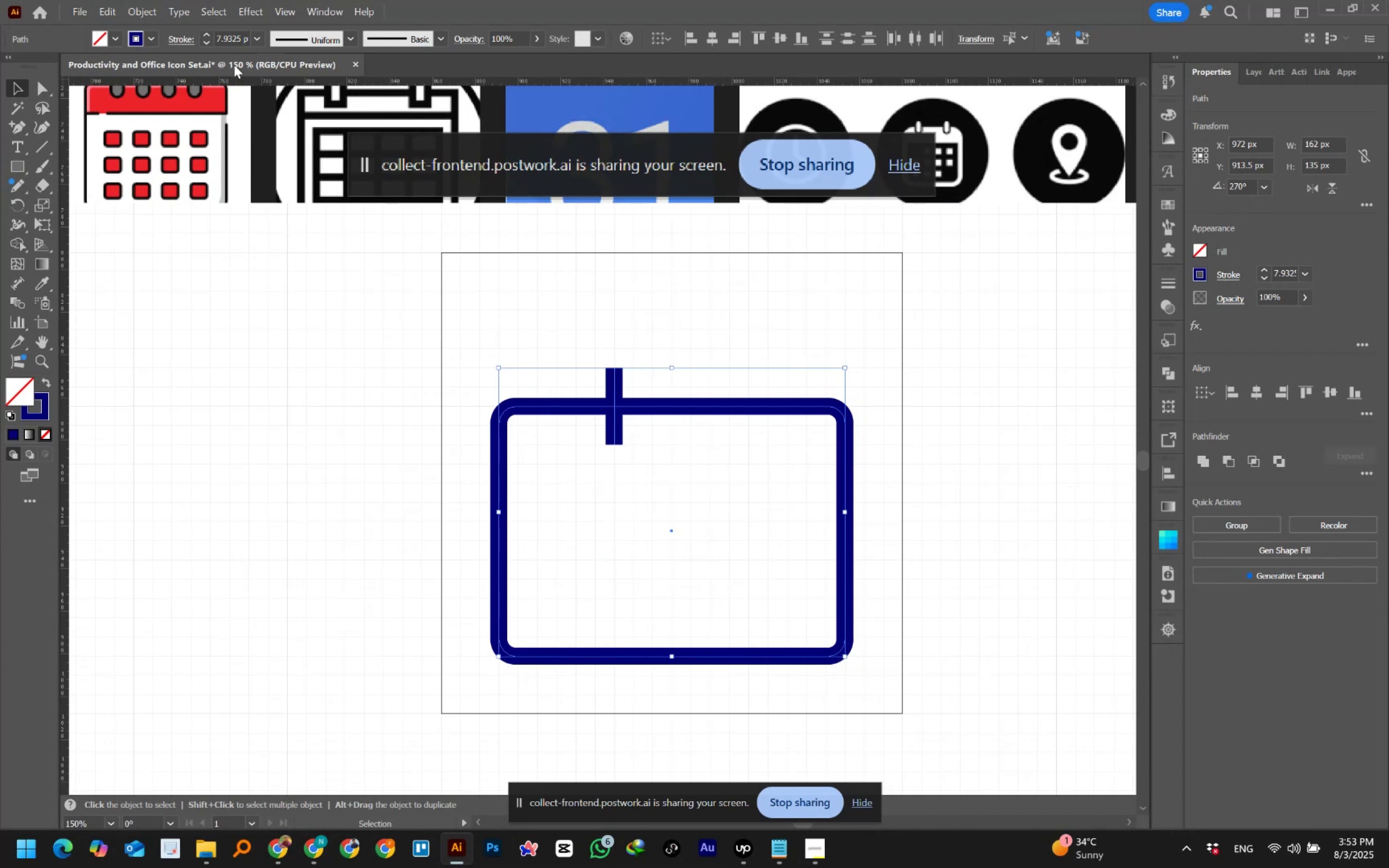 
left_click([208, 35])
 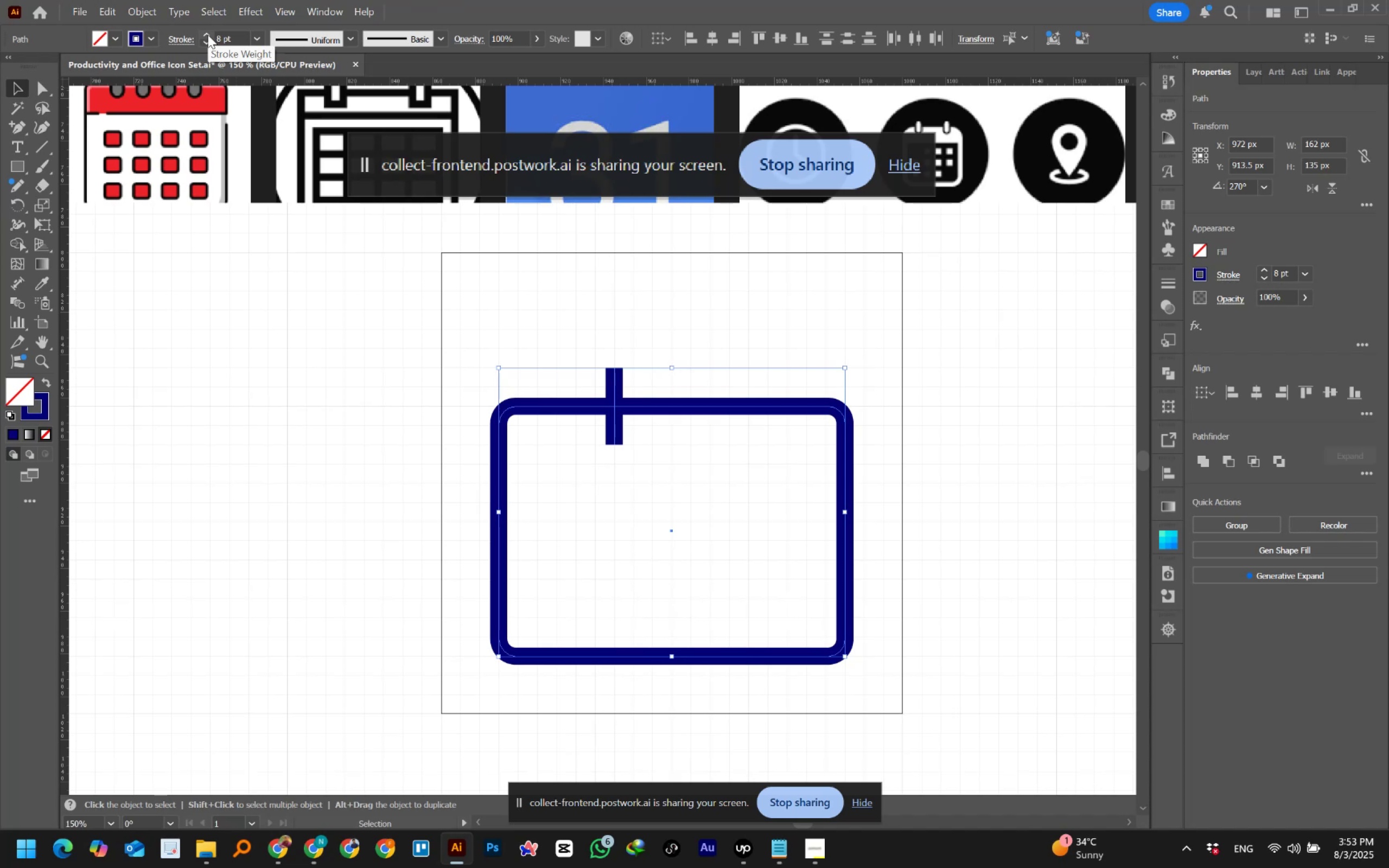 
wait(19.14)
 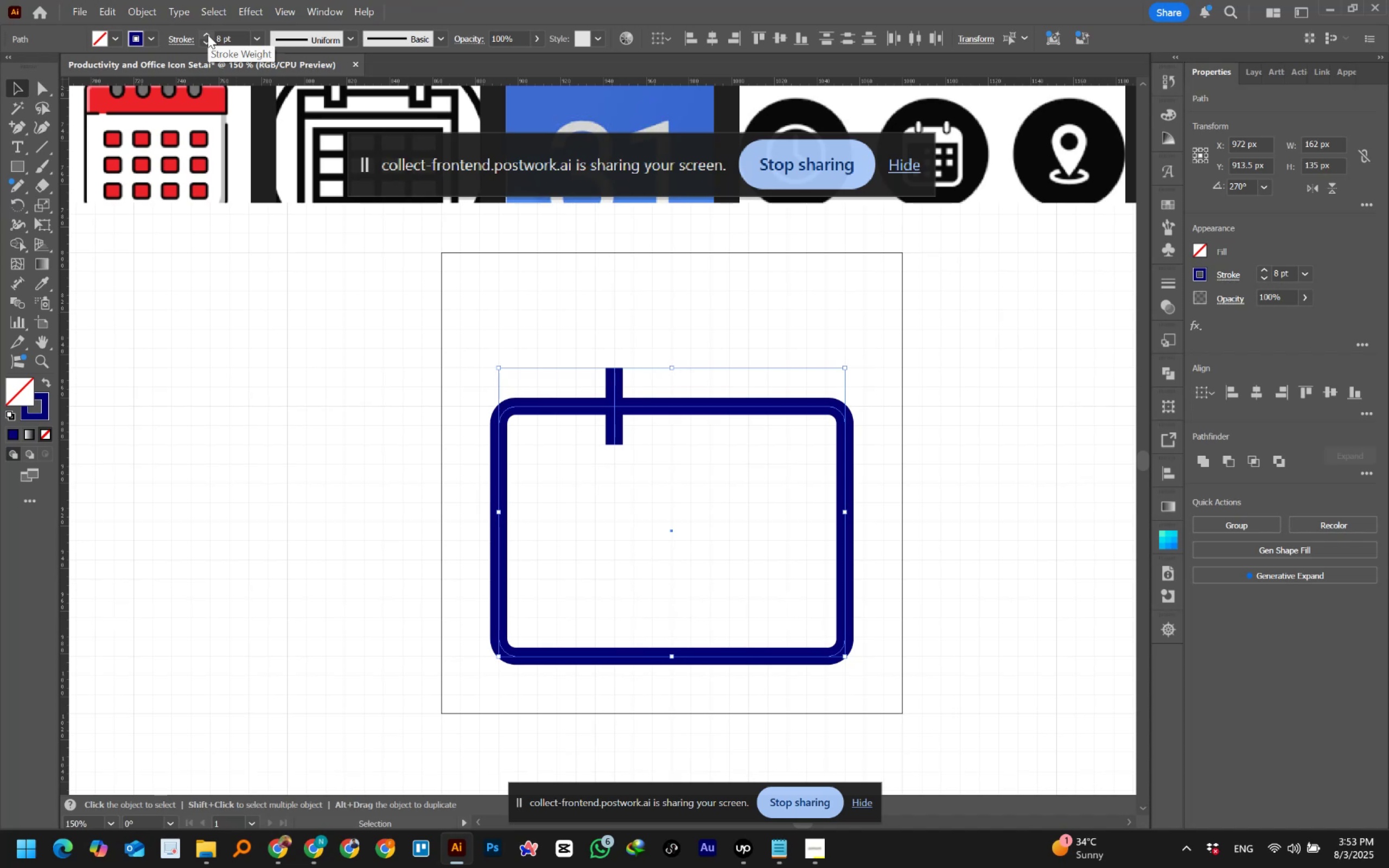 
left_click([180, 38])
 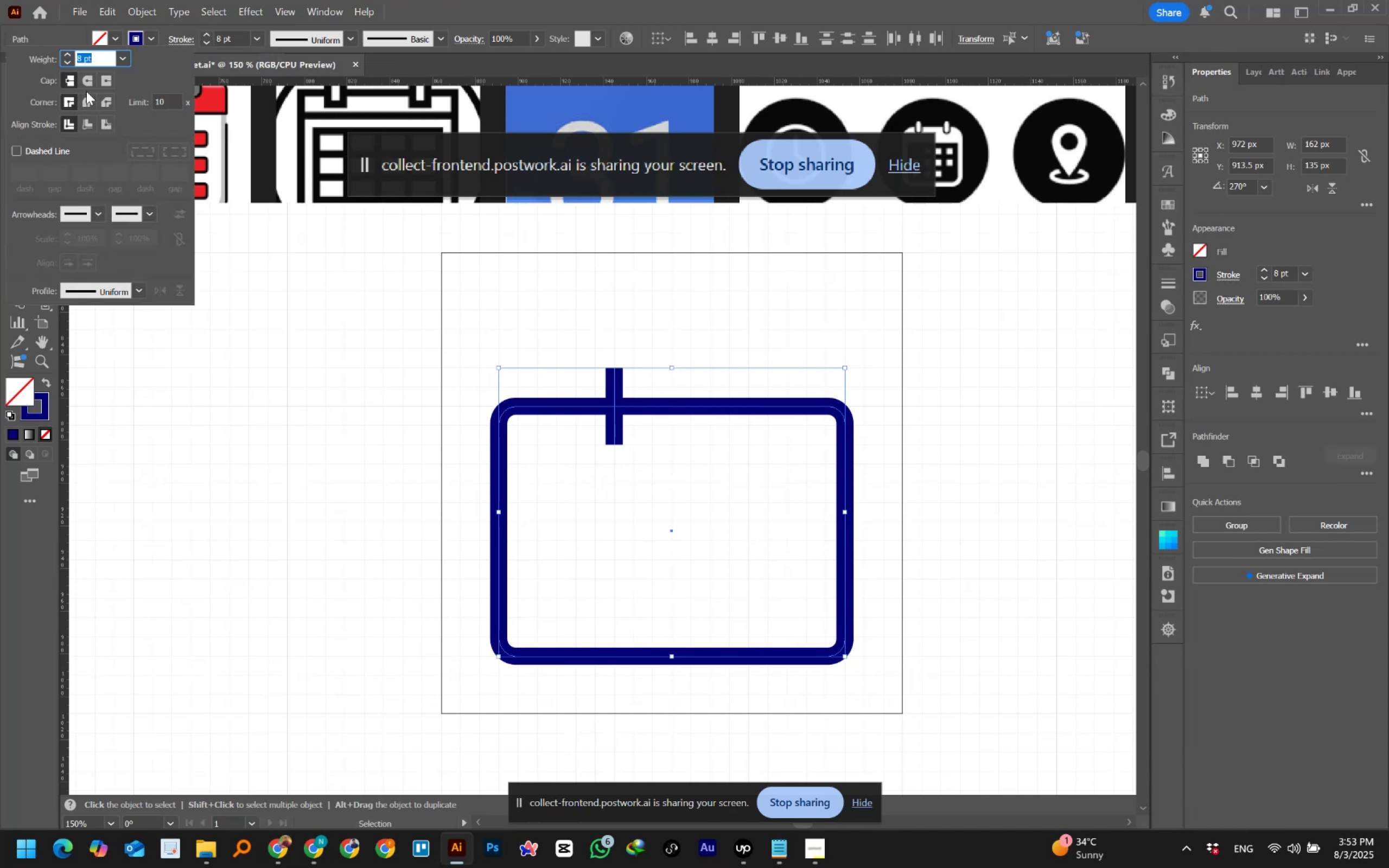 
left_click([88, 82])
 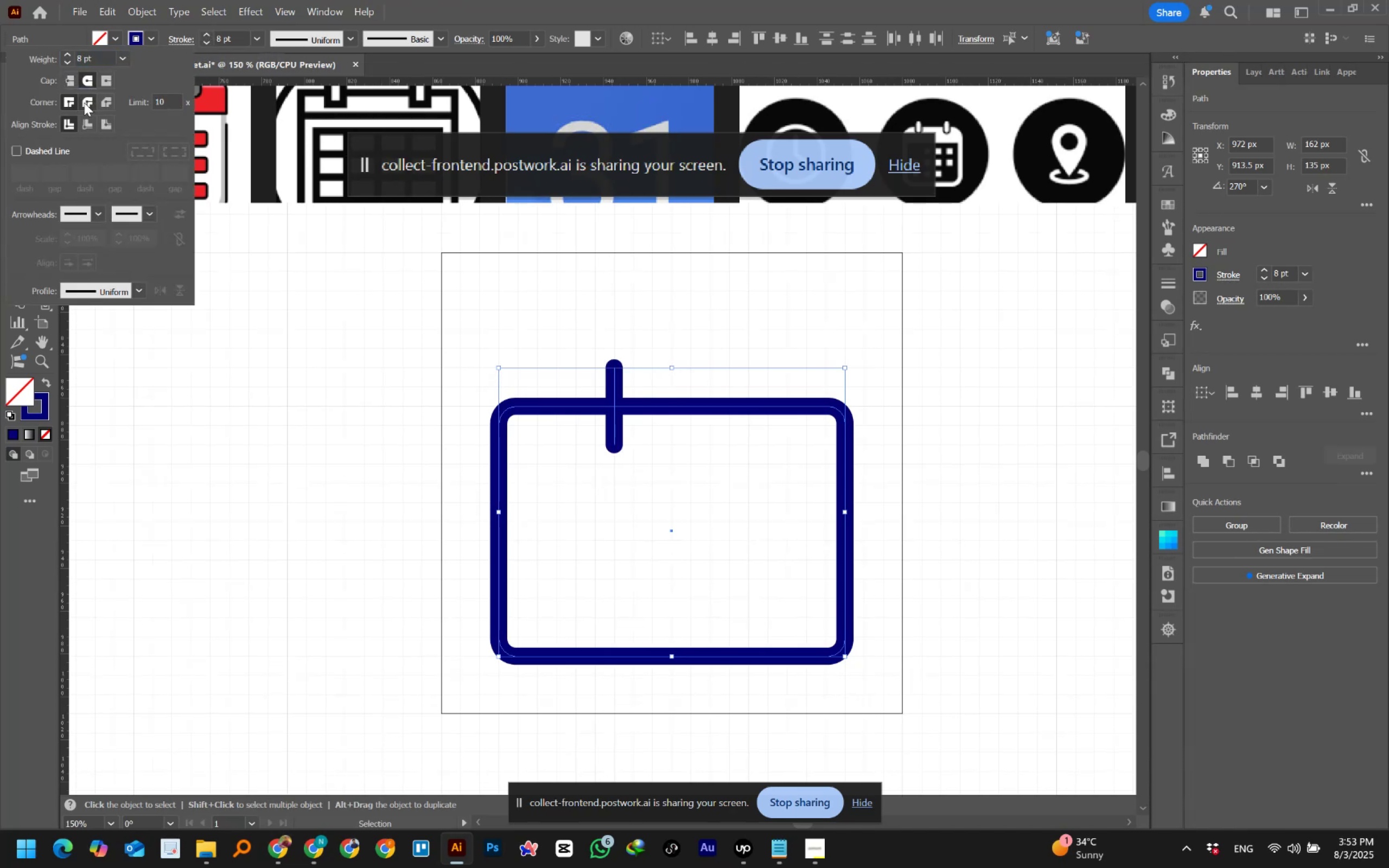 
left_click([84, 103])
 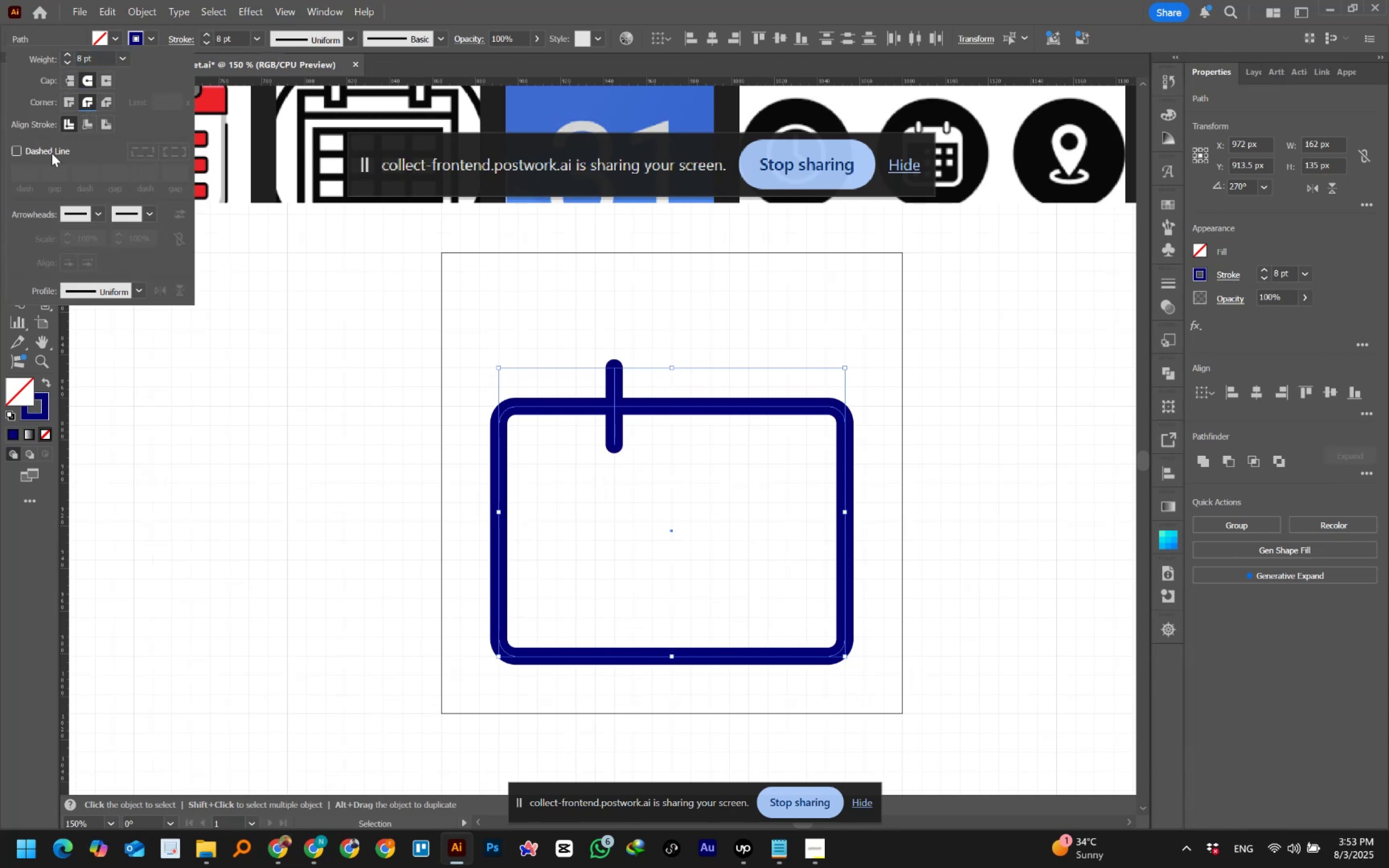 
left_click([492, 18])
 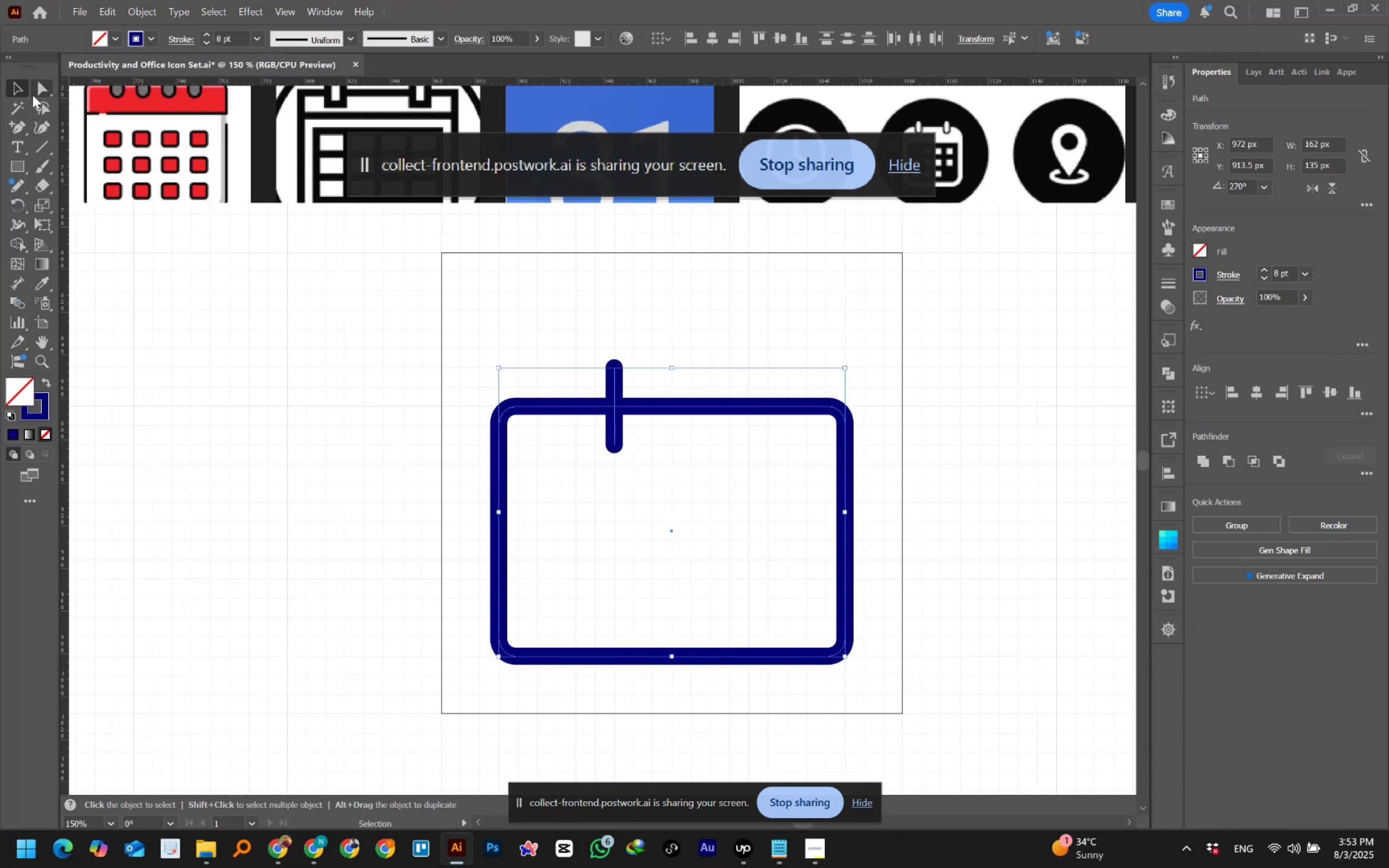 
left_click([22, 93])
 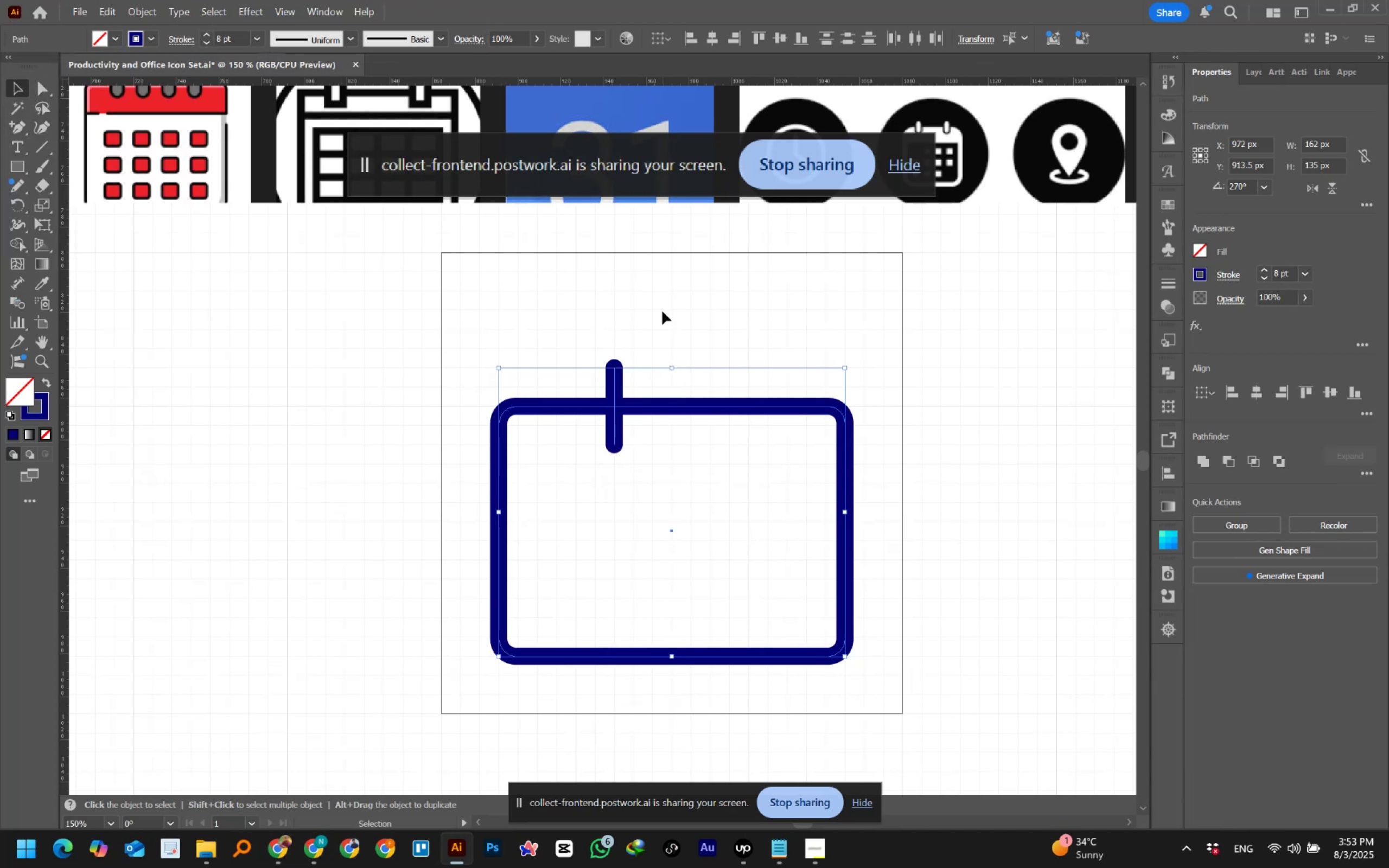 
double_click([663, 311])
 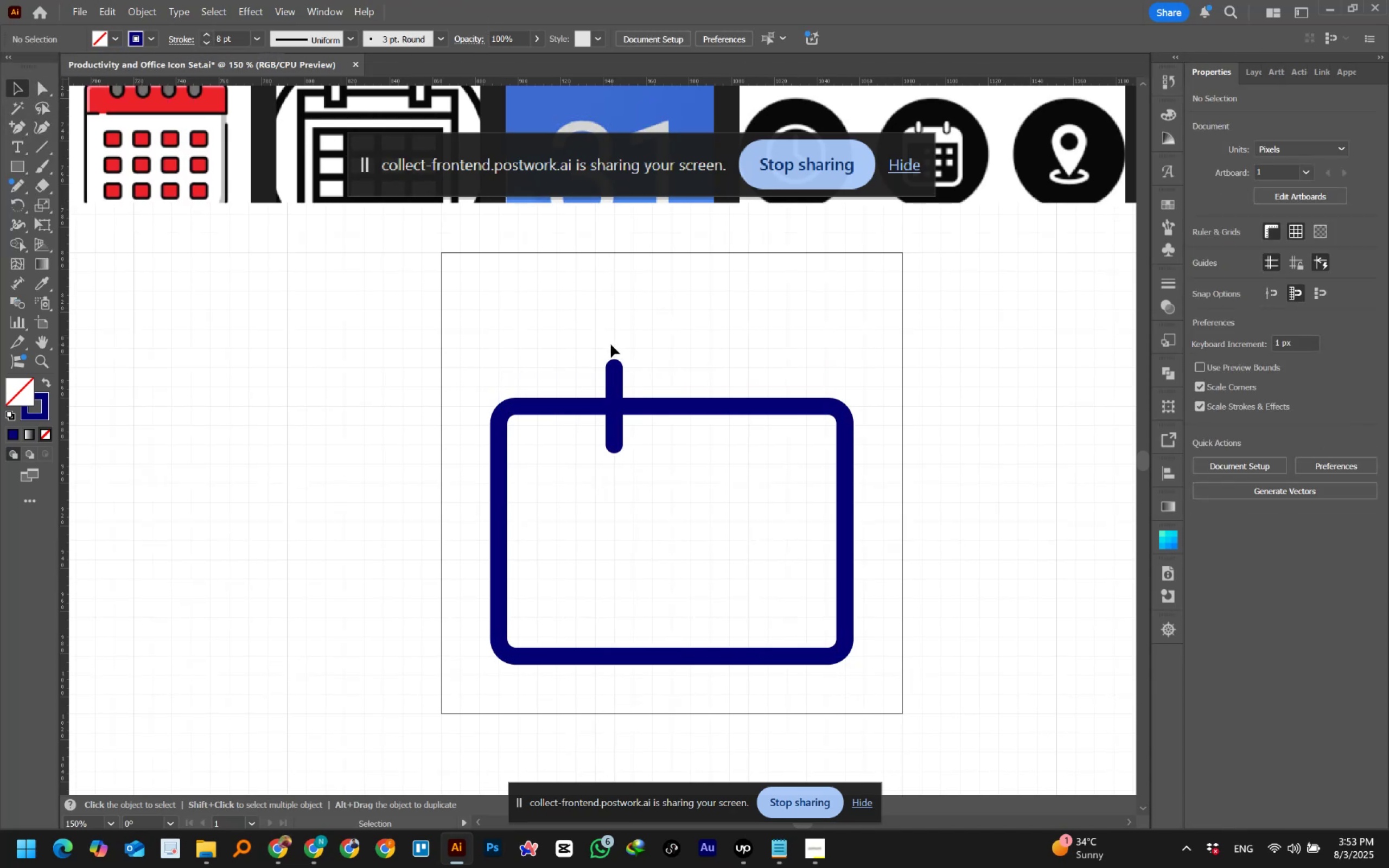 
left_click_drag(start_coordinate=[592, 343], to_coordinate=[652, 383])
 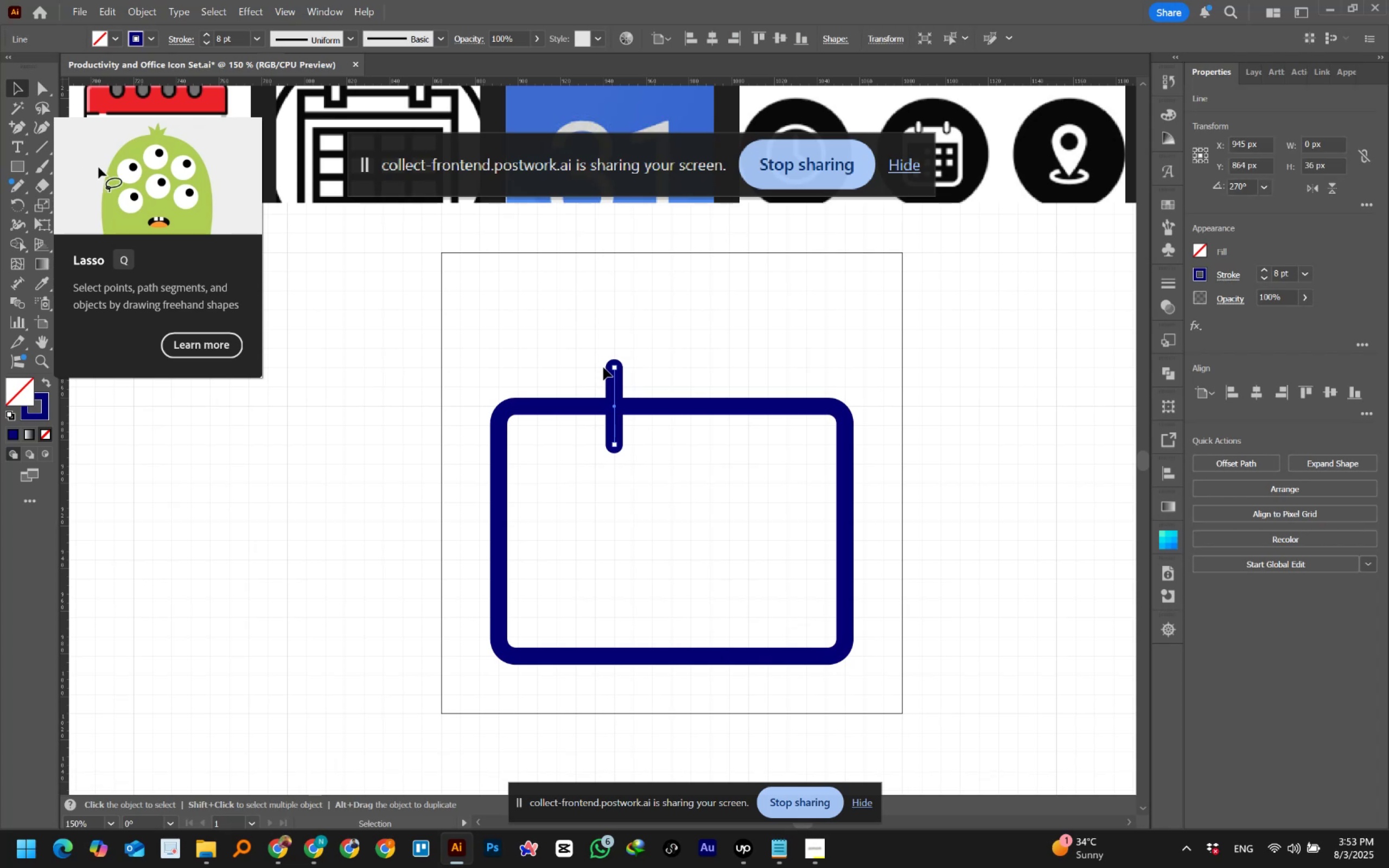 
hold_key(key=AltLeft, duration=1.53)
left_click_drag(start_coordinate=[614, 368], to_coordinate=[614, 386])
 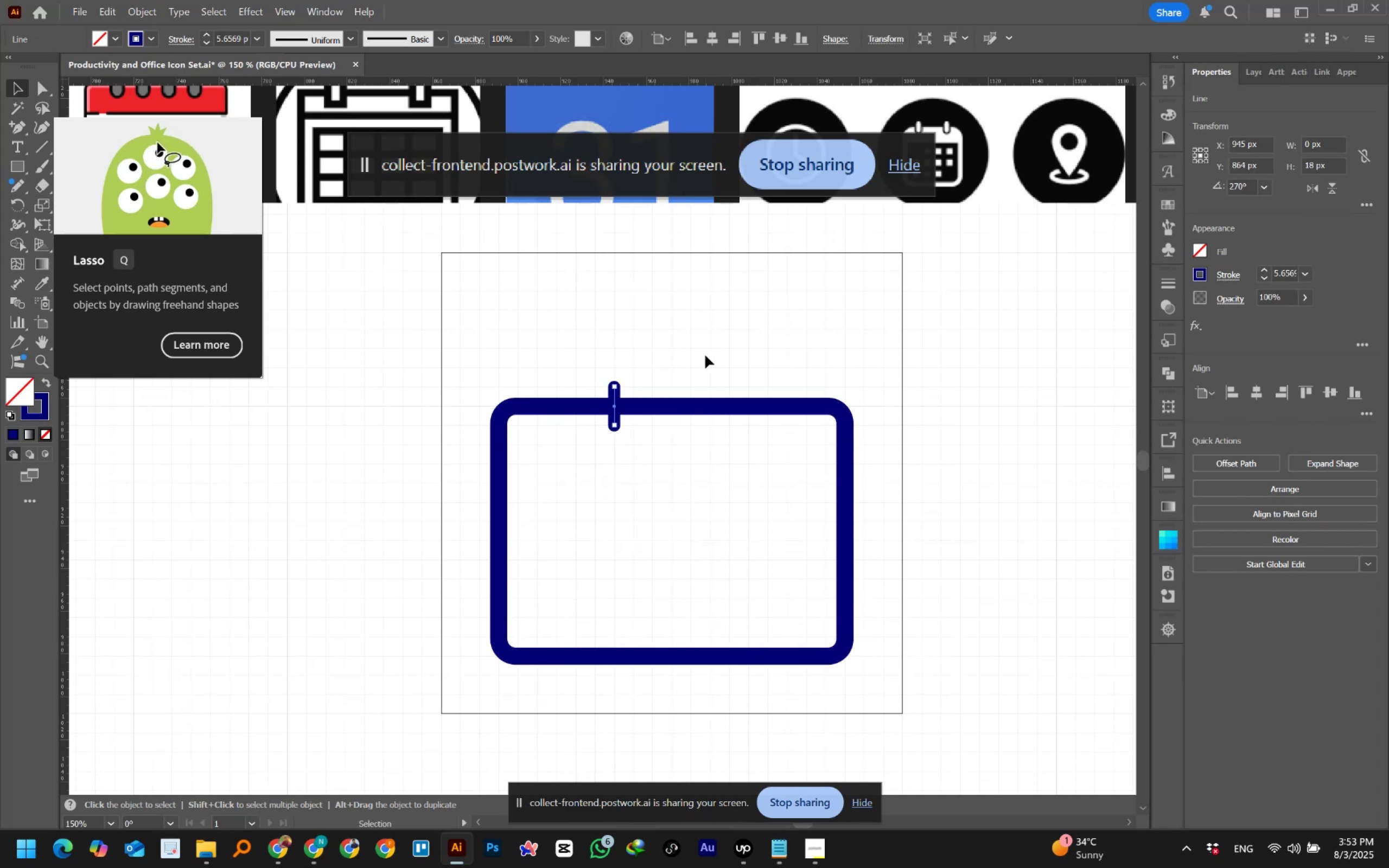 
hold_key(key=AltLeft, duration=0.69)
 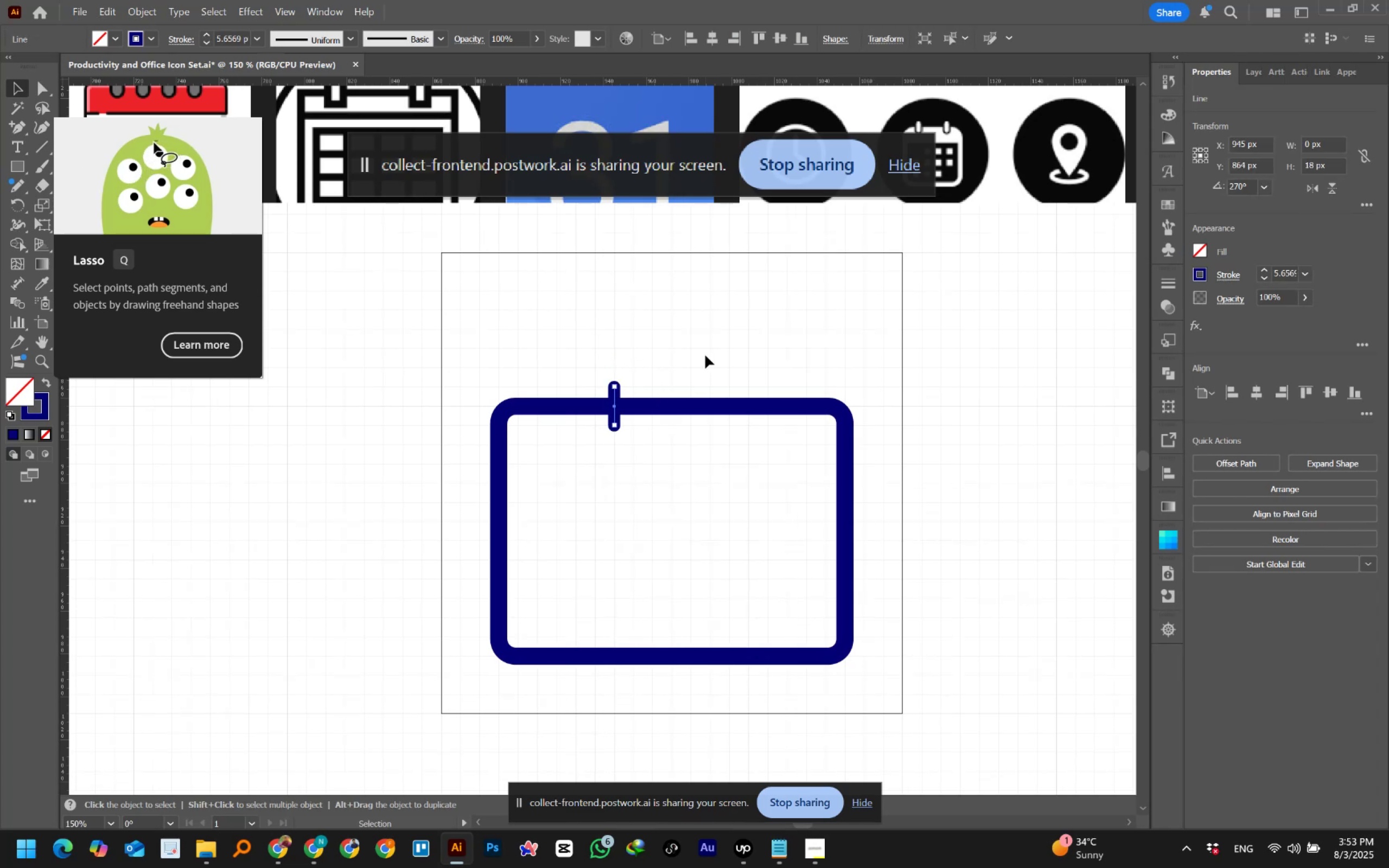 
left_click([705, 355])
 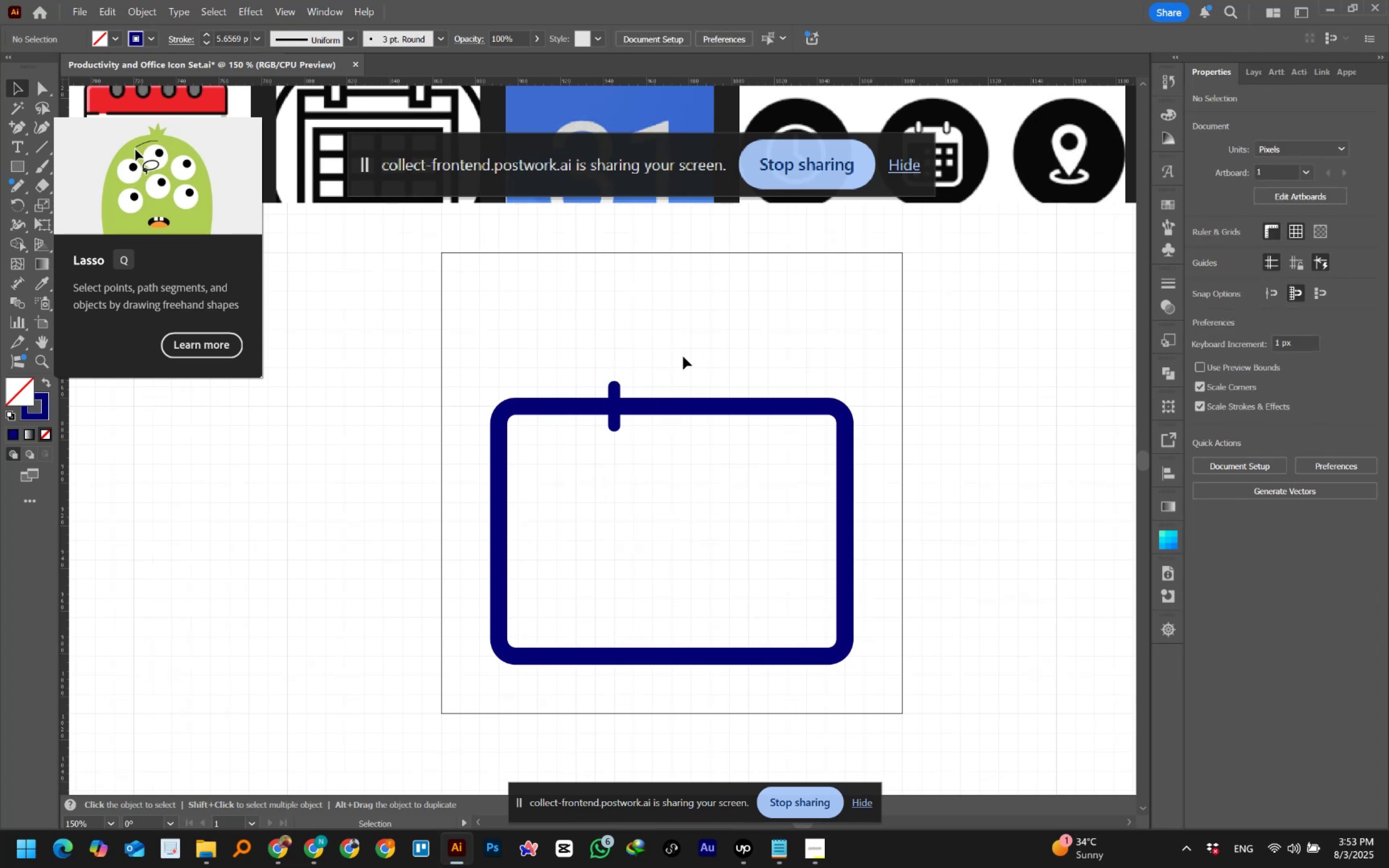 
left_click_drag(start_coordinate=[590, 358], to_coordinate=[638, 393])
 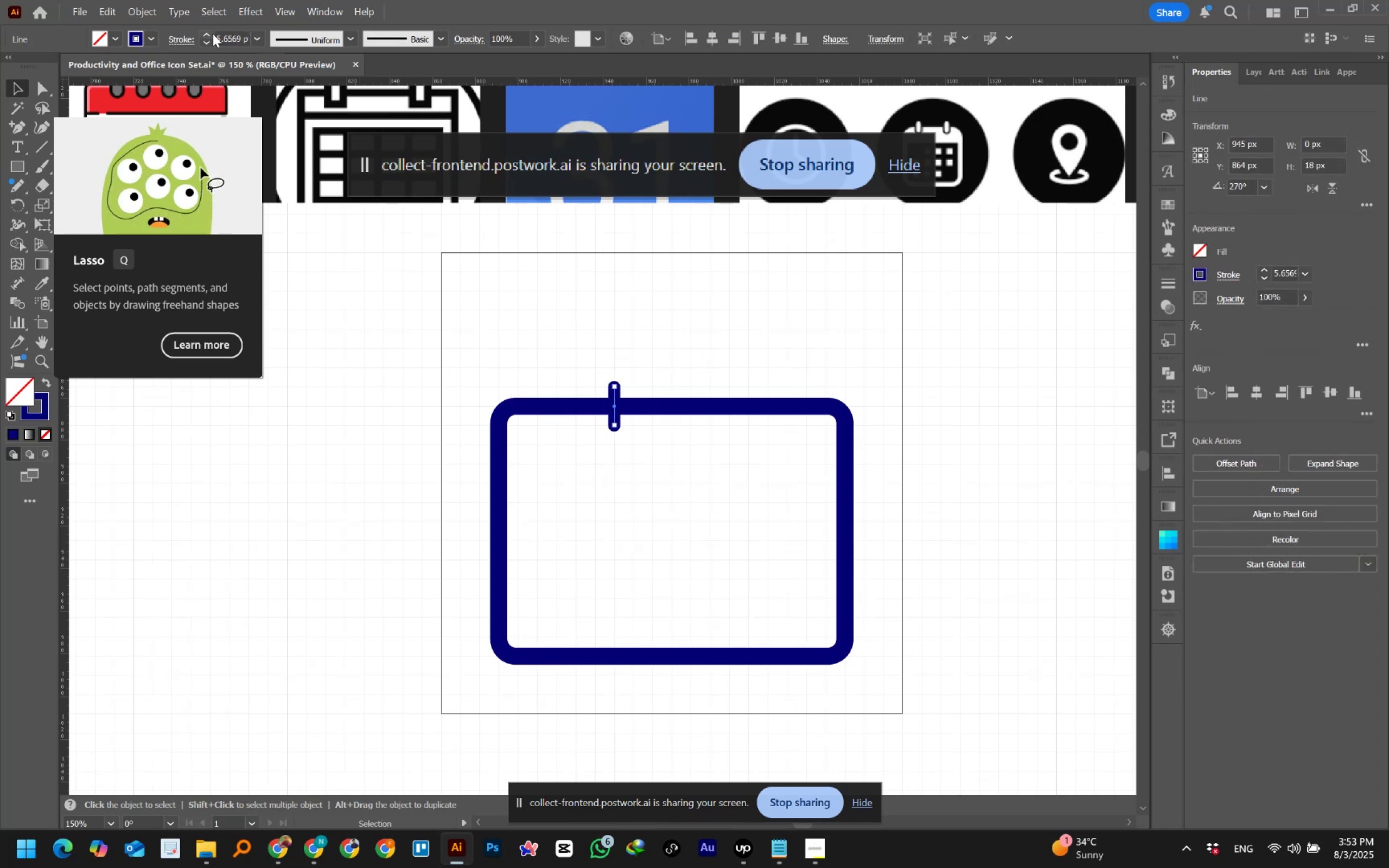 
double_click([207, 33])
 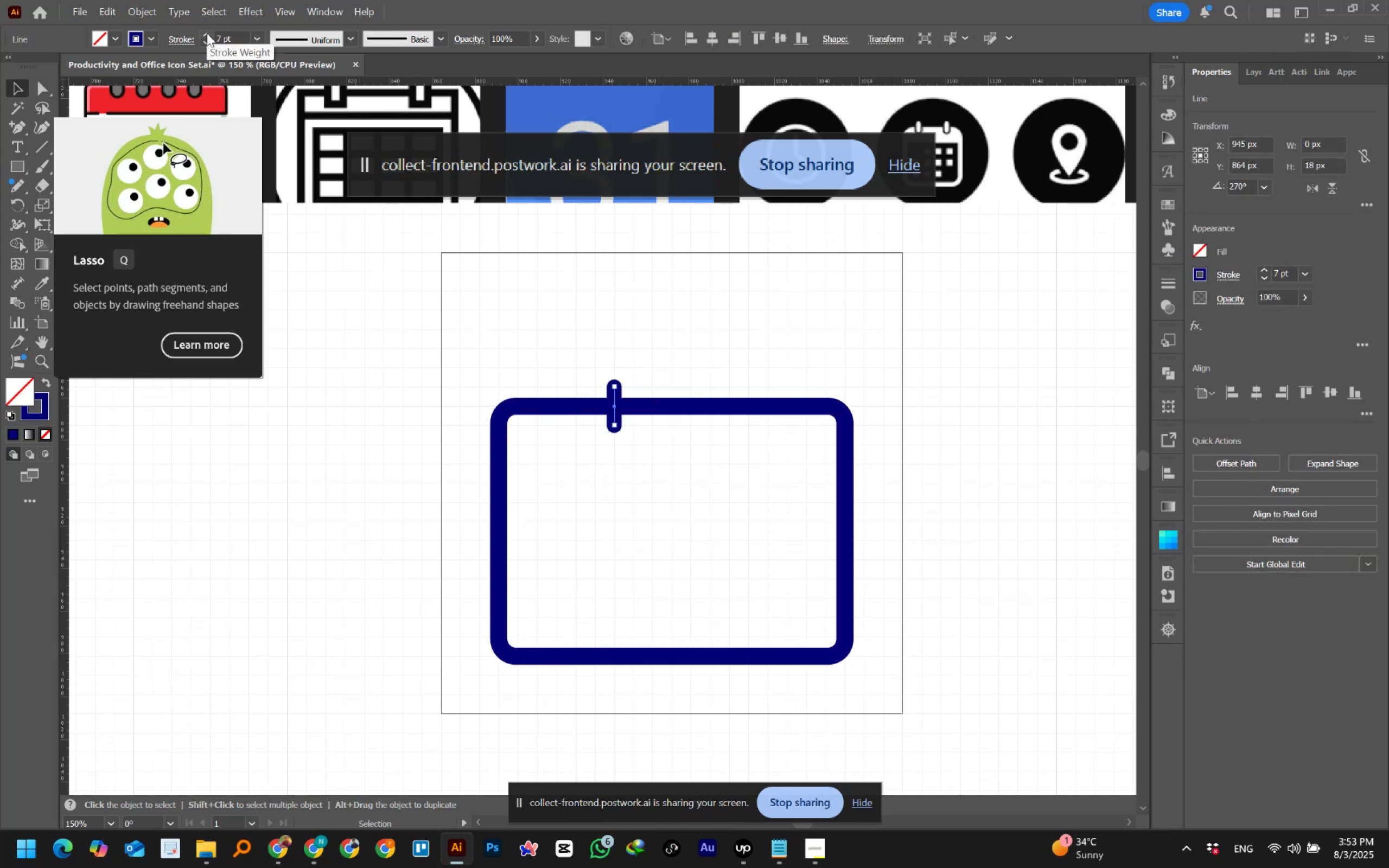 
triple_click([207, 33])
 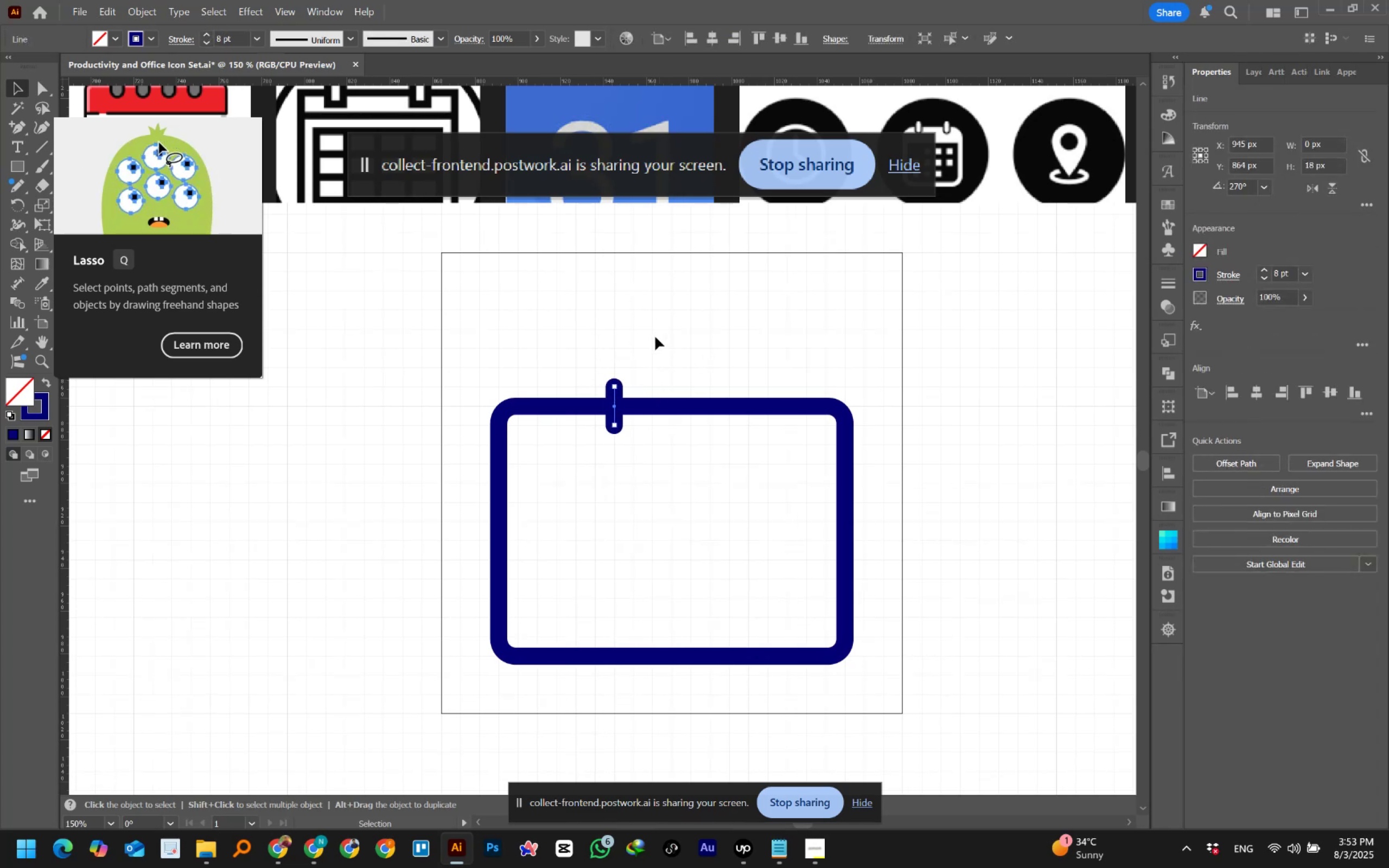 
left_click([651, 355])
 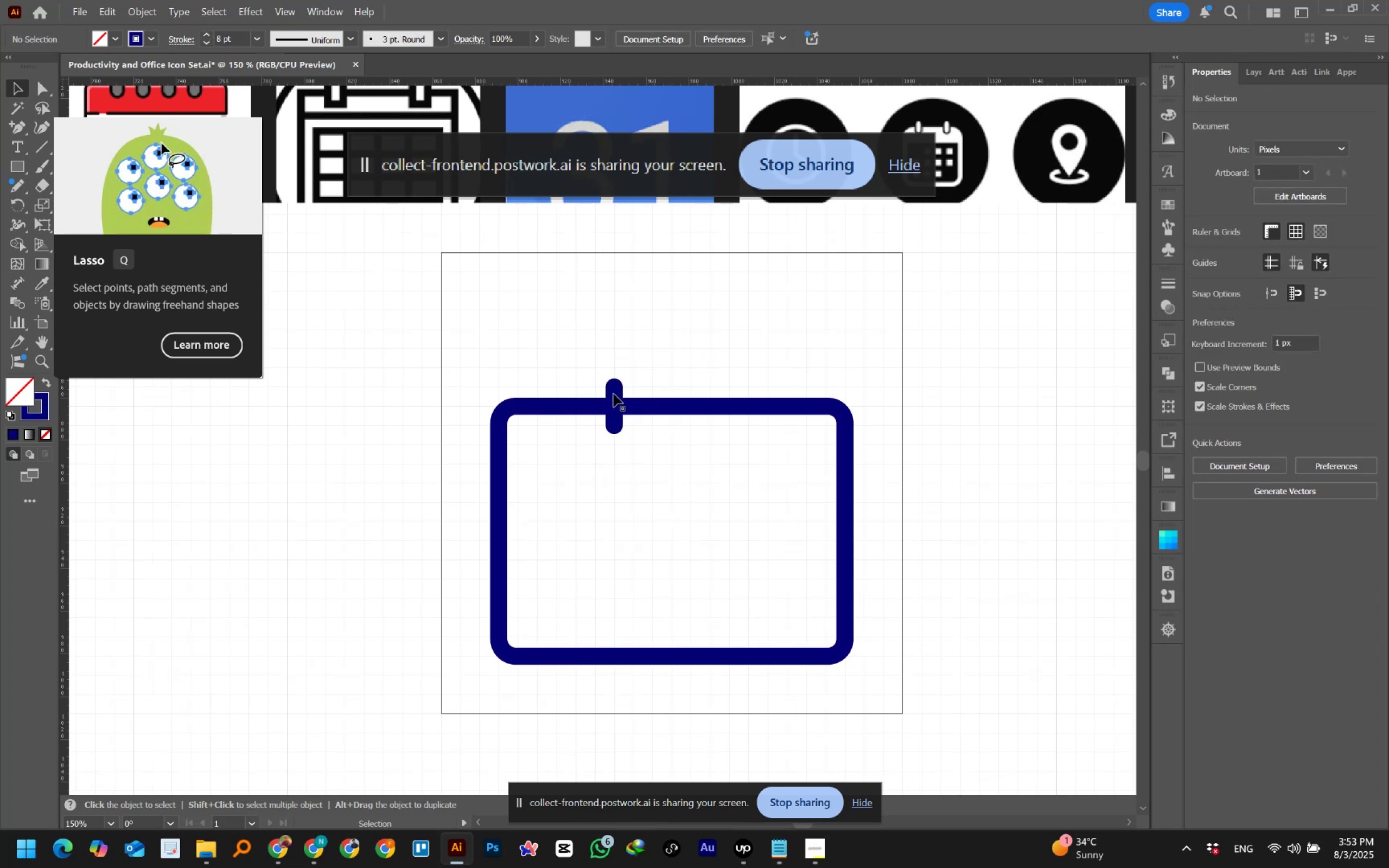 
hold_key(key=AltLeft, duration=2.04)
left_click_drag(start_coordinate=[614, 394], to_coordinate=[723, 393])
 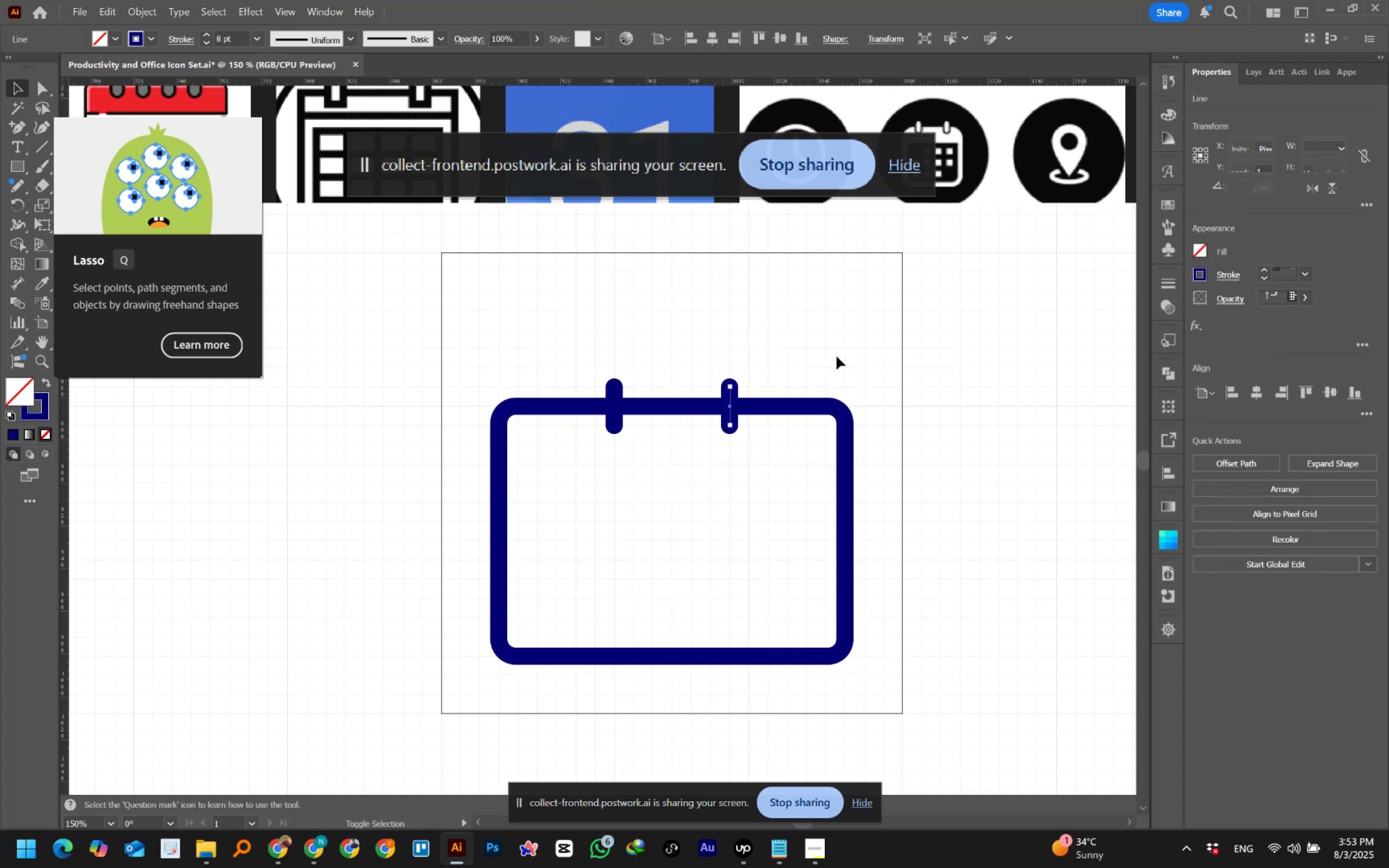 
hold_key(key=ShiftLeft, duration=1.21)
 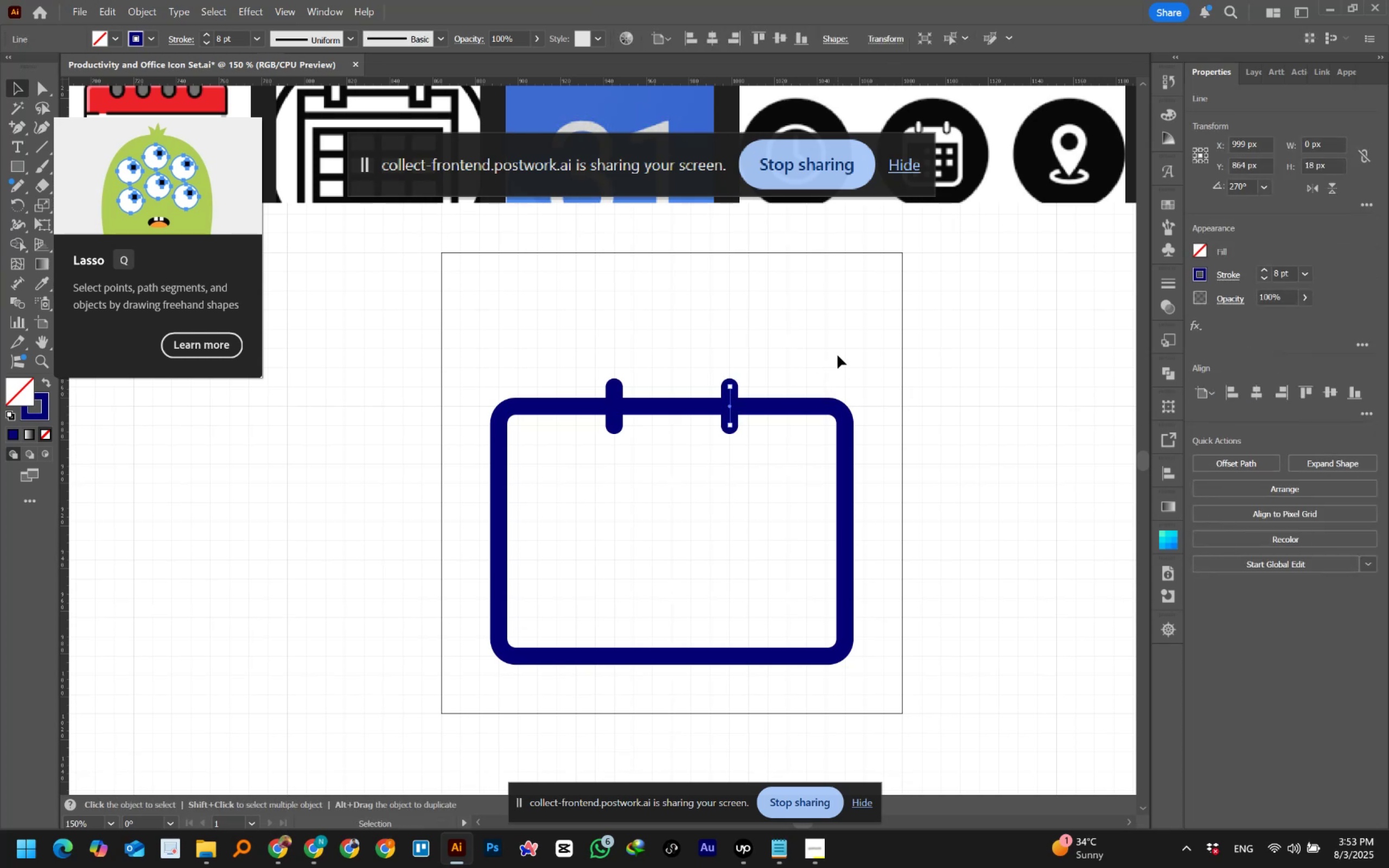 
left_click([838, 355])
 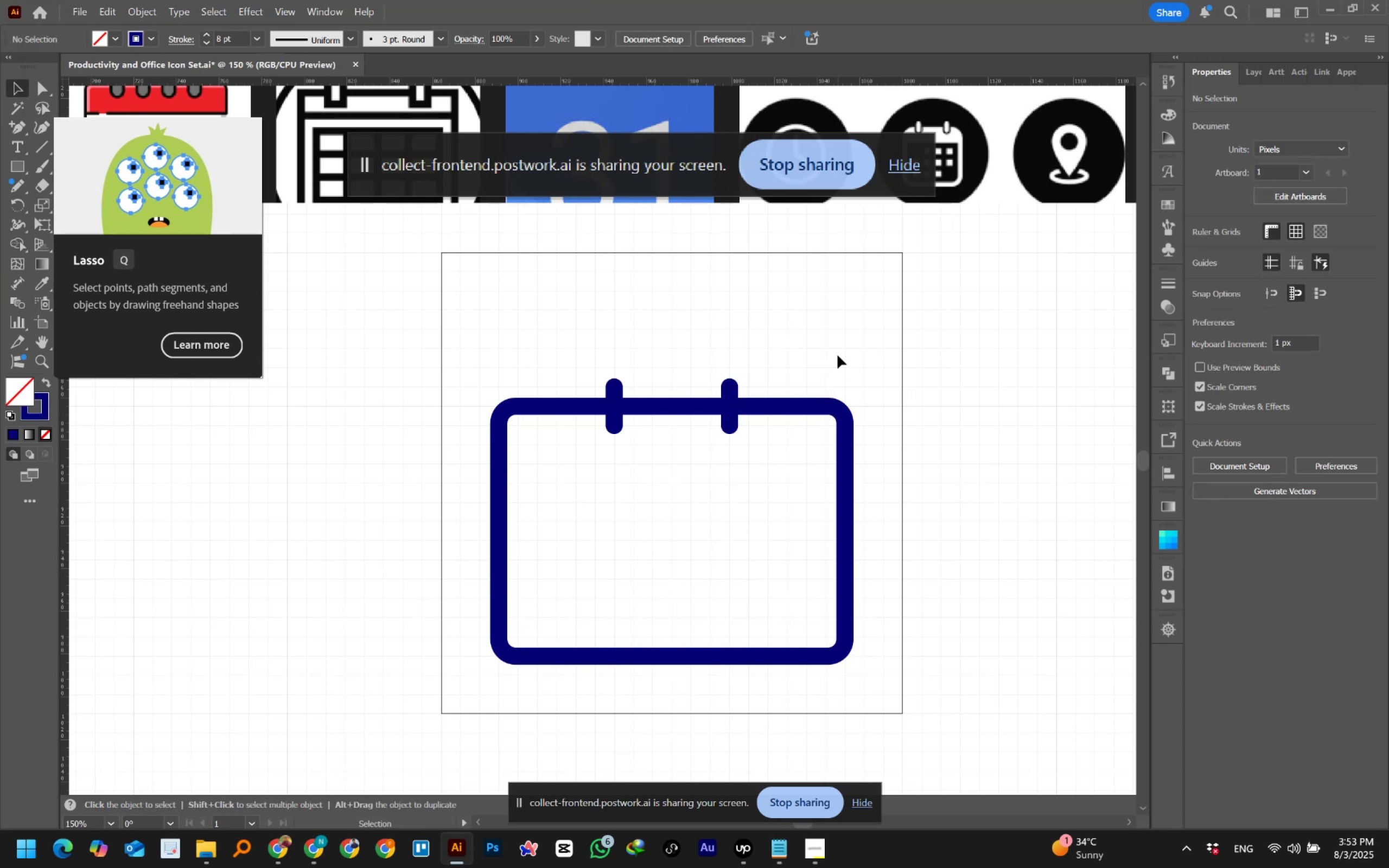 
hold_key(key=AltLeft, duration=0.72)
scroll: coordinate [838, 355], scroll_direction: down, amount: 3.0
 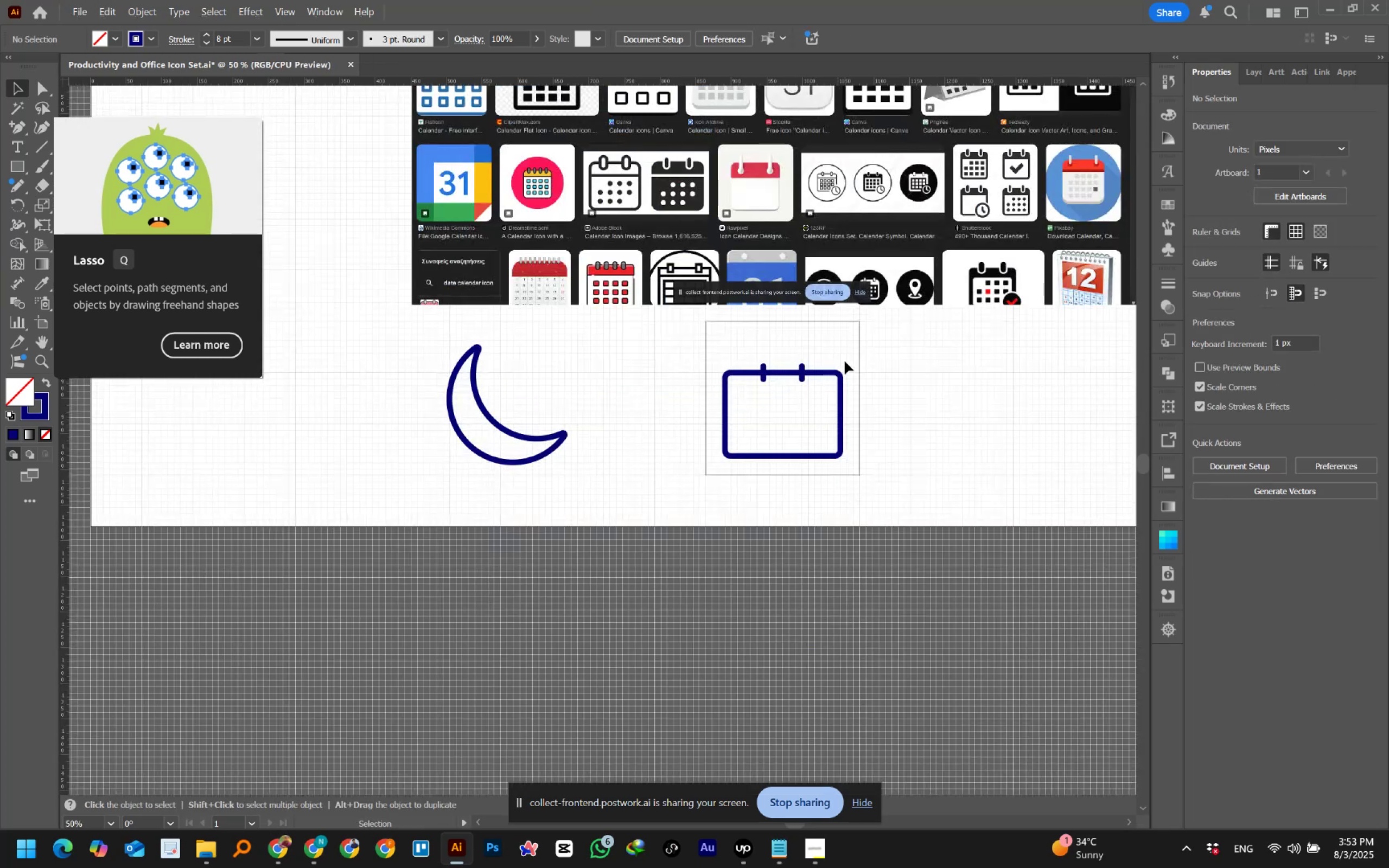 
hold_key(key=Space, duration=1.5)
 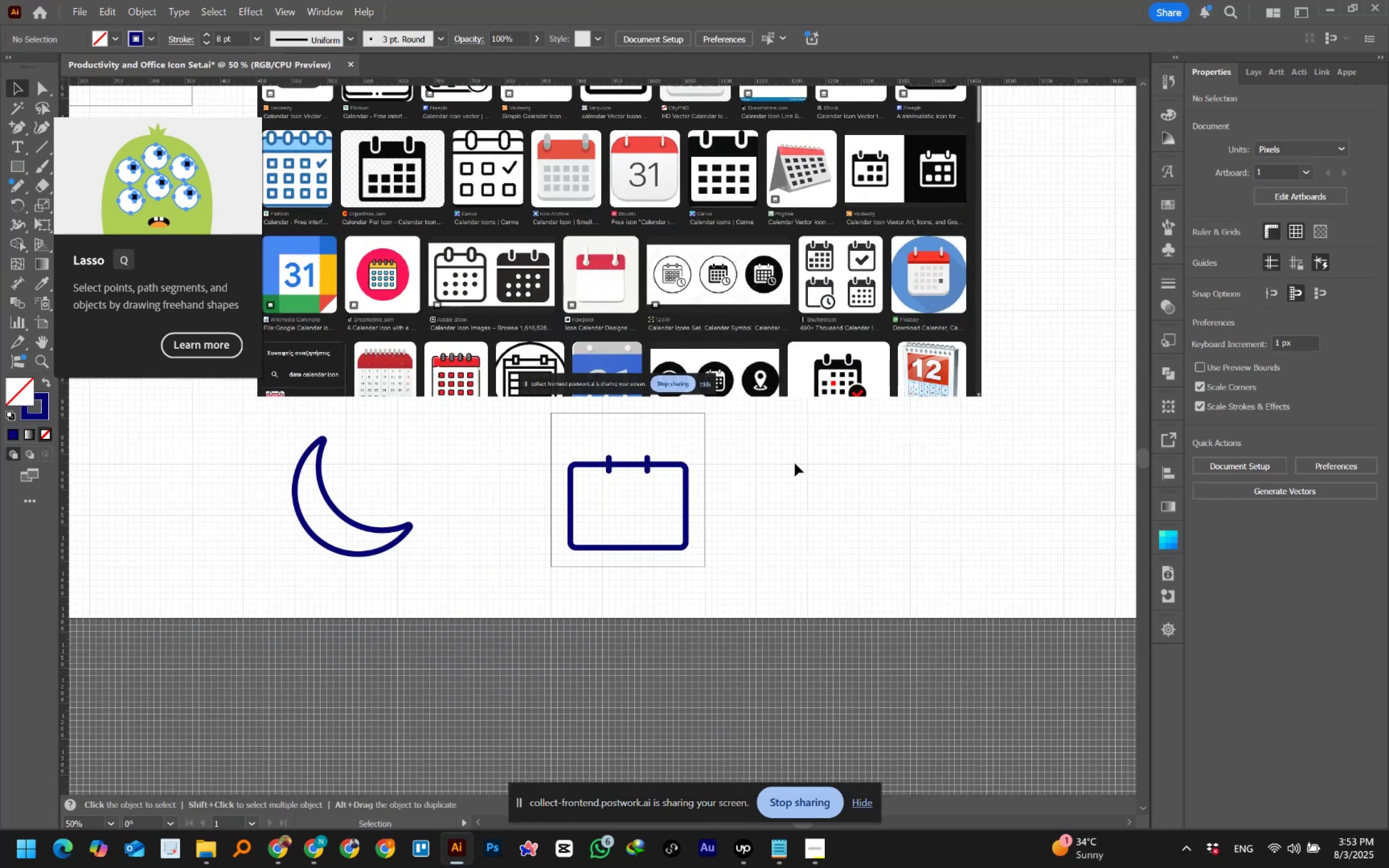 
left_click_drag(start_coordinate=[950, 372], to_coordinate=[795, 463])
 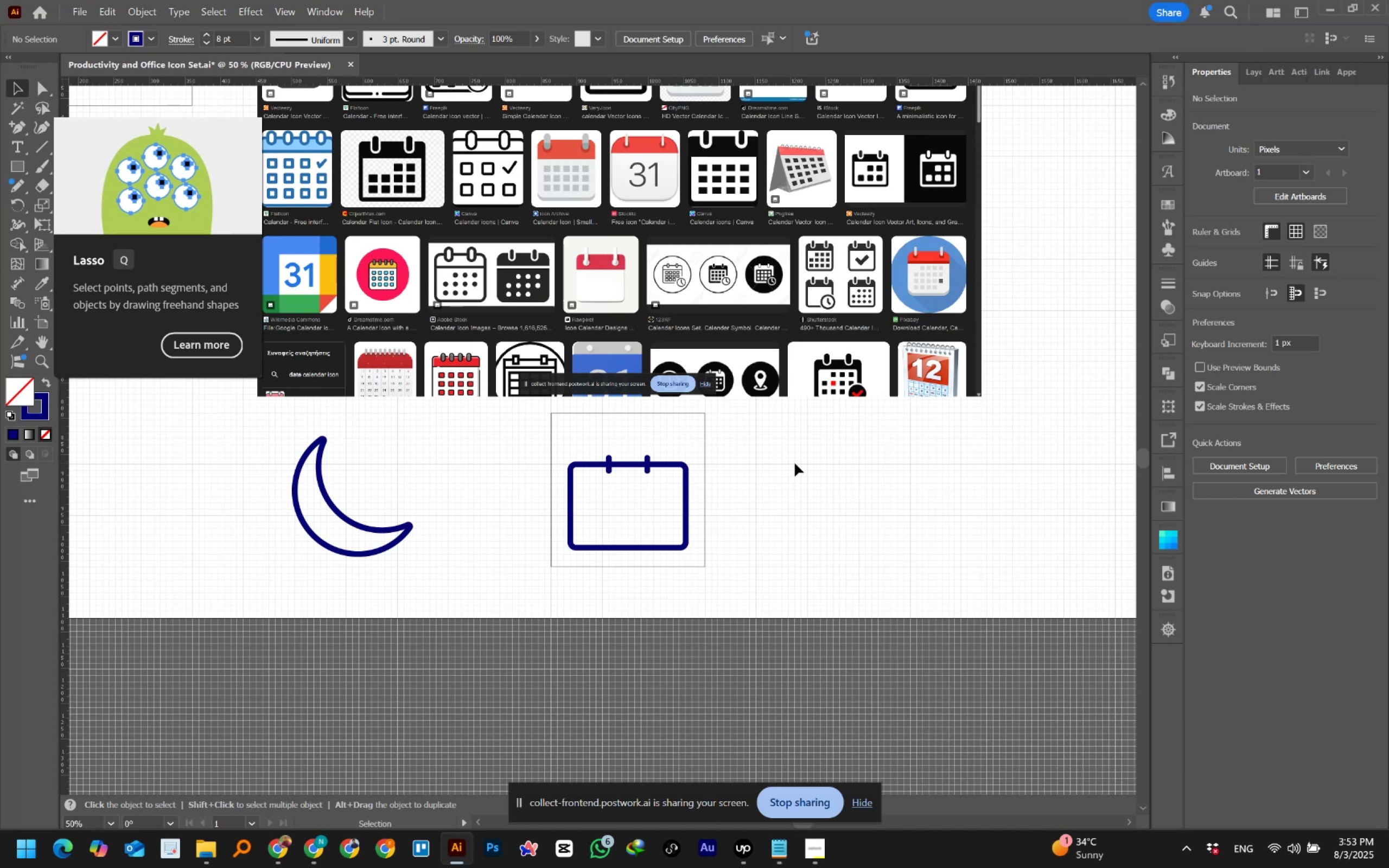 
left_click_drag(start_coordinate=[575, 437], to_coordinate=[685, 513])
 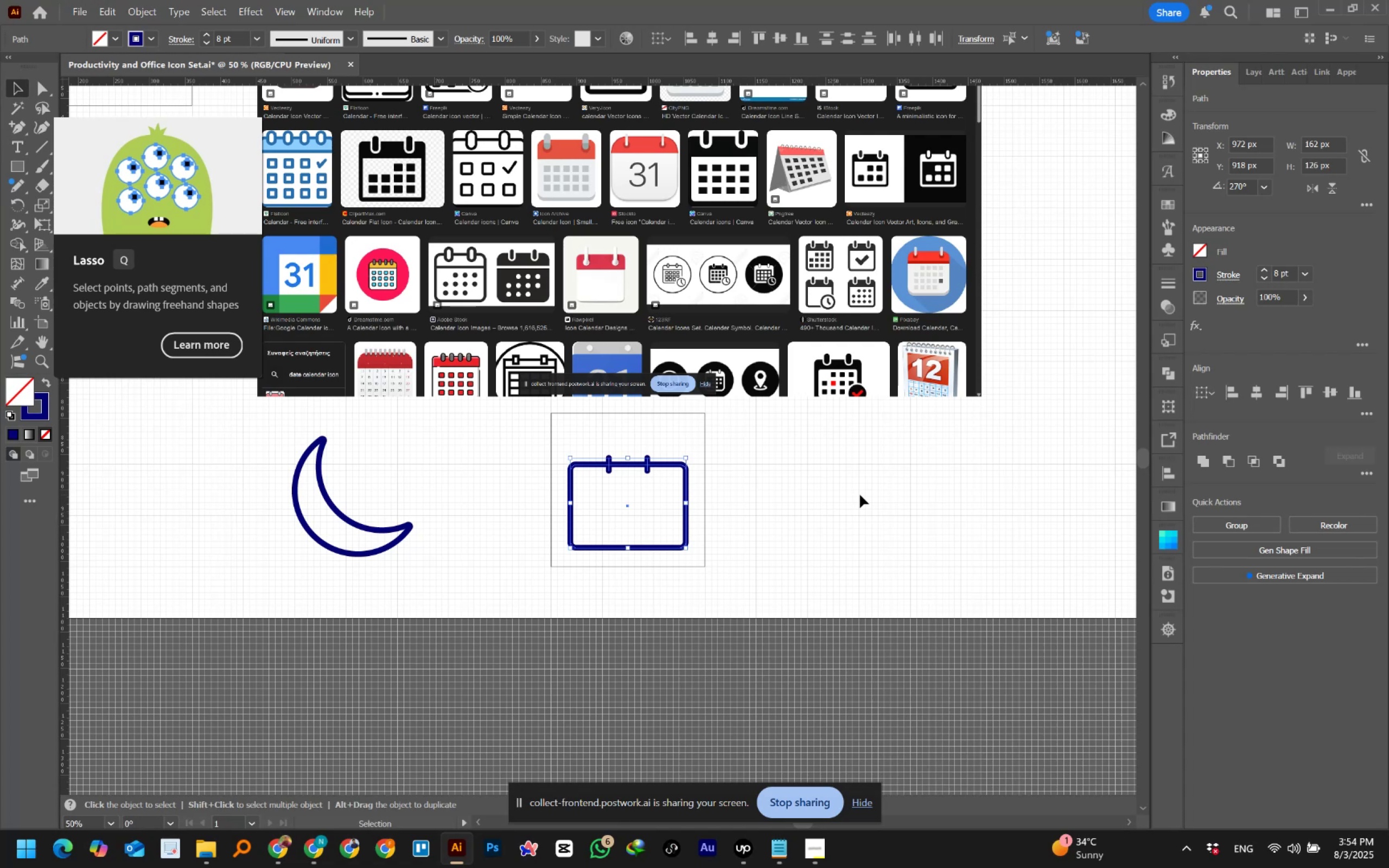 
wait(26.15)
 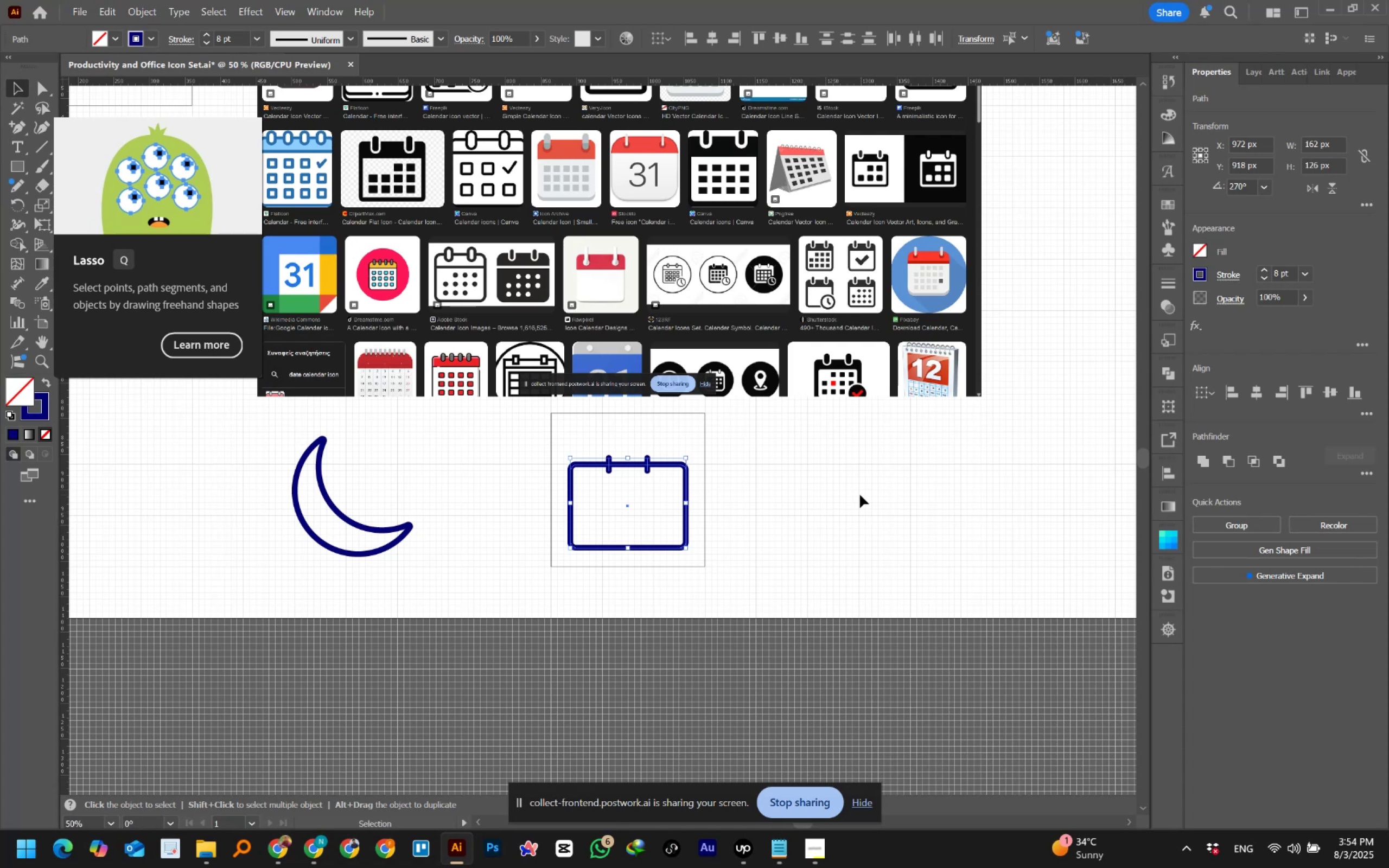 
hold_key(key=AltLeft, duration=1.53)
scroll: coordinate [683, 534], scroll_direction: up, amount: 1.0
 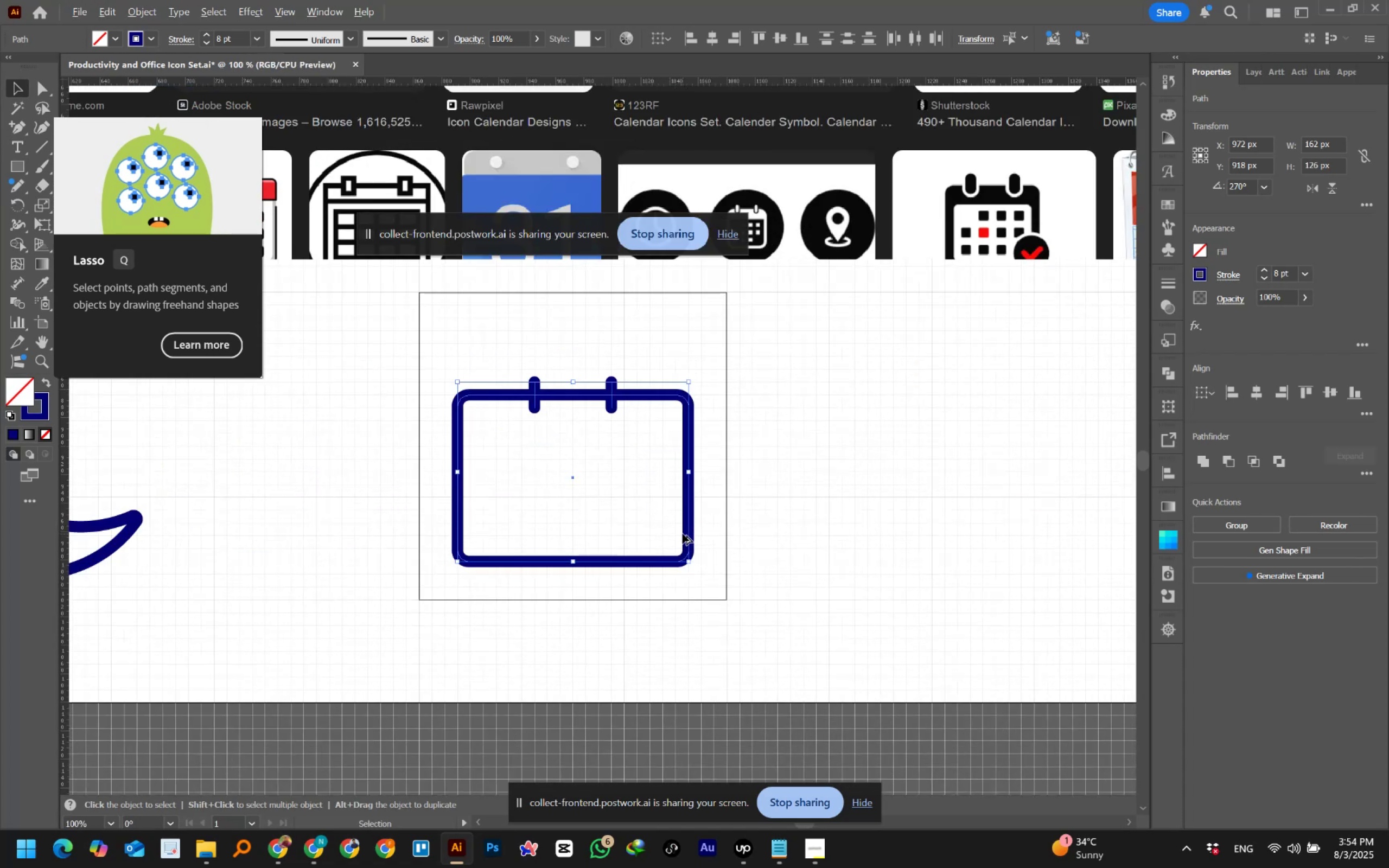 
key(Alt+AltLeft)
 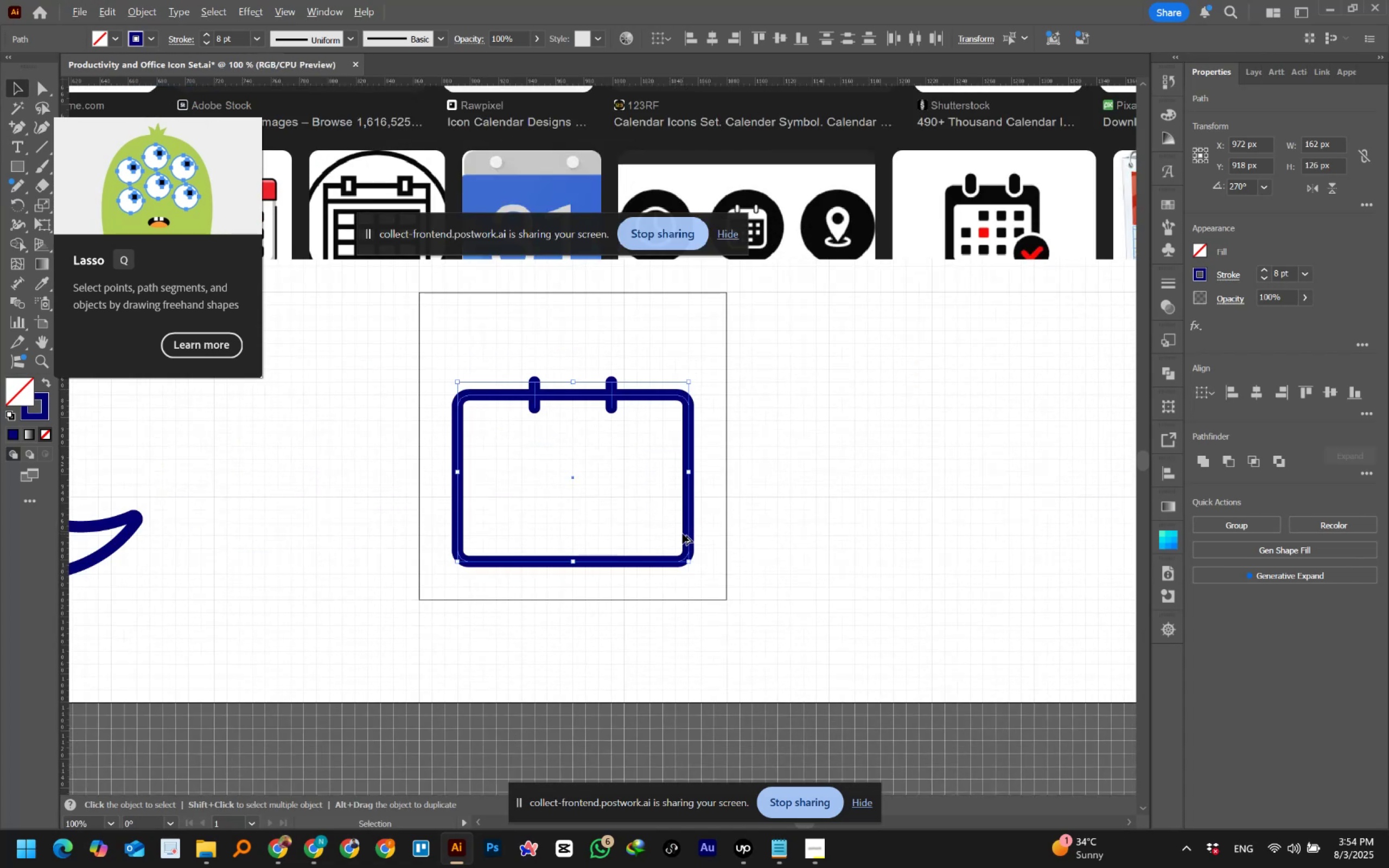 
key(Alt+AltLeft)
 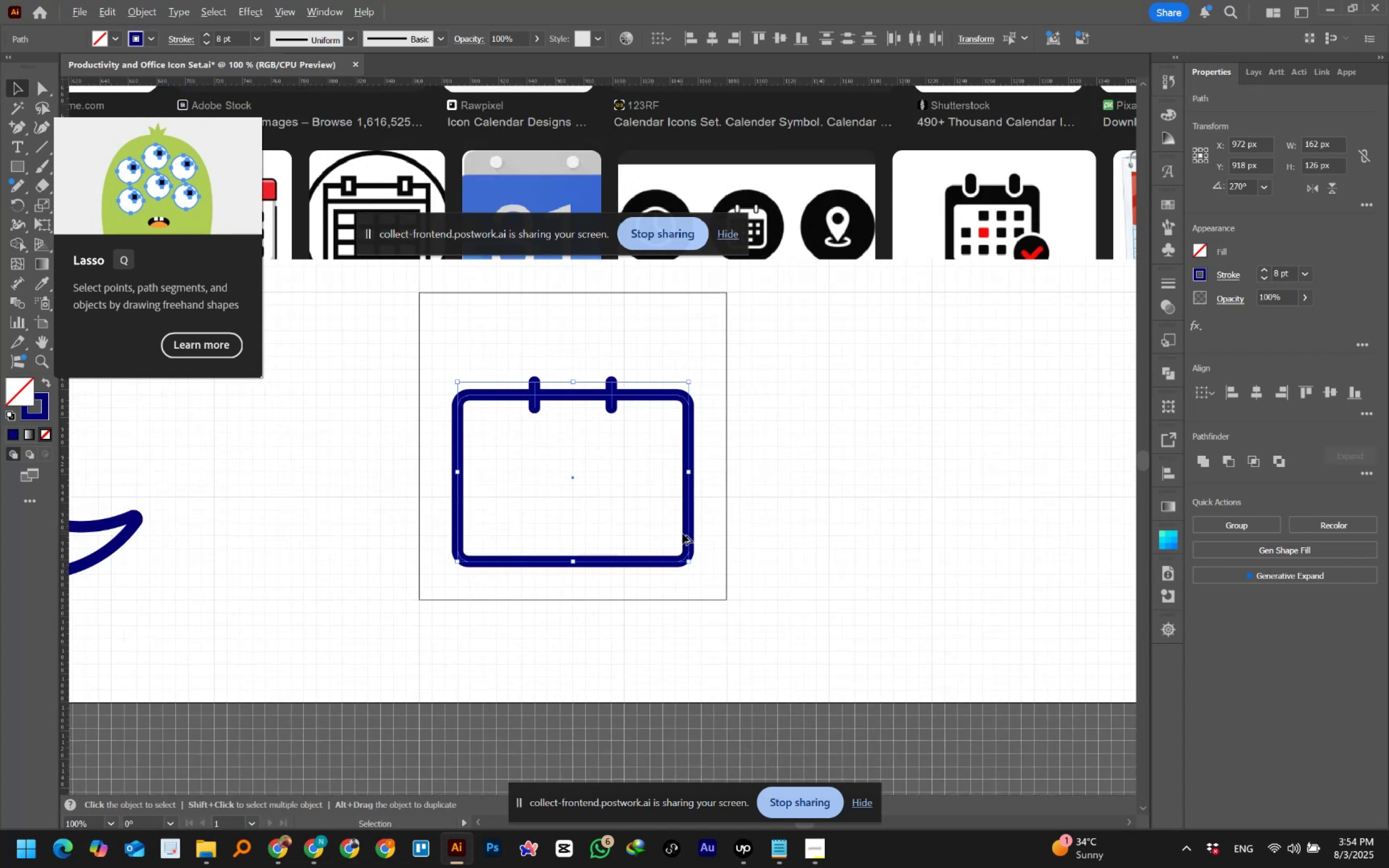 
key(Alt+AltLeft)
 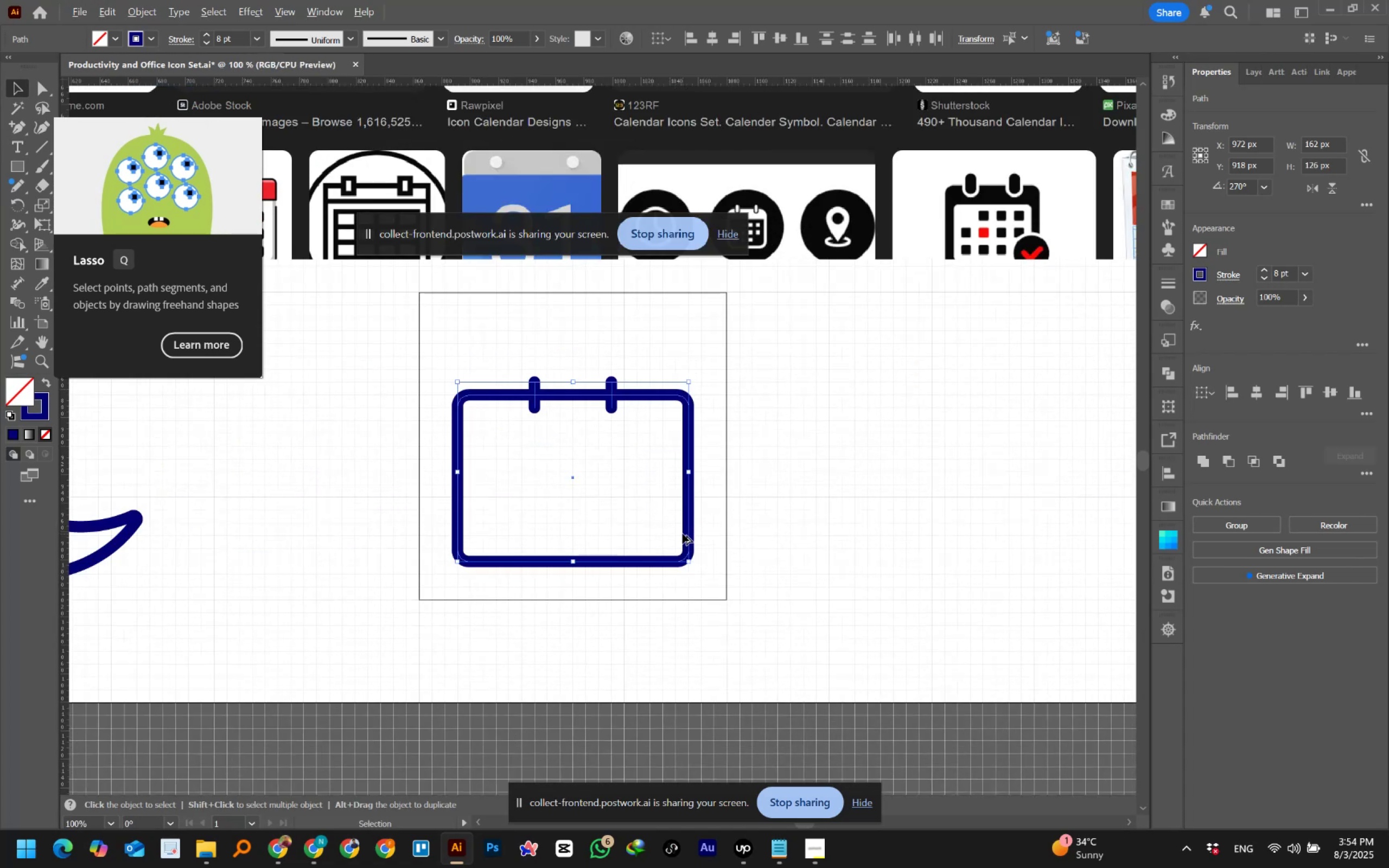 
key(Alt+AltLeft)
 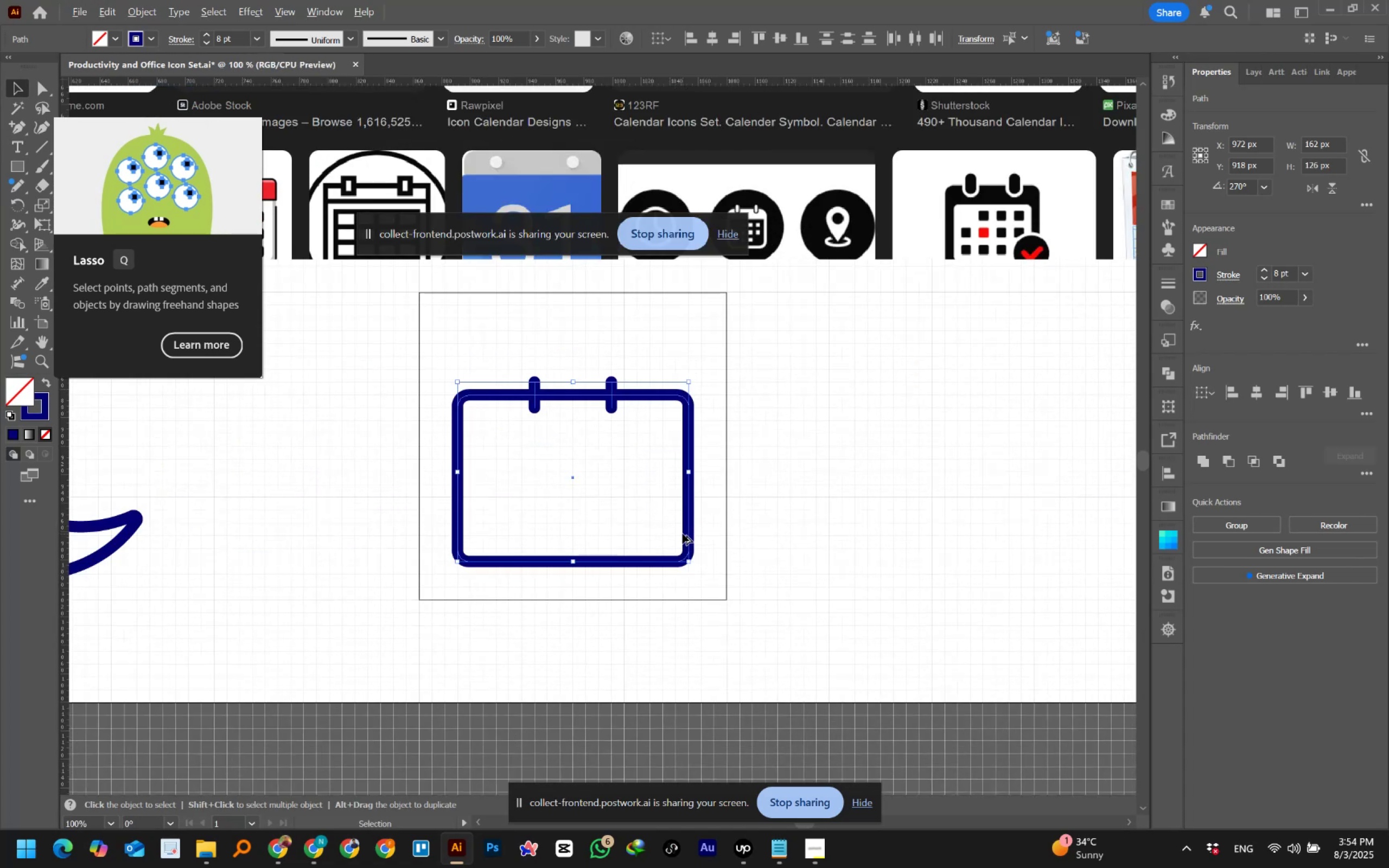 
key(Alt+AltLeft)
 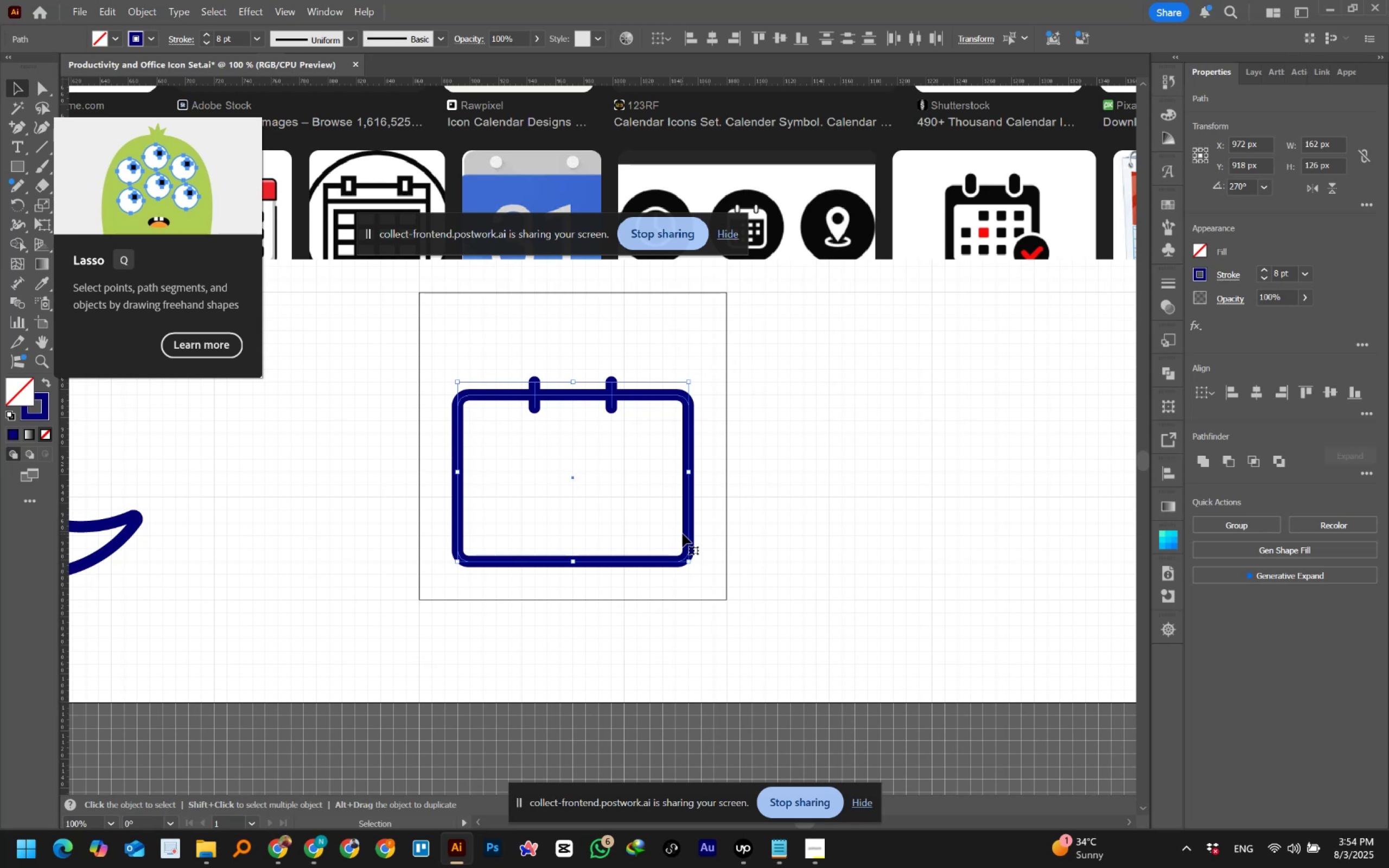 
wait(8.52)
 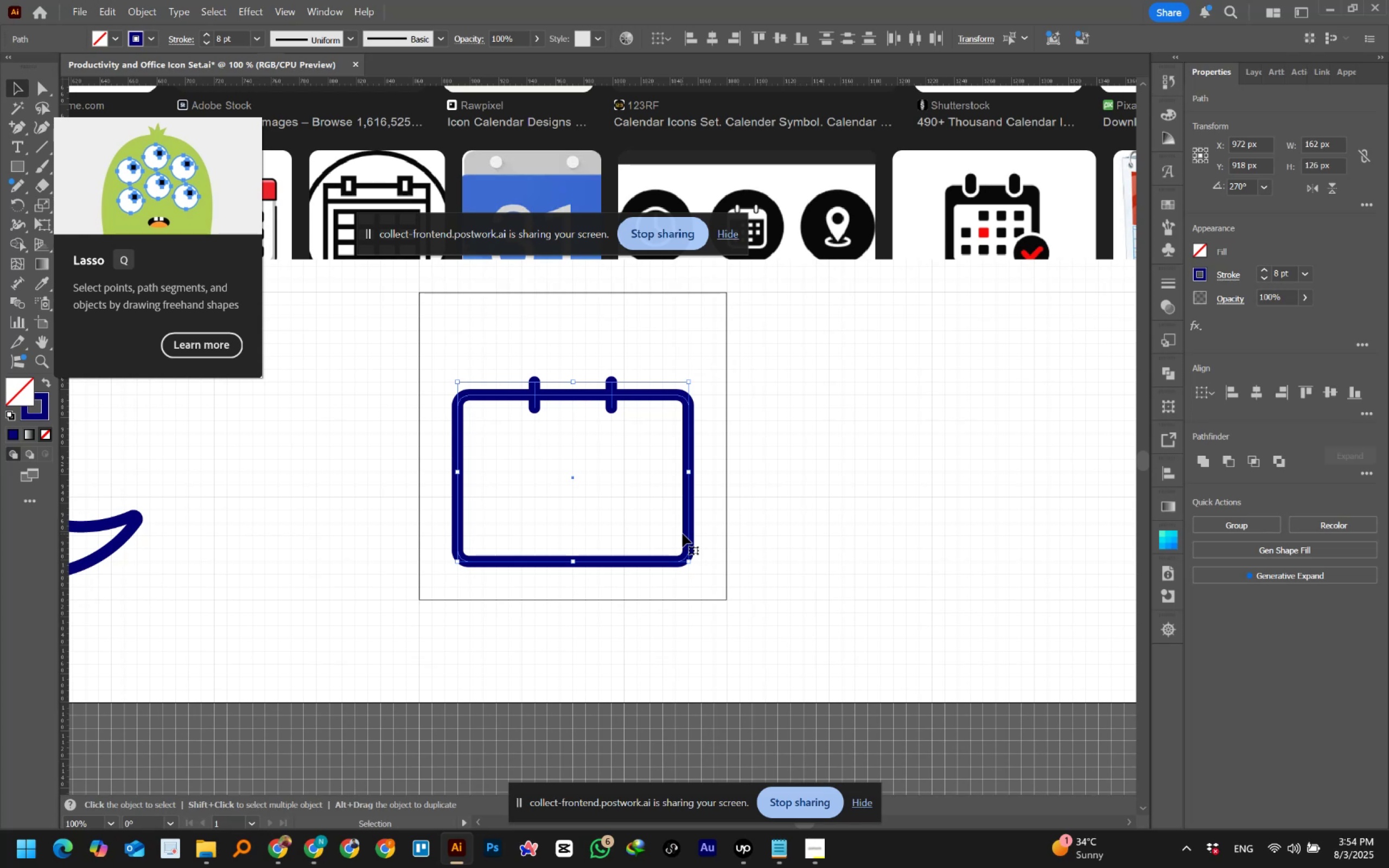 
left_click([765, 487])
 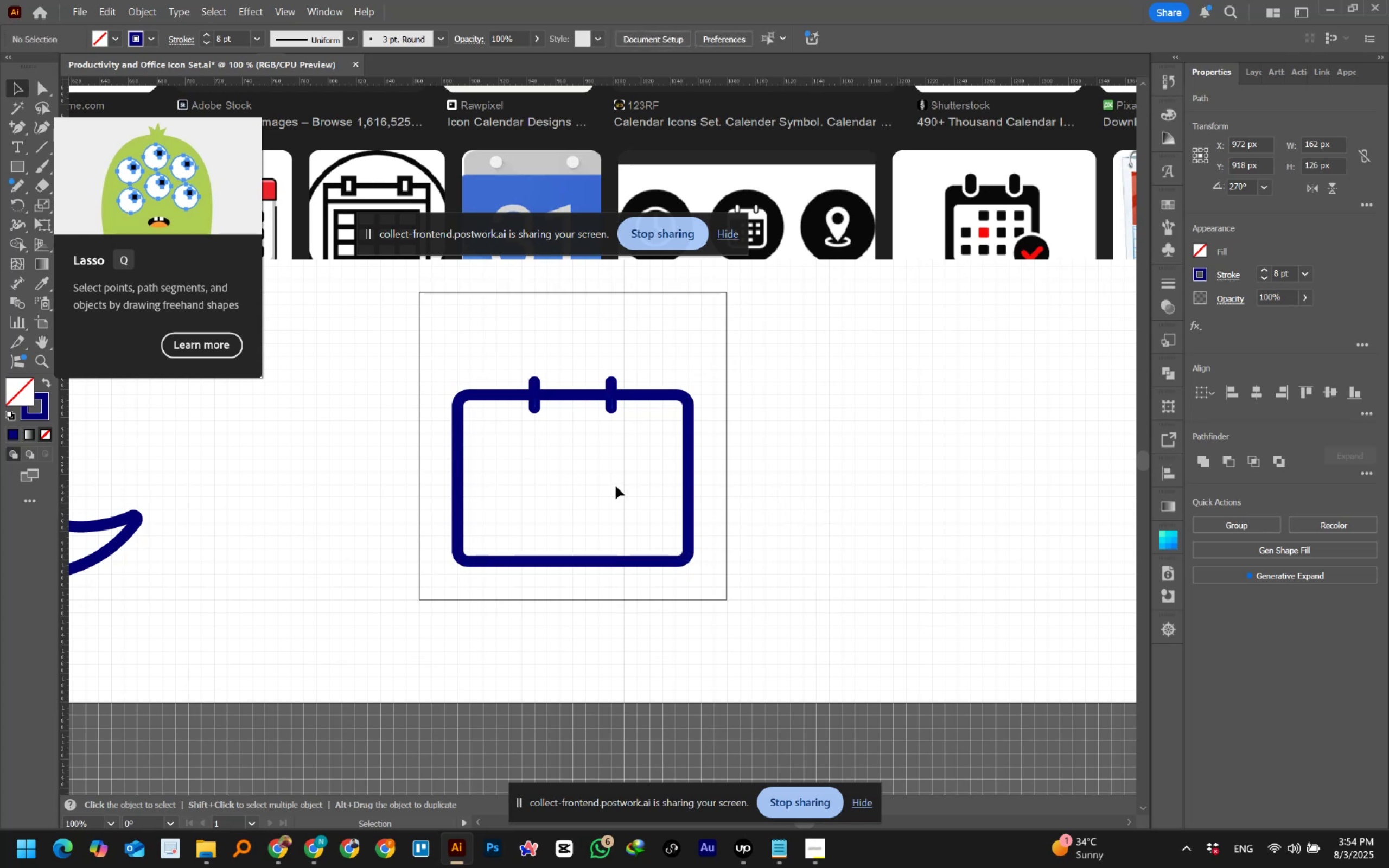 
hold_key(key=AltLeft, duration=0.76)
scroll: coordinate [615, 486], scroll_direction: up, amount: 2.0
 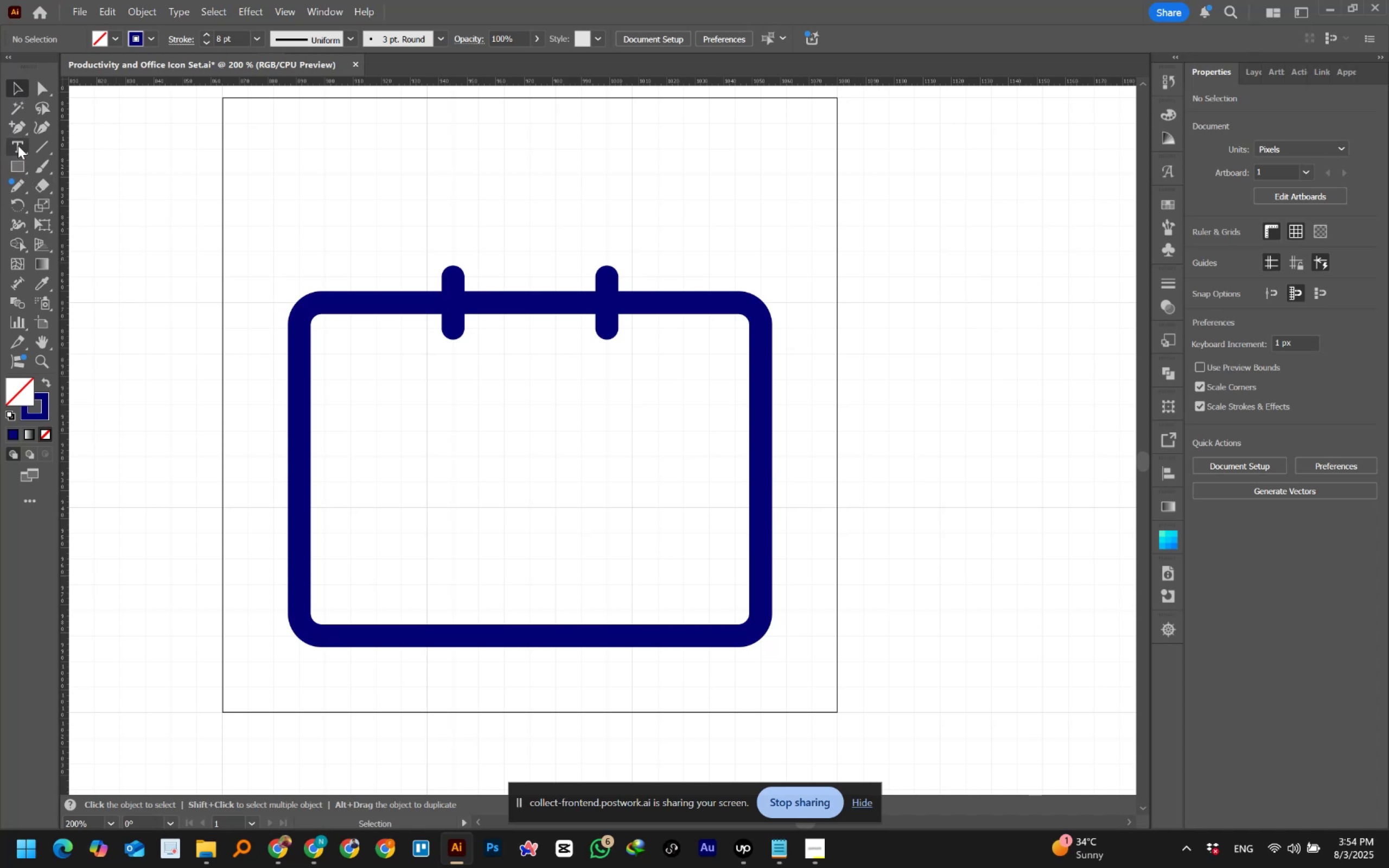 
right_click([15, 163])
 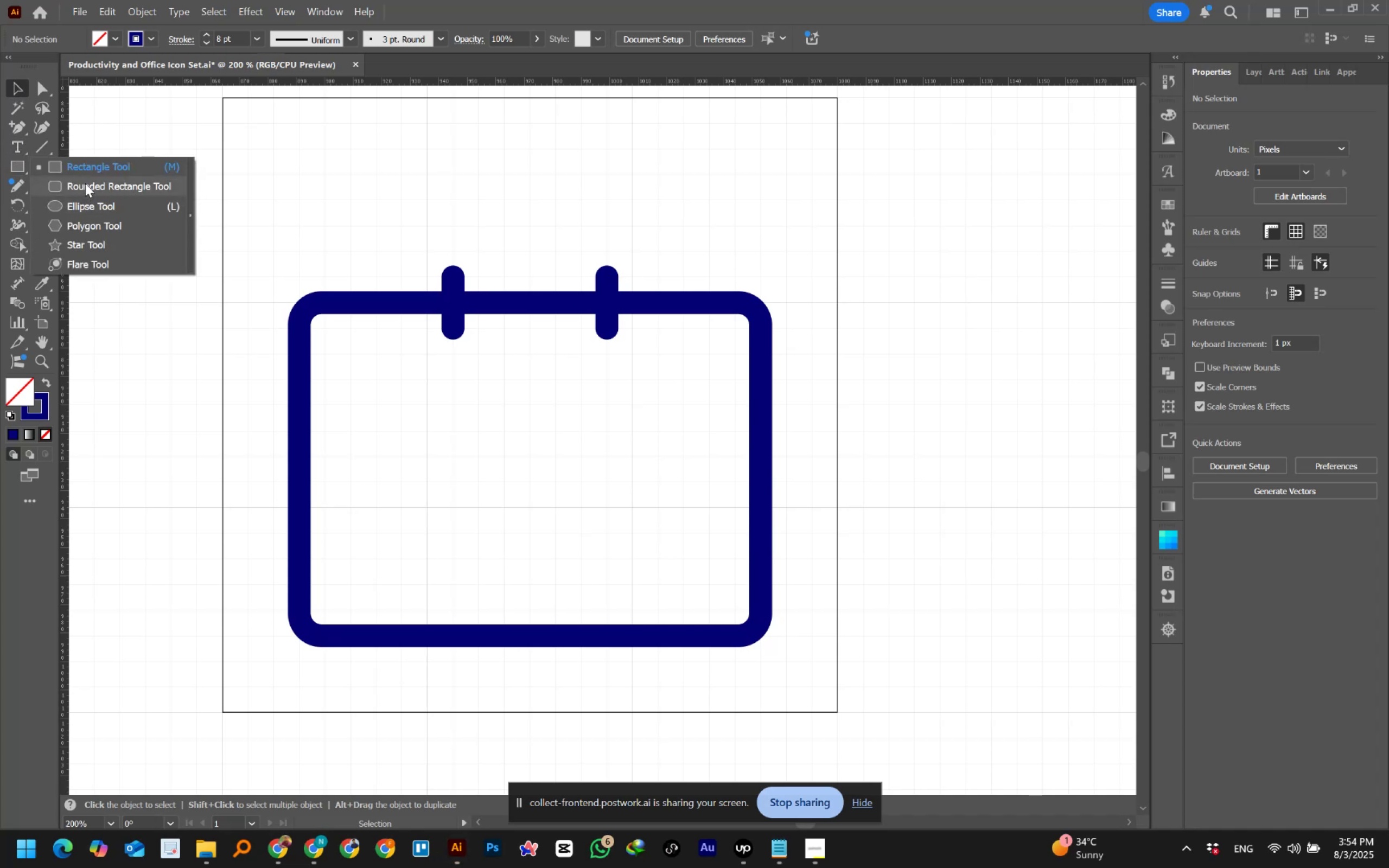 
right_click([17, 129])
 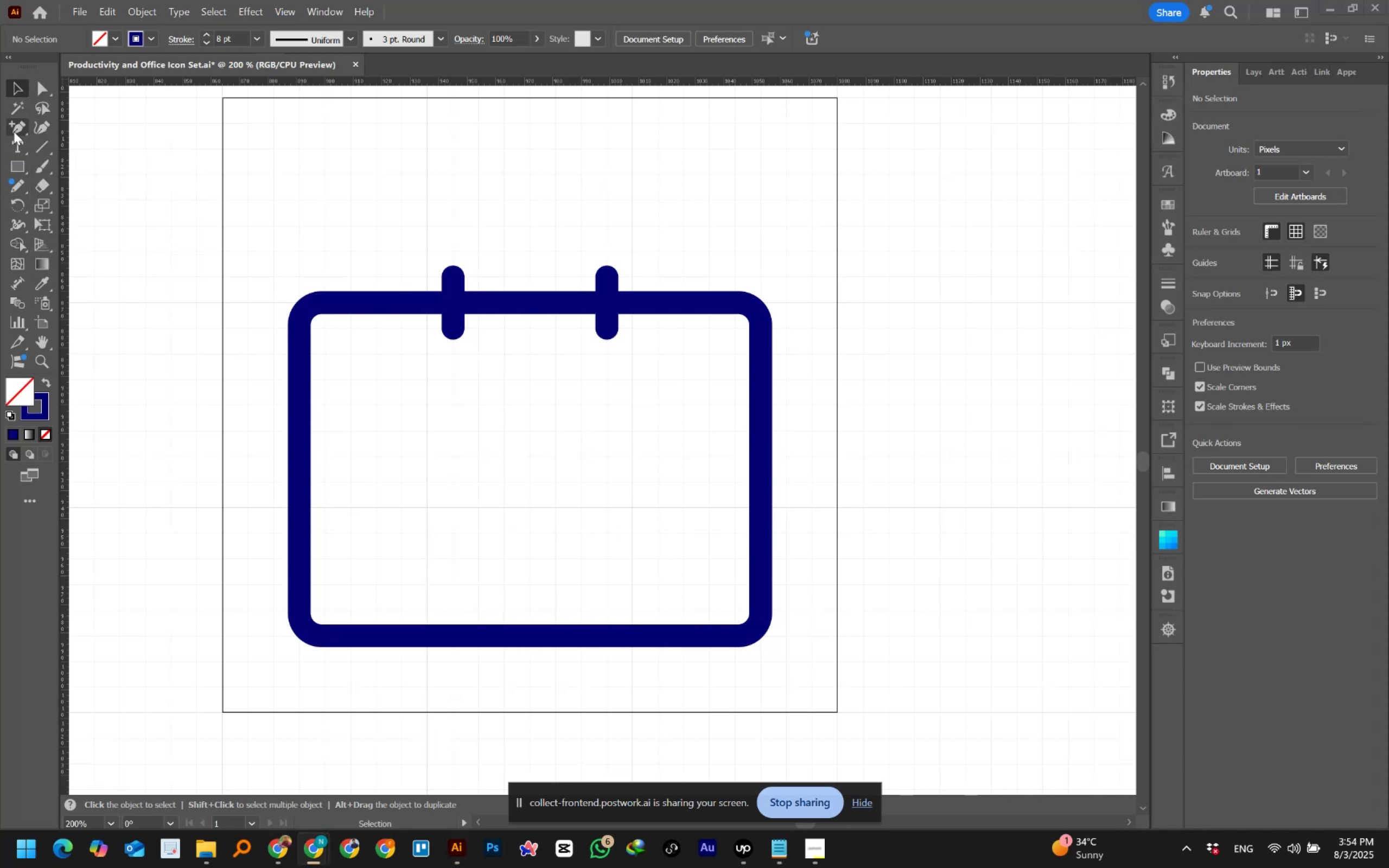 
right_click([12, 130])
 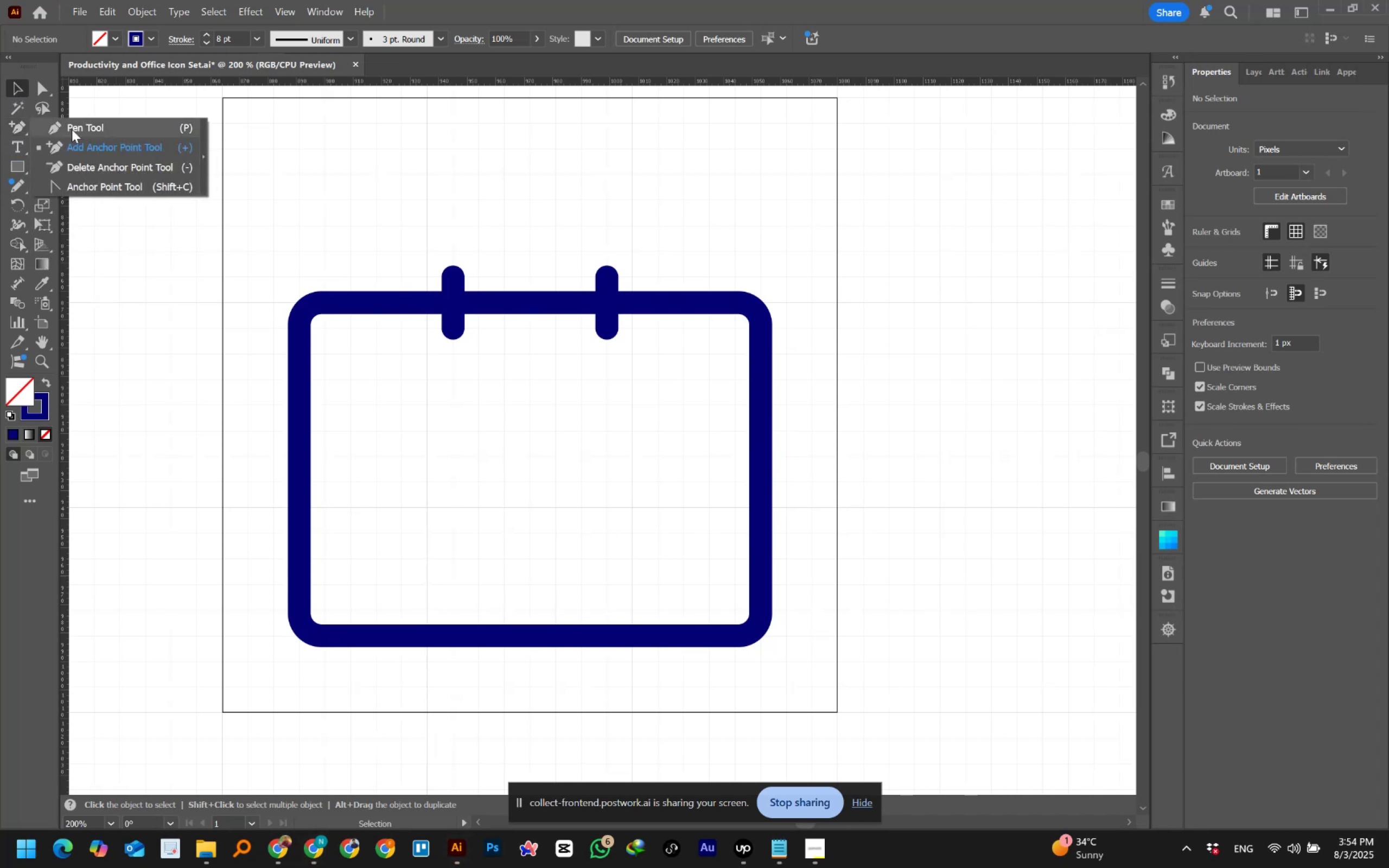 
left_click([80, 129])
 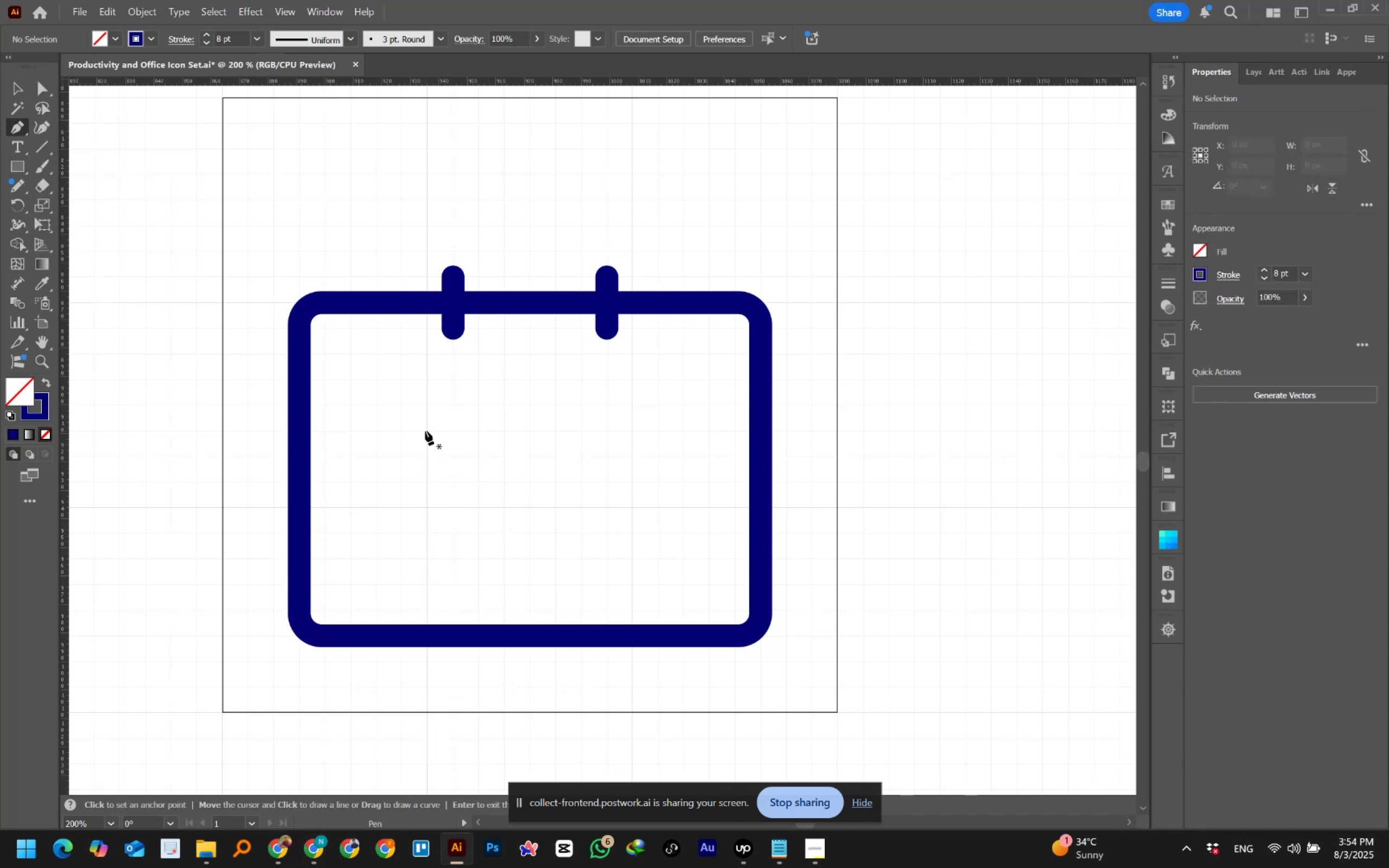 
left_click([425, 430])
 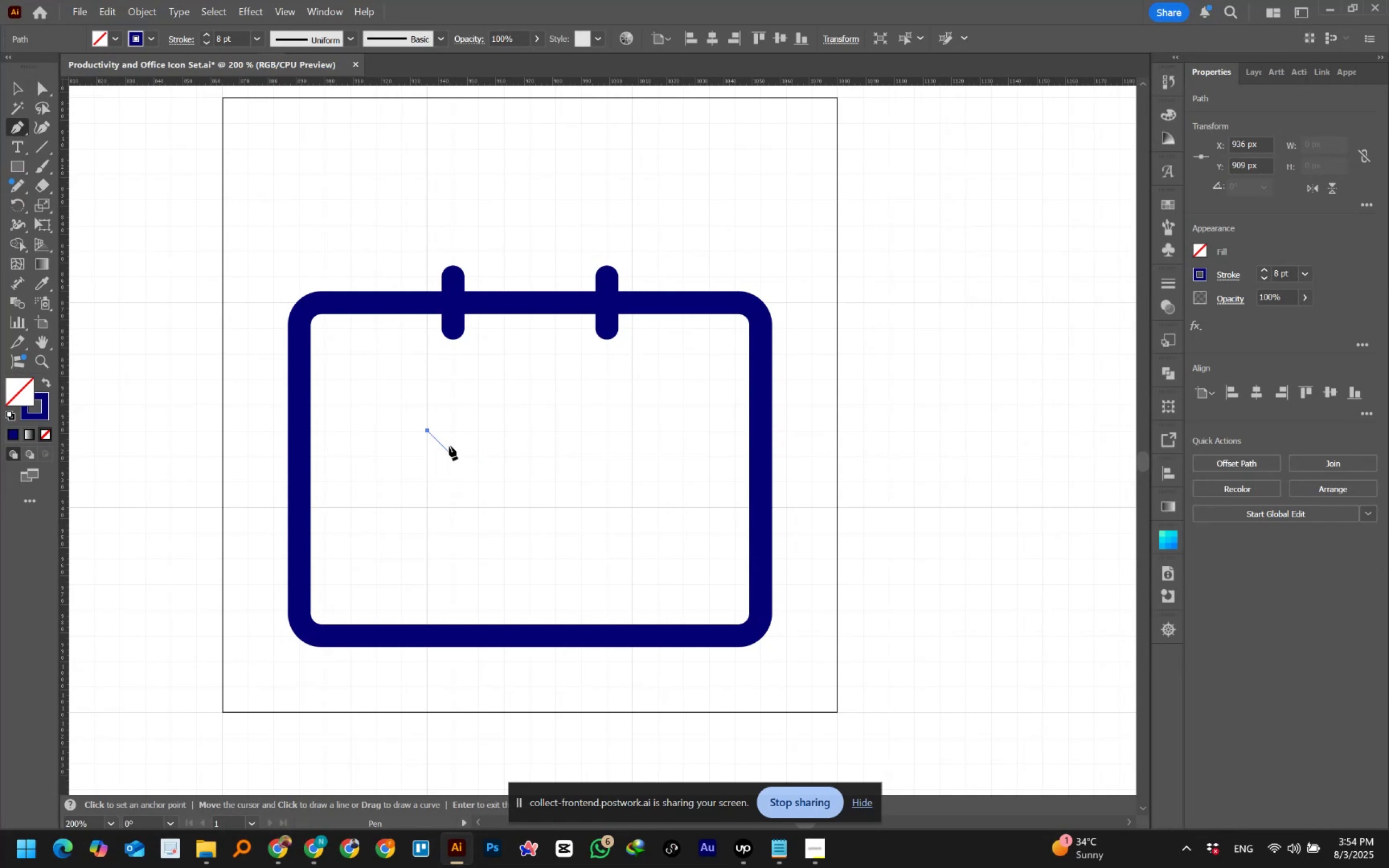 
key(Escape)
 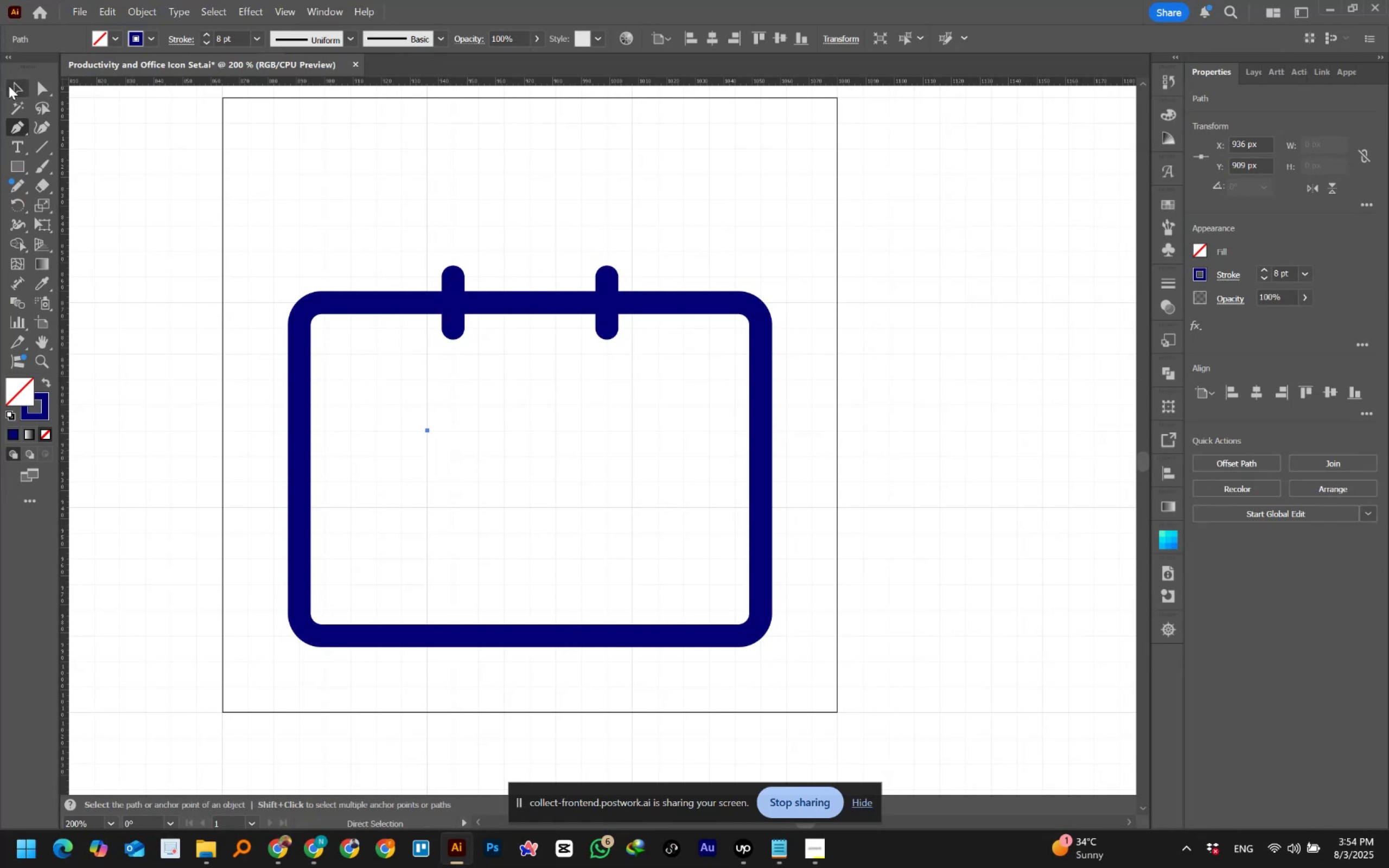 
key(Backspace)
 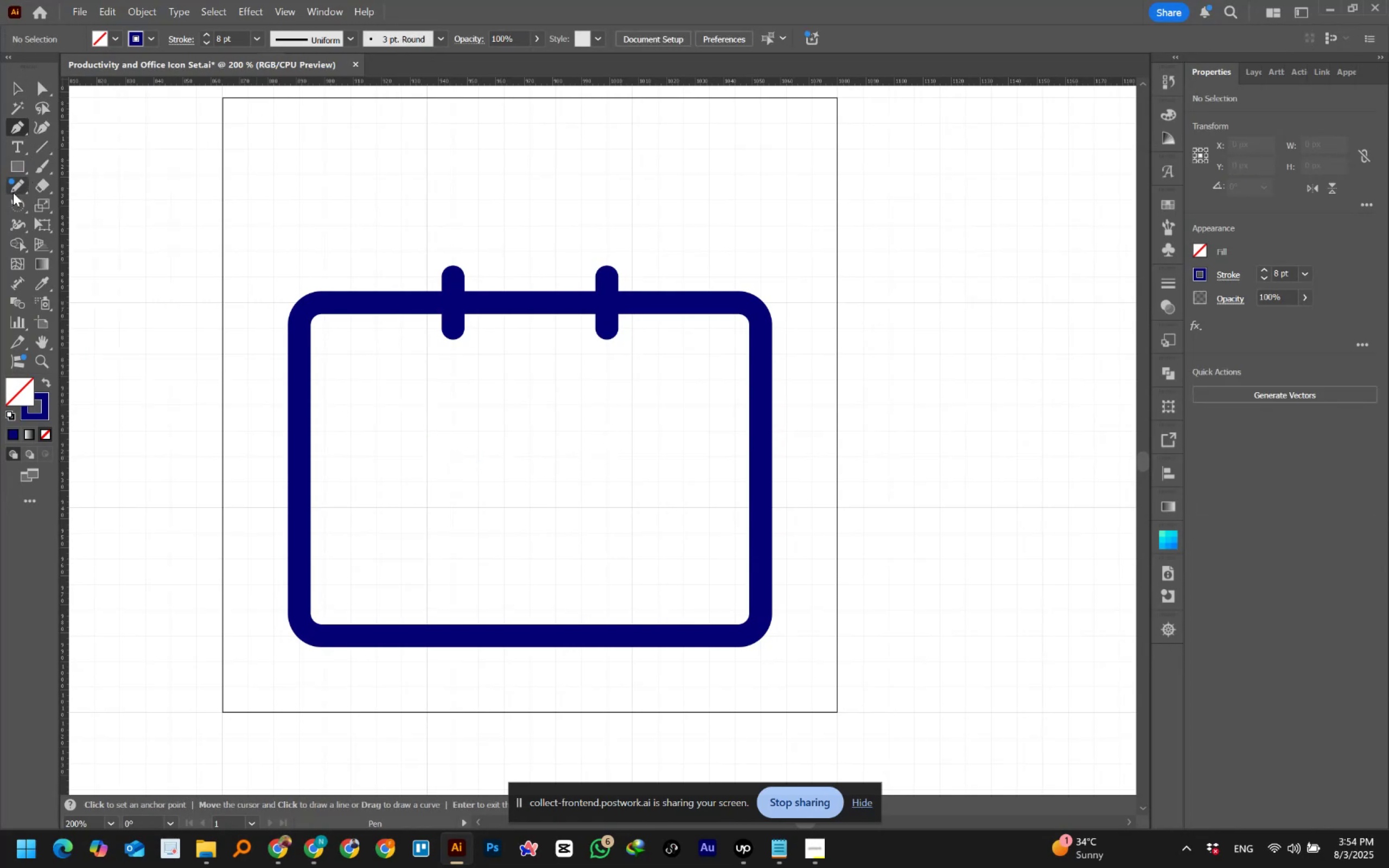 
right_click([14, 165])
 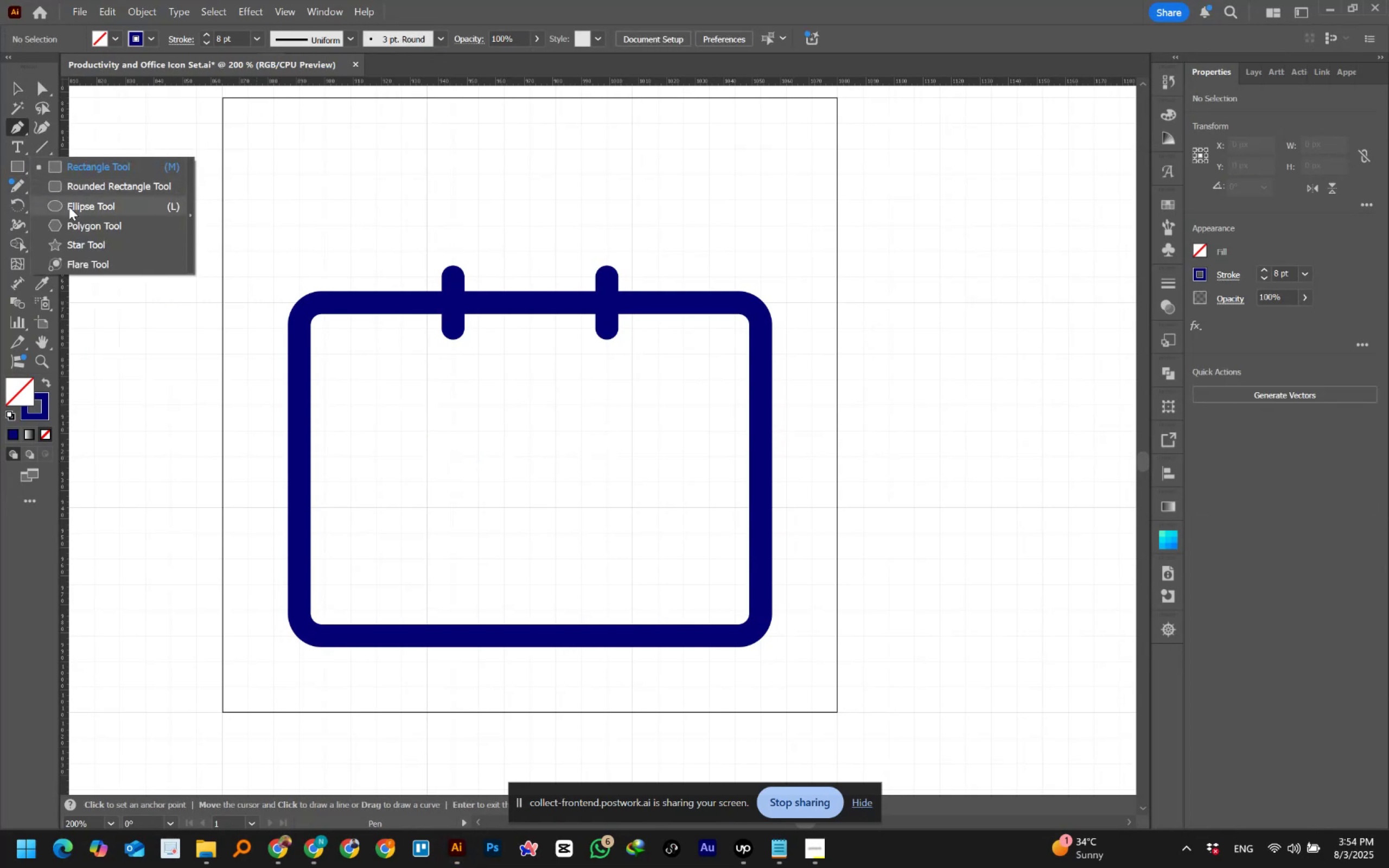 
left_click([69, 208])
 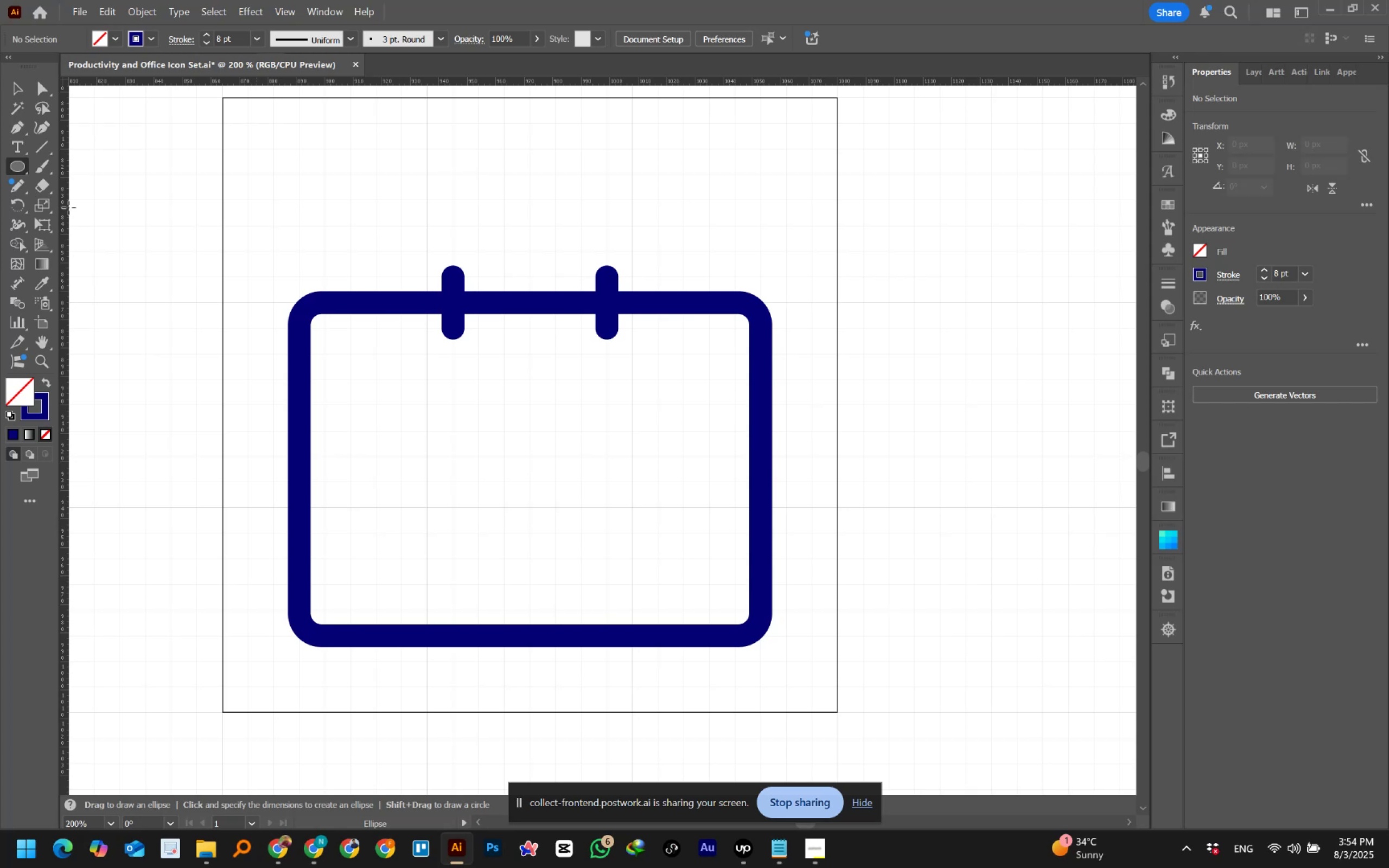 
wait(11.9)
 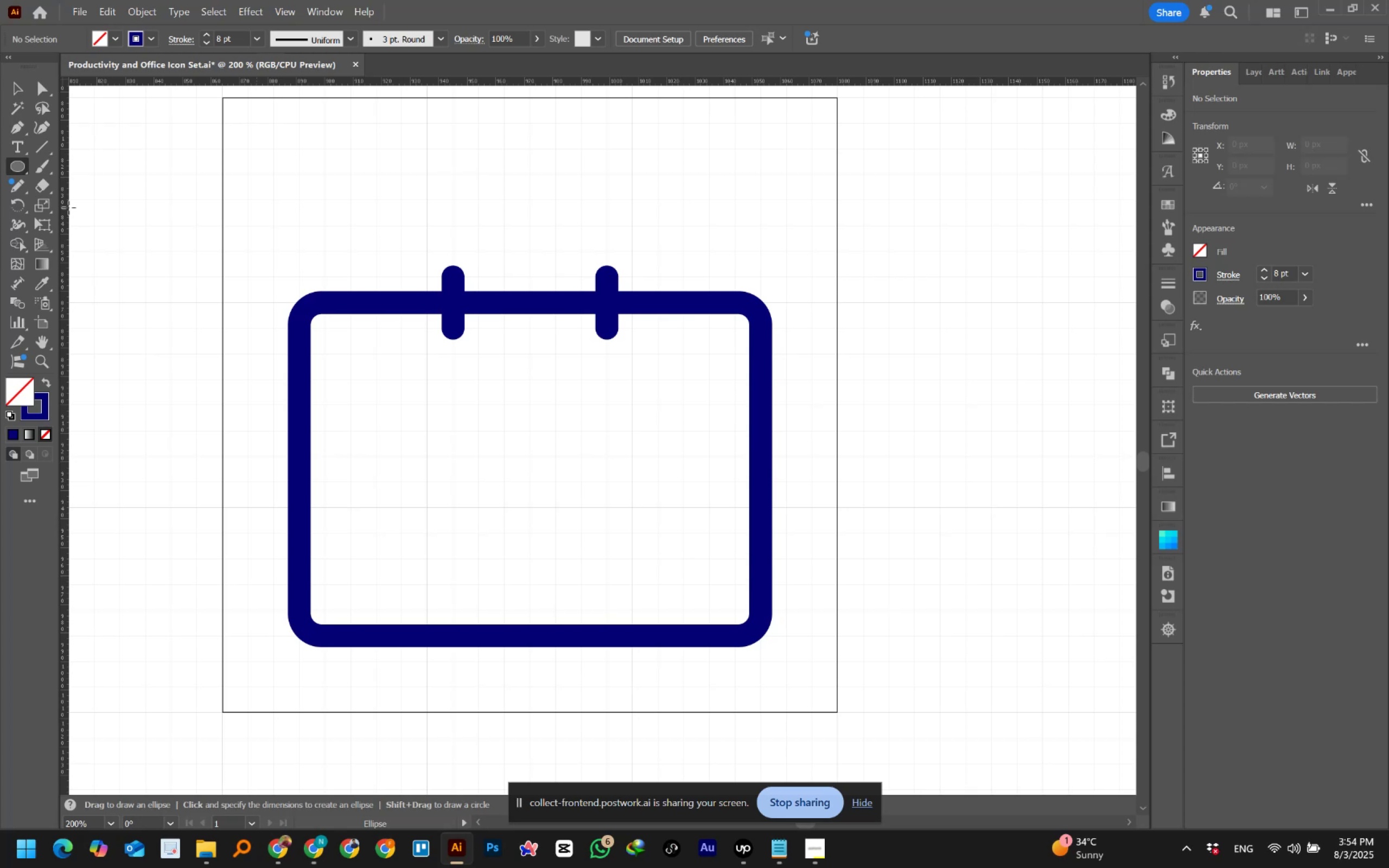 
left_click_drag(start_coordinate=[402, 405], to_coordinate=[415, 423])
 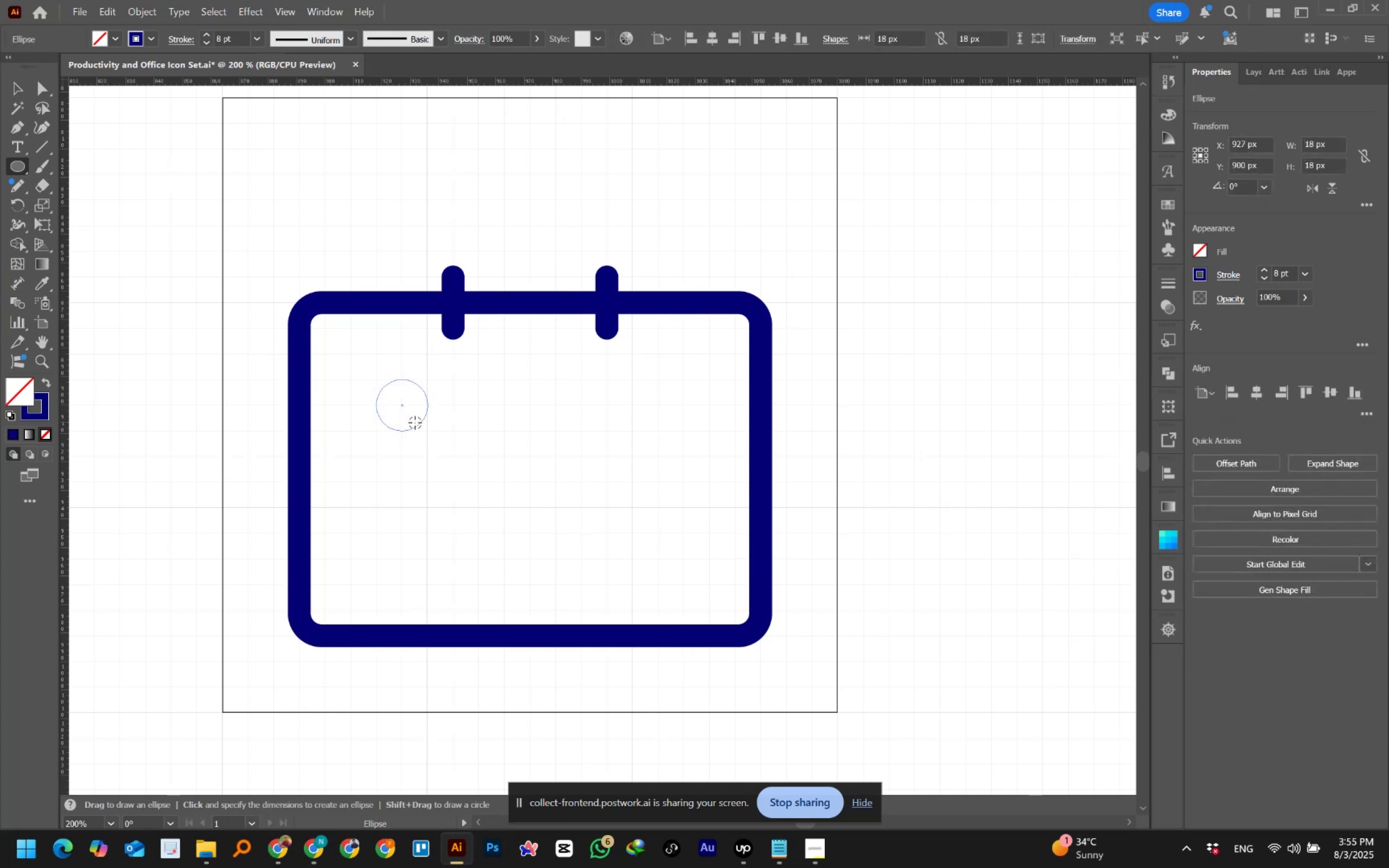 
hold_key(key=ShiftLeft, duration=3.19)
 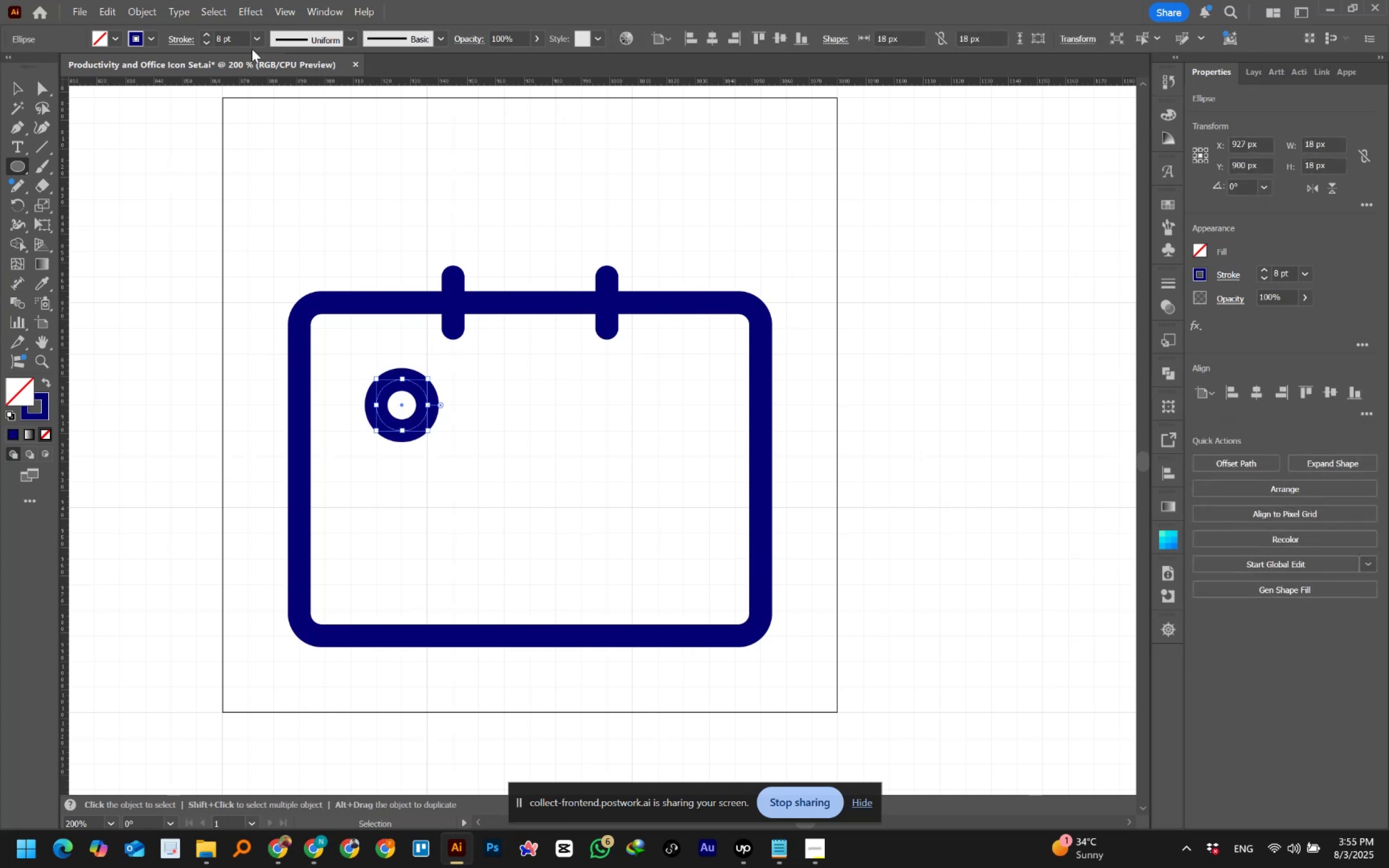 
hold_key(key=AltLeft, duration=1.53)
 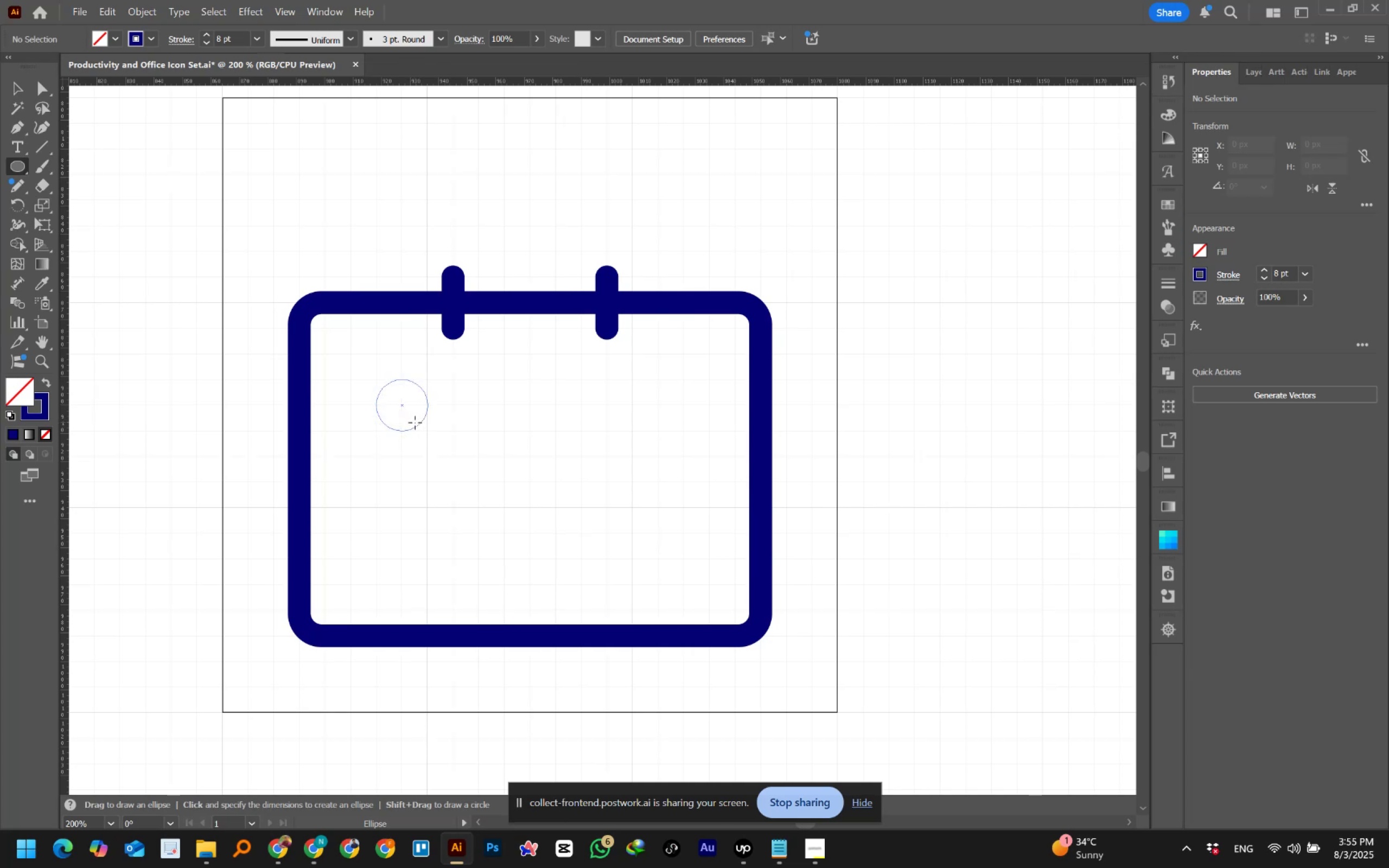 
hold_key(key=AltLeft, duration=1.52)
 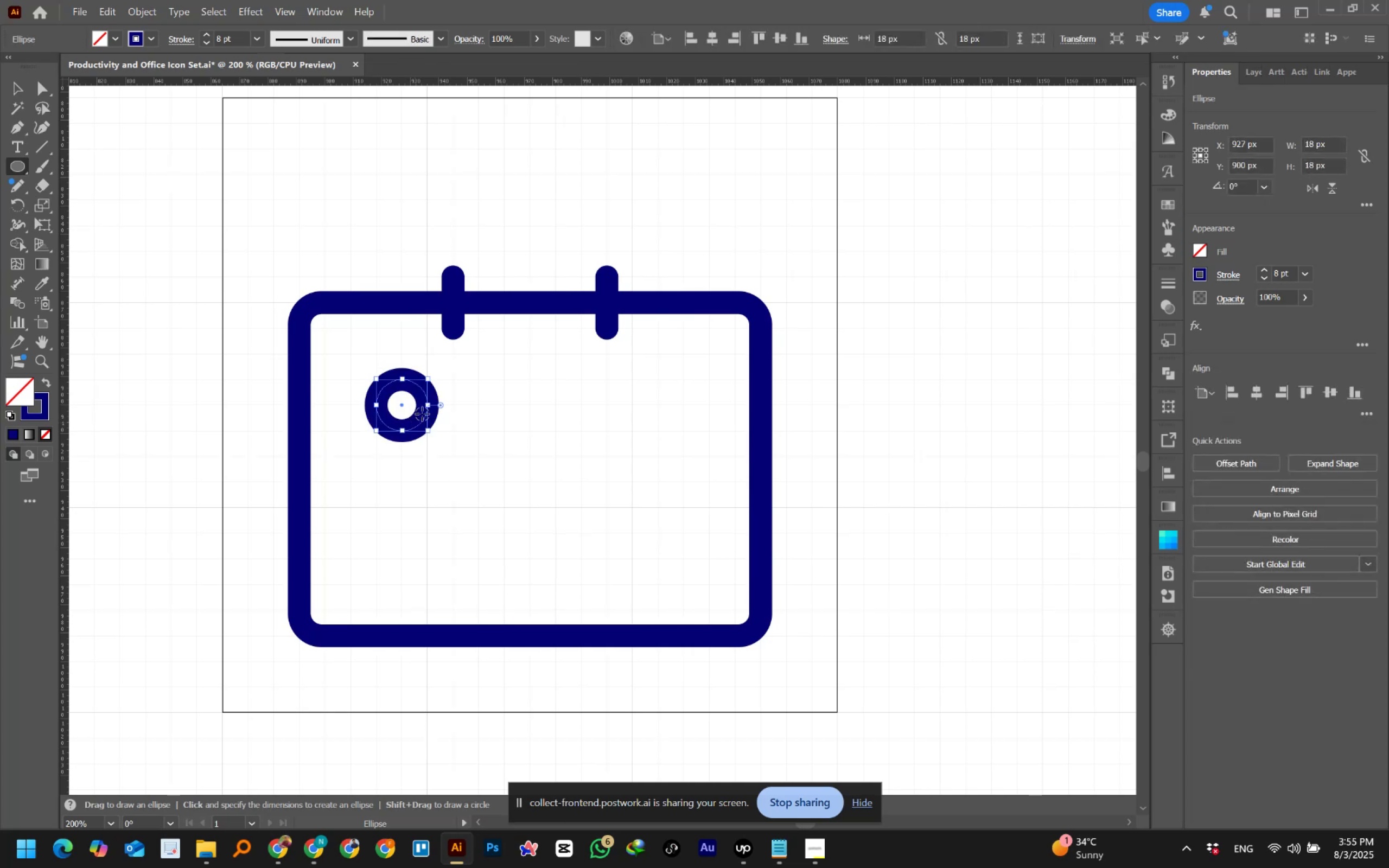 
key(Alt+Shift+AltLeft)
 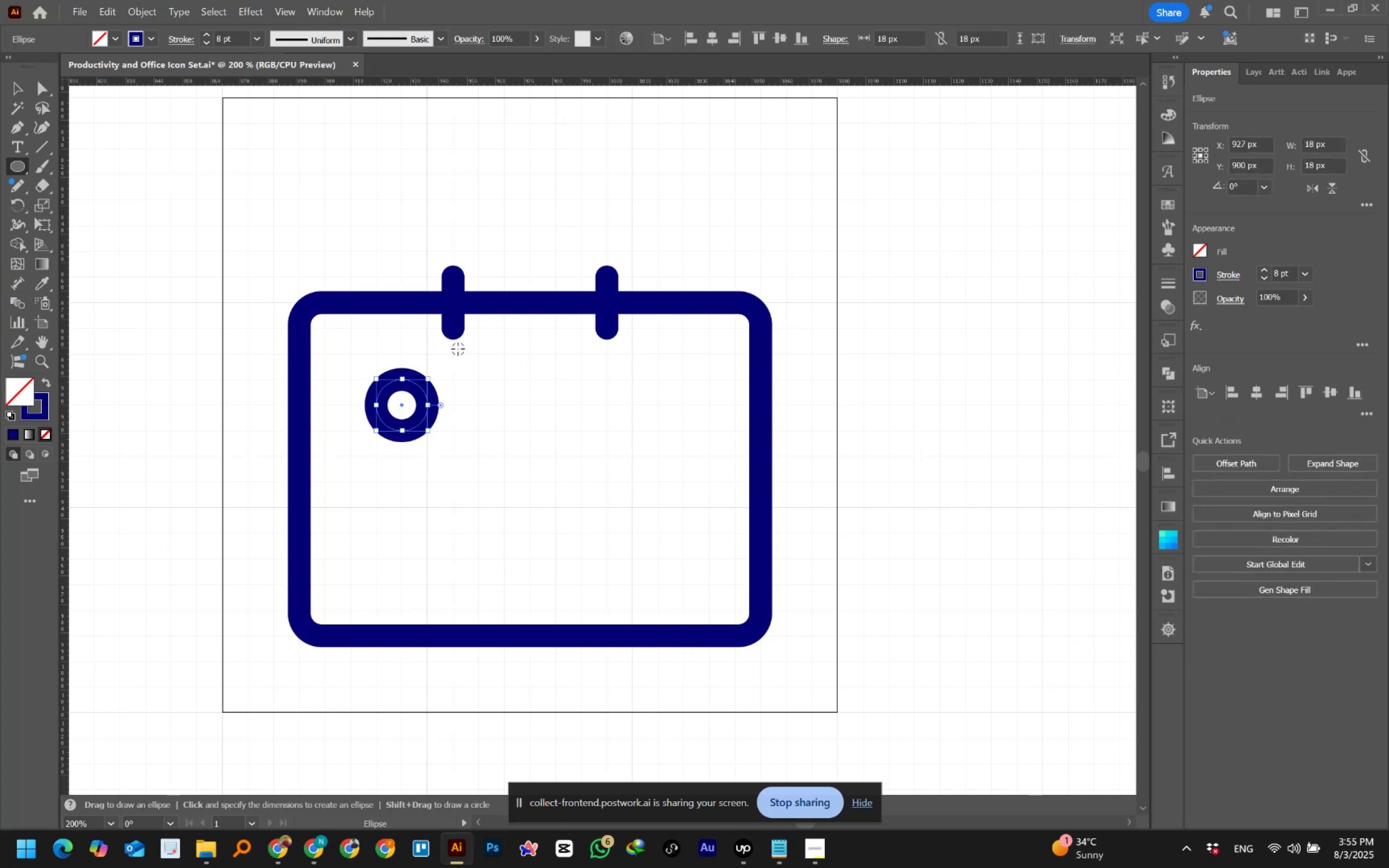 
key(Alt+Shift+AltLeft)
 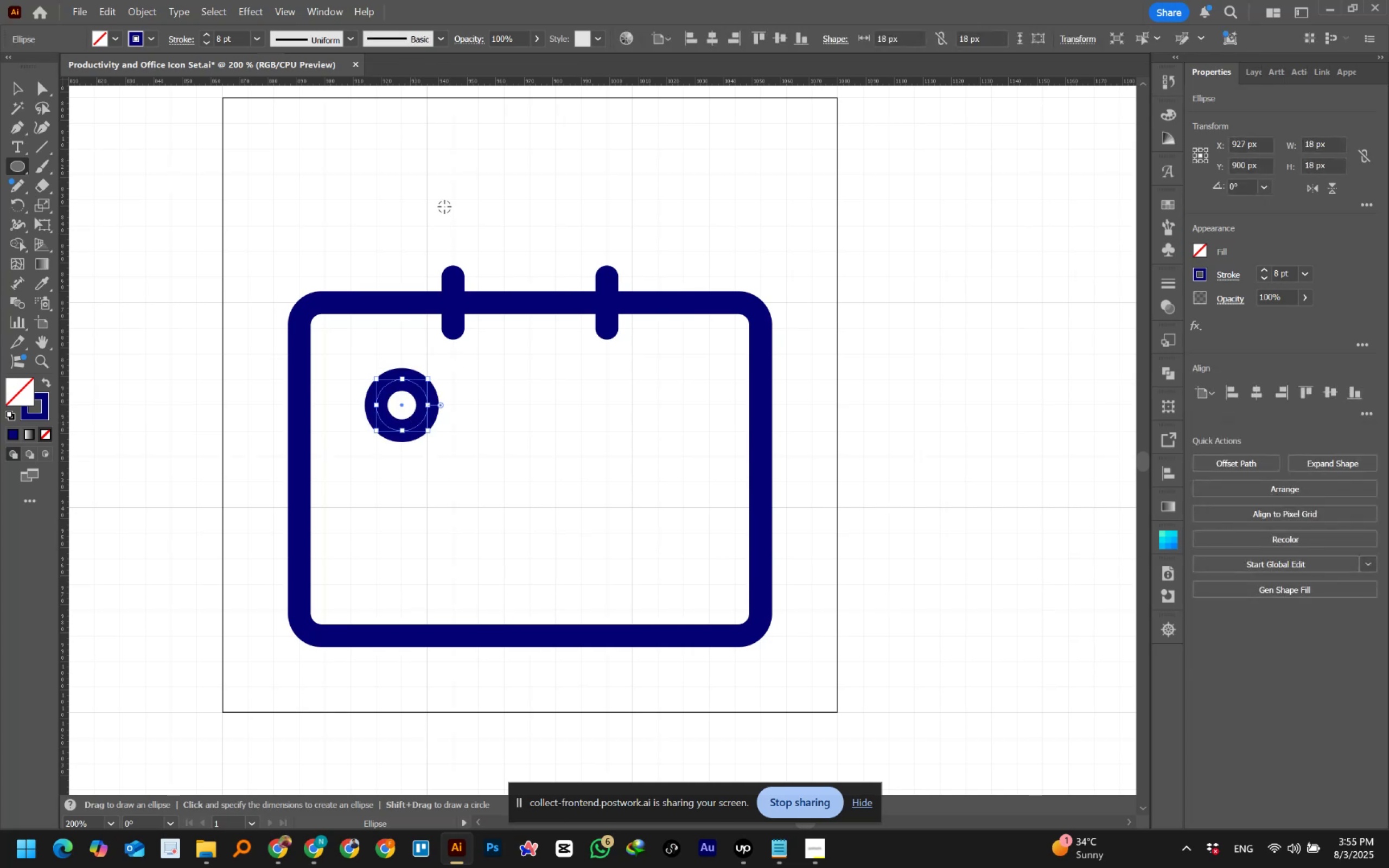 
key(Alt+Shift+AltLeft)
 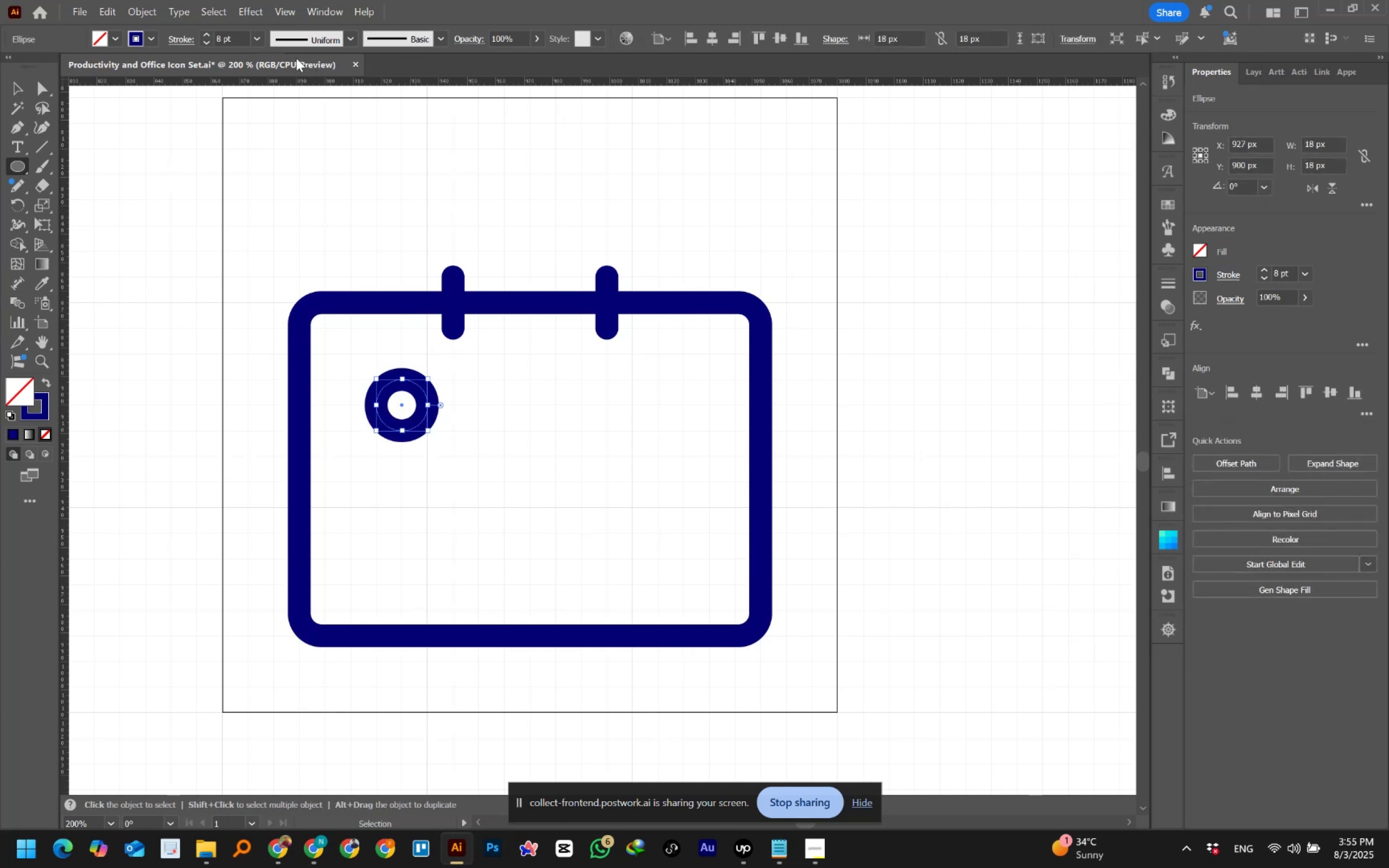 
mouse_move([212, 44])
 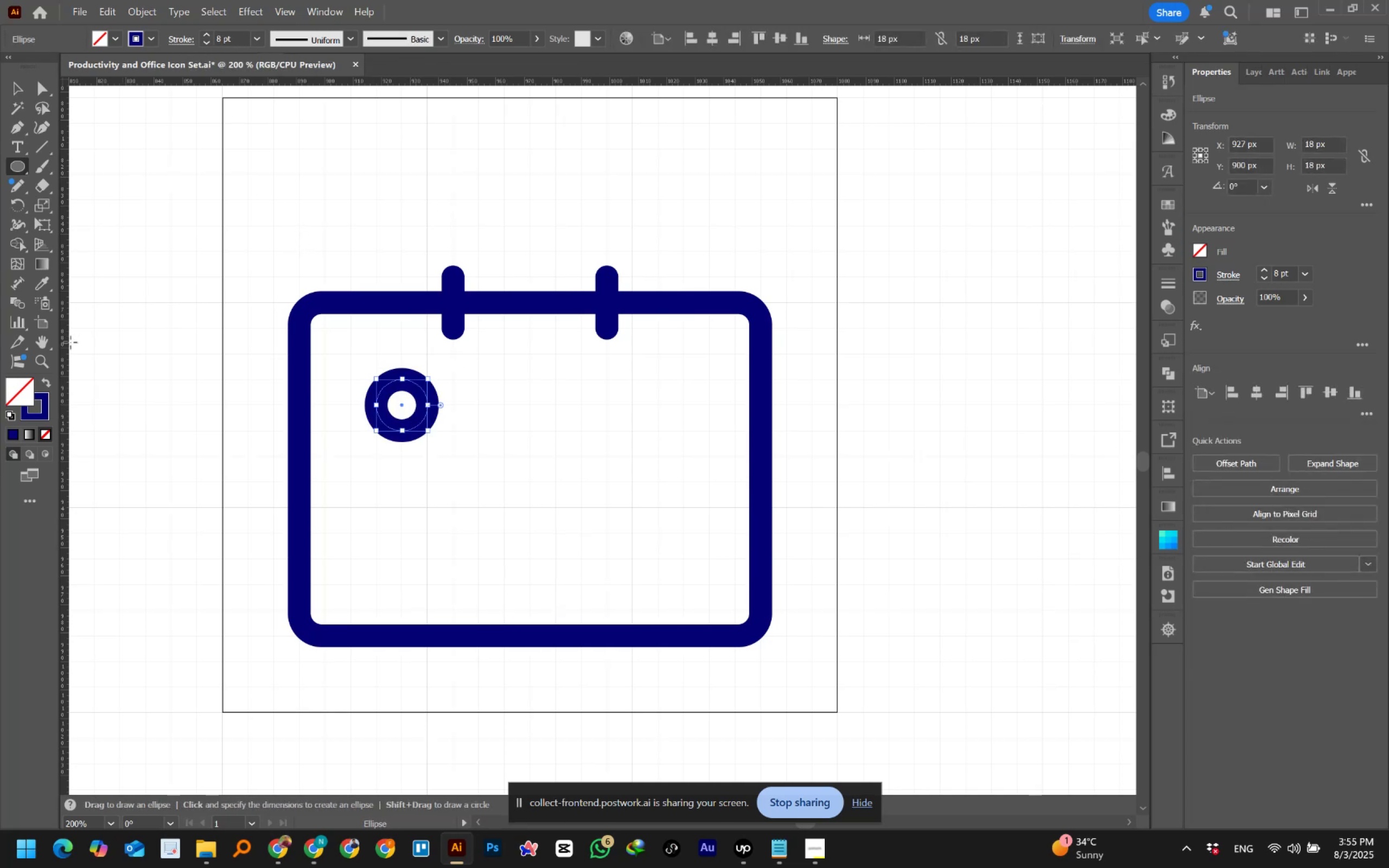 
left_click([46, 382])
 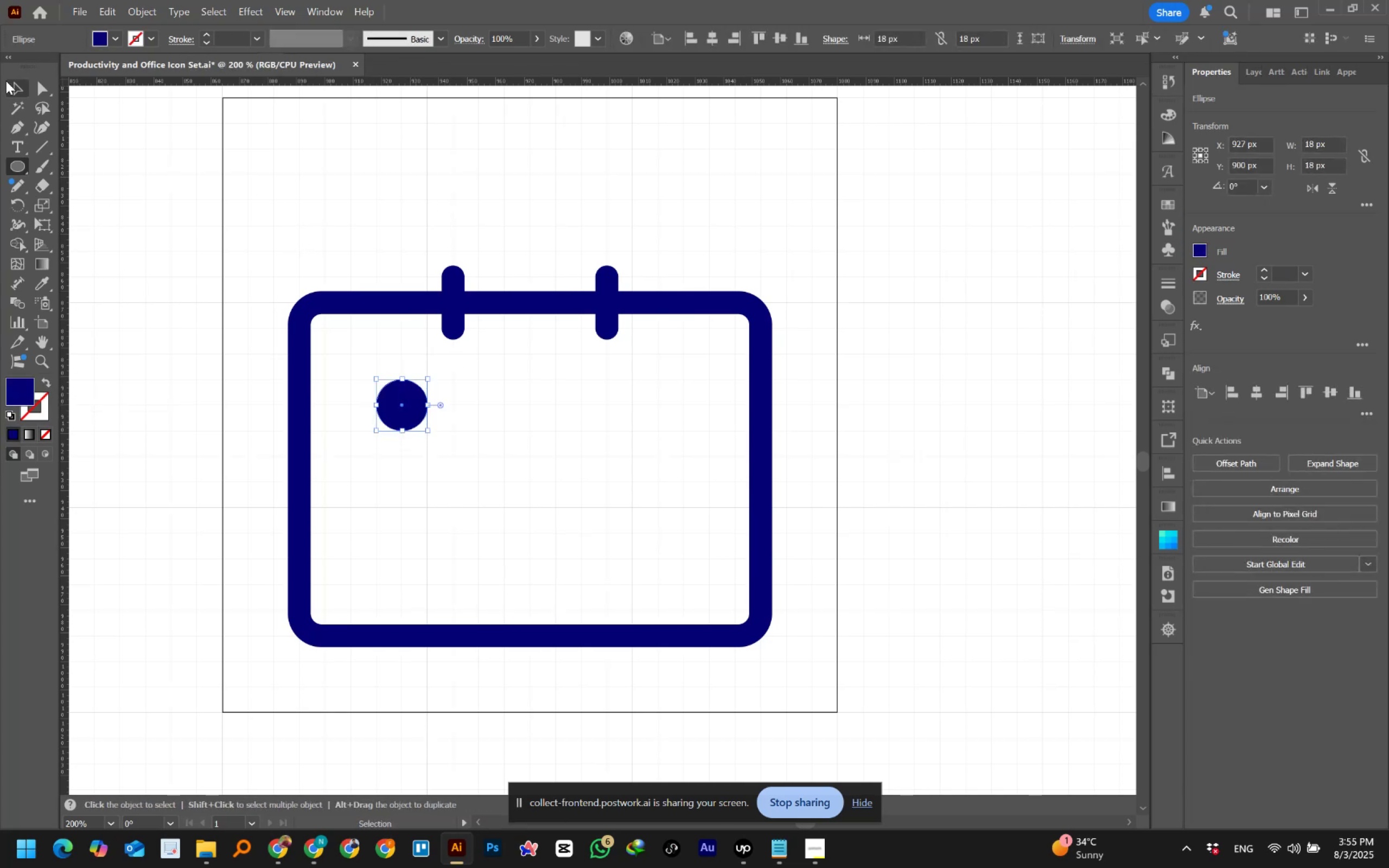 
left_click([21, 89])
 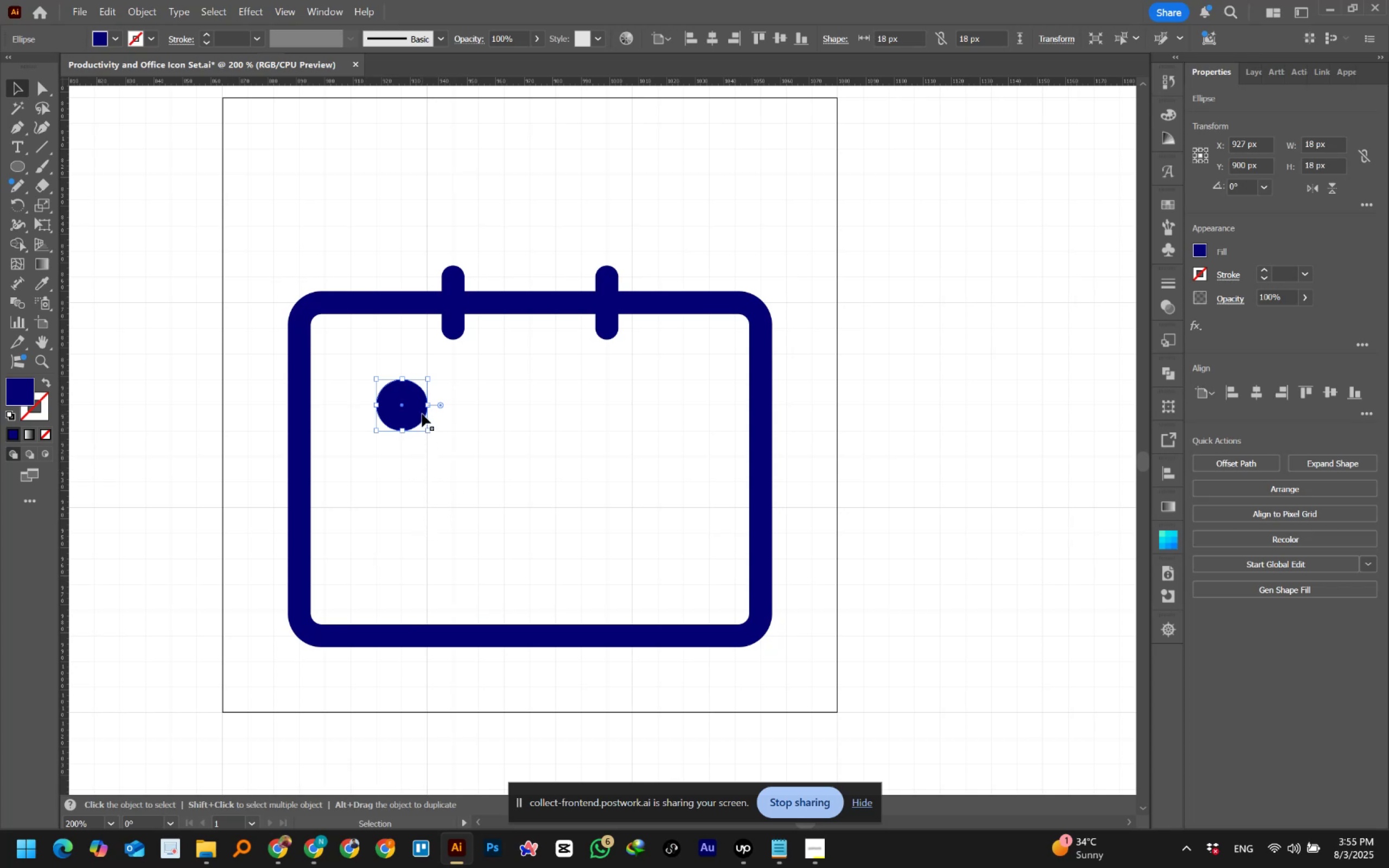 
left_click_drag(start_coordinate=[403, 382], to_coordinate=[402, 404])
 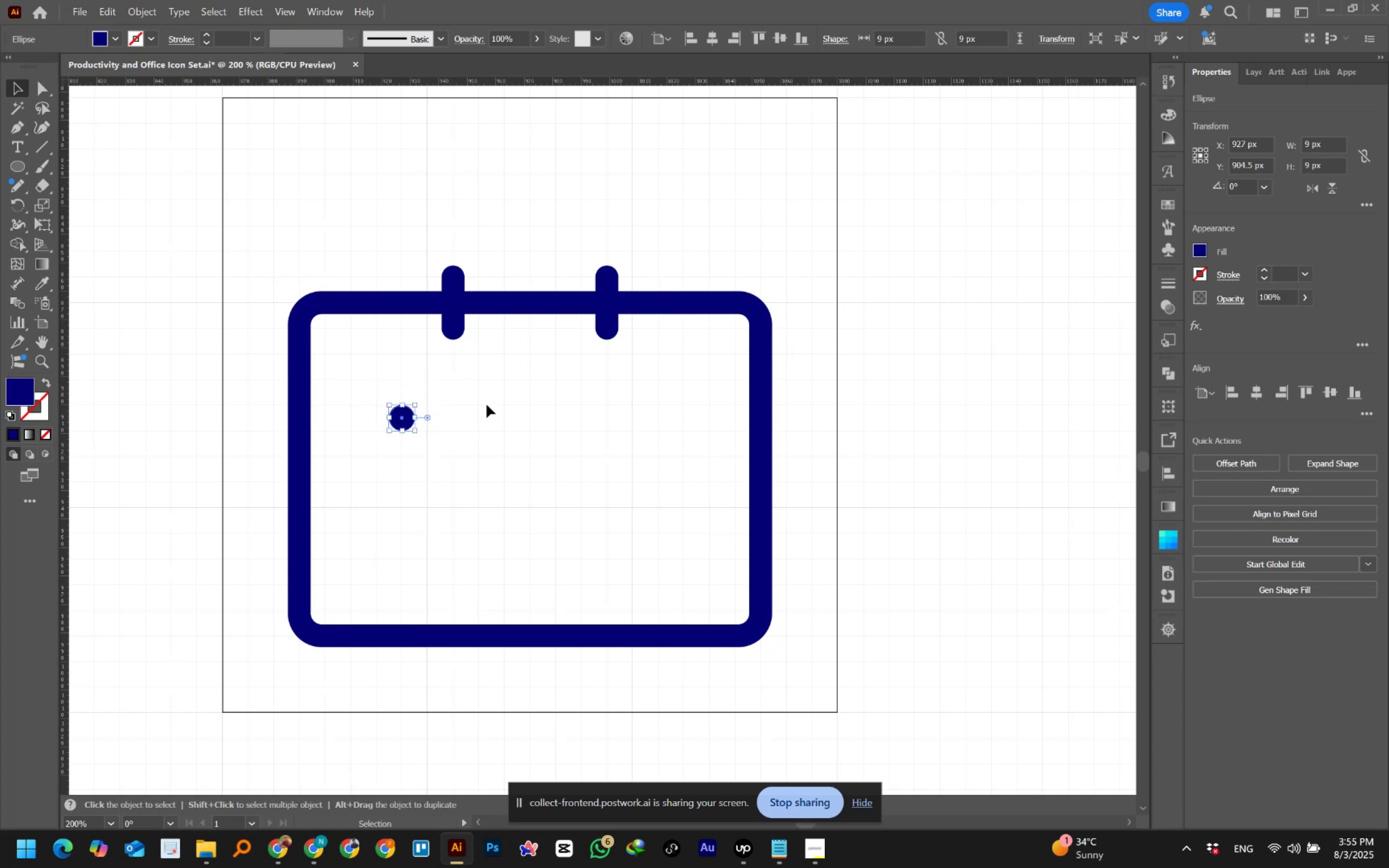 
hold_key(key=ShiftLeft, duration=1.04)
 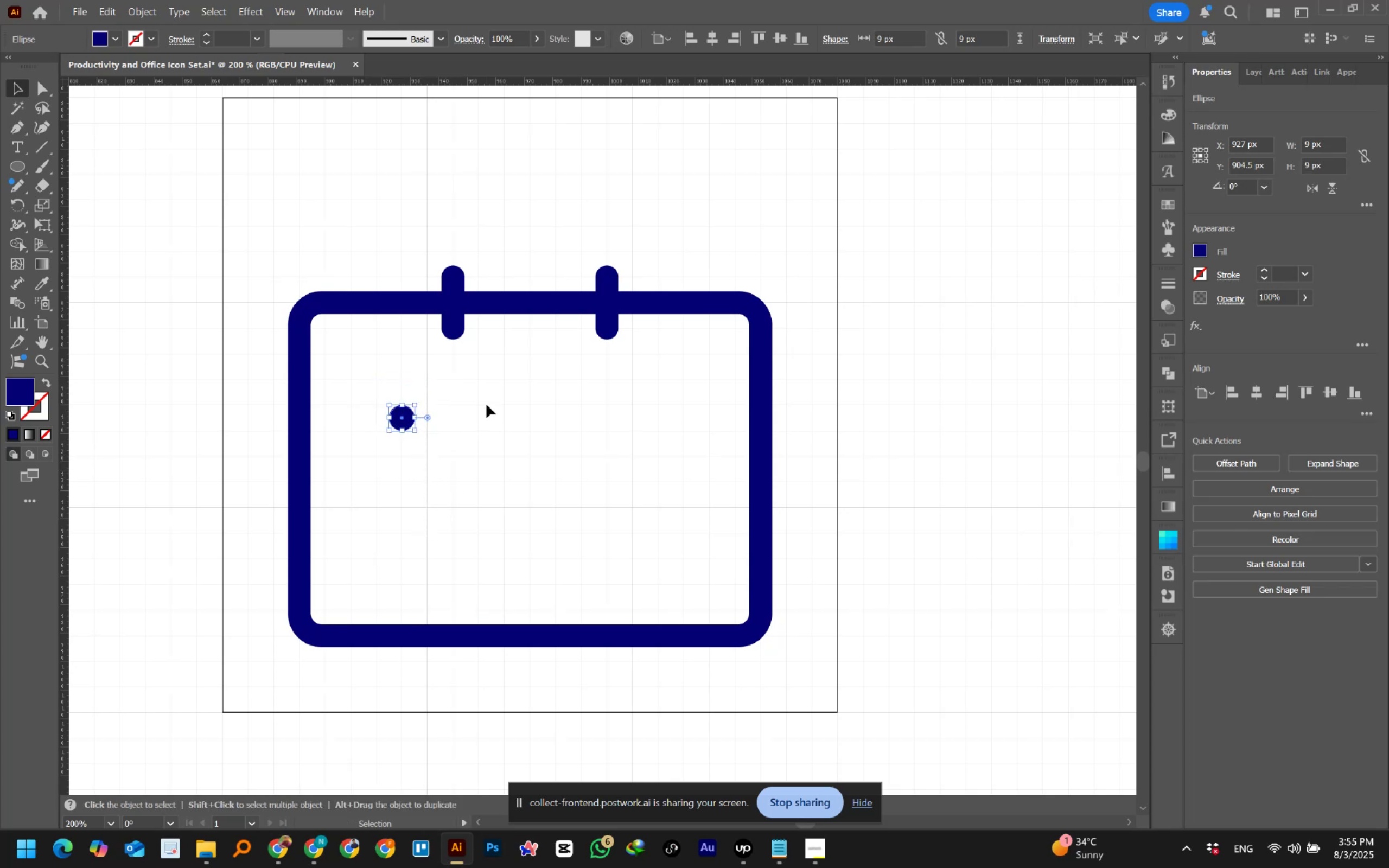 
left_click([487, 405])
 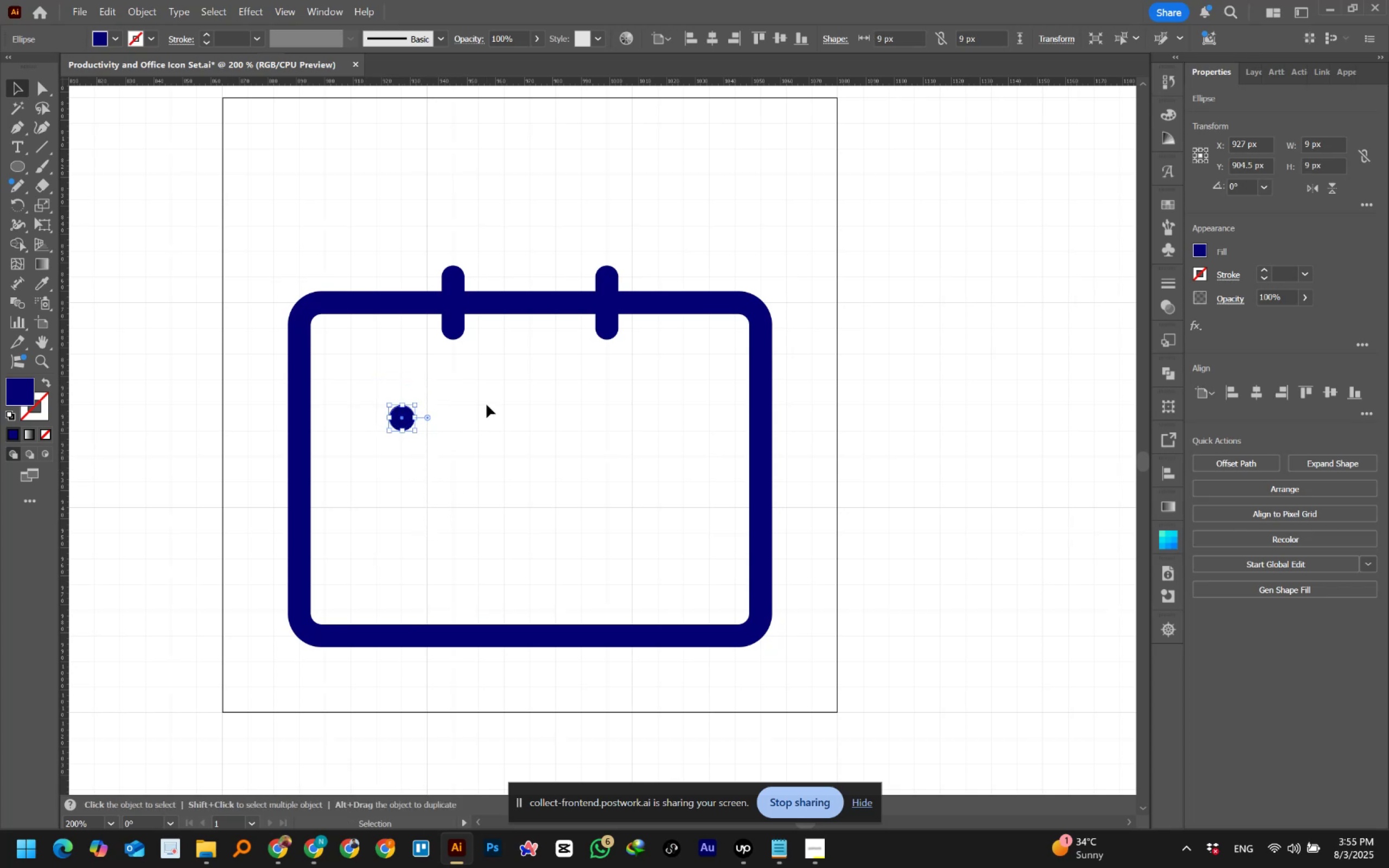 
hold_key(key=AltLeft, duration=0.69)
scroll: coordinate [487, 405], scroll_direction: down, amount: 2.0
 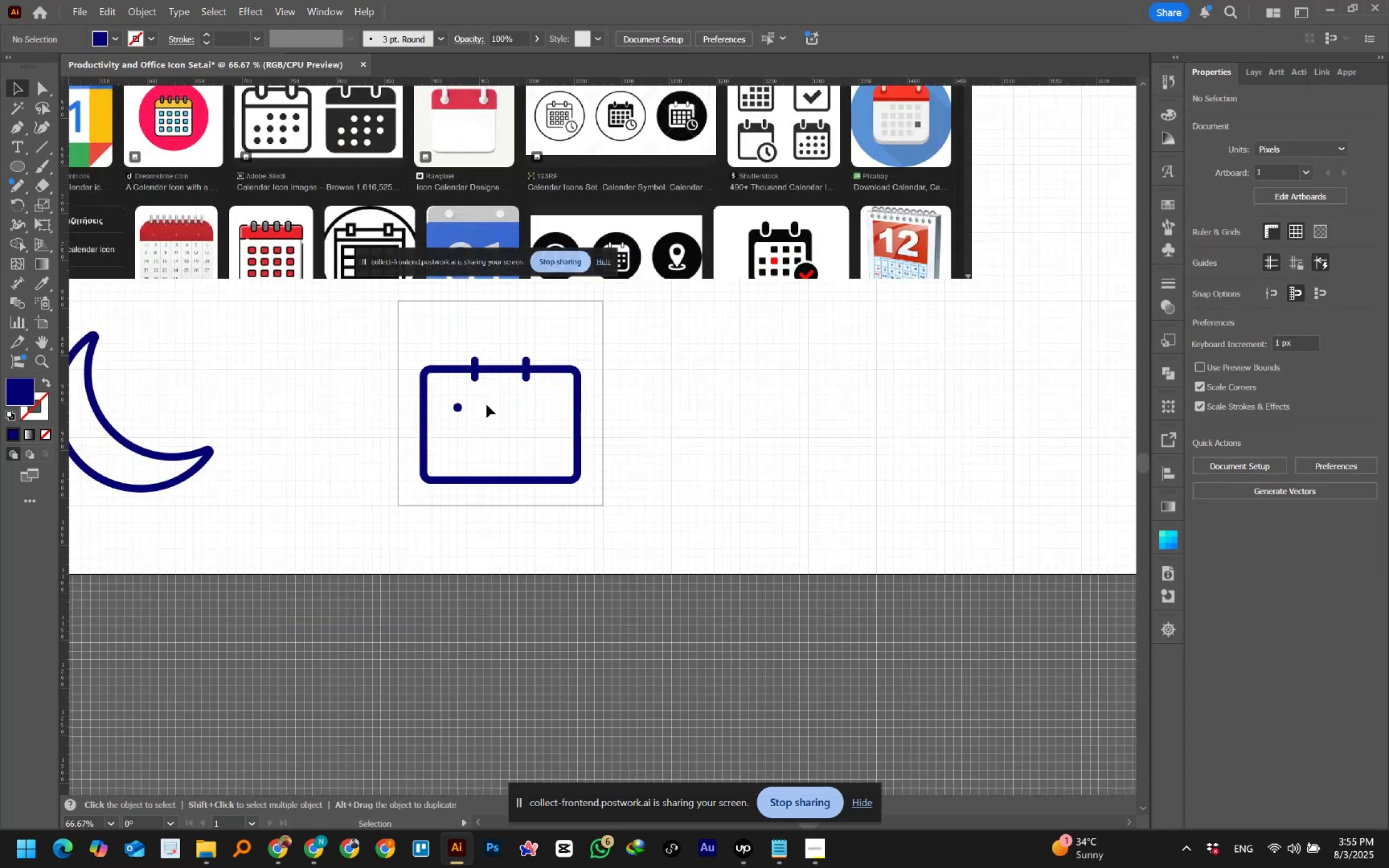 
hold_key(key=Space, duration=0.87)
 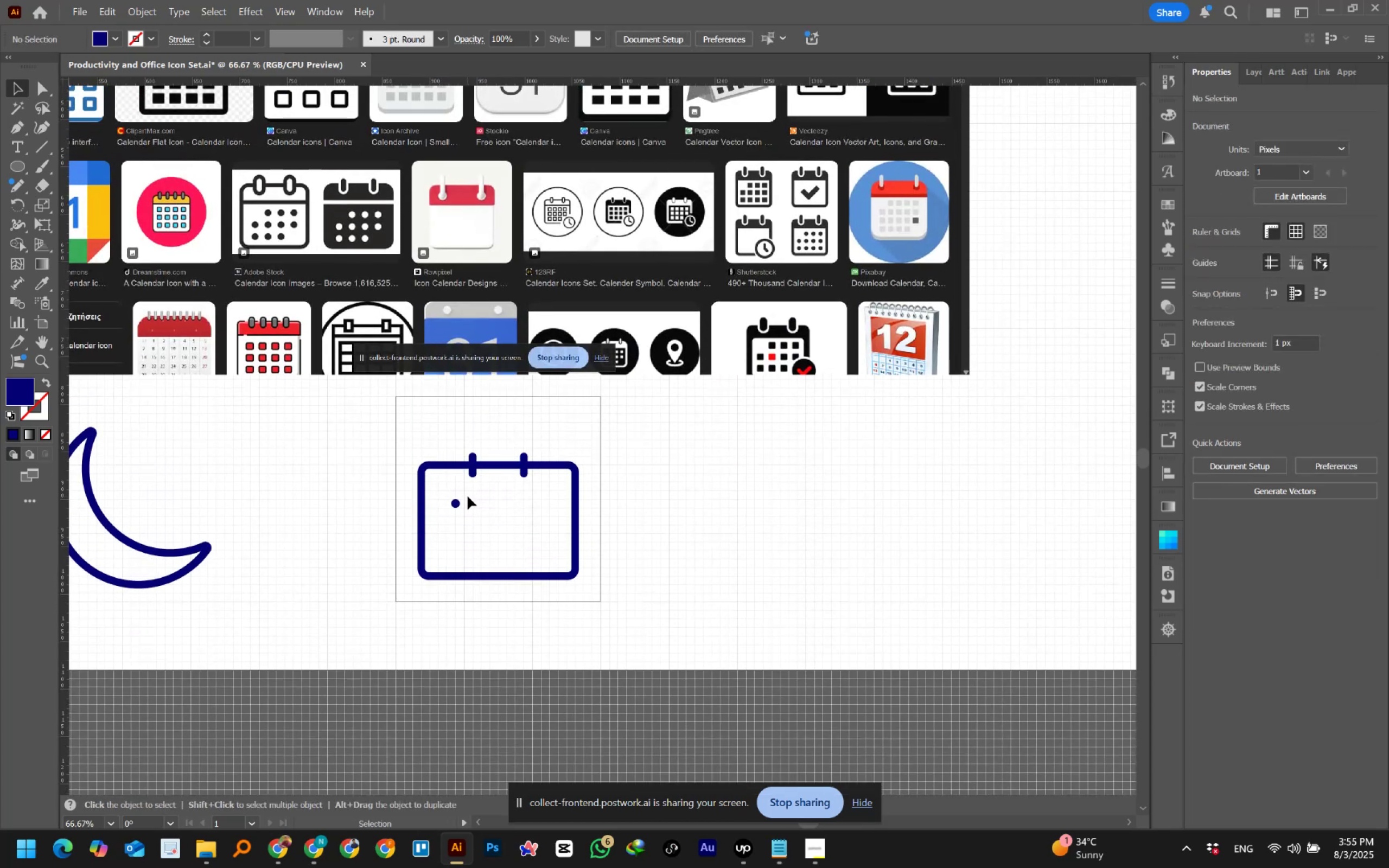 
left_click_drag(start_coordinate=[517, 412], to_coordinate=[514, 508])
 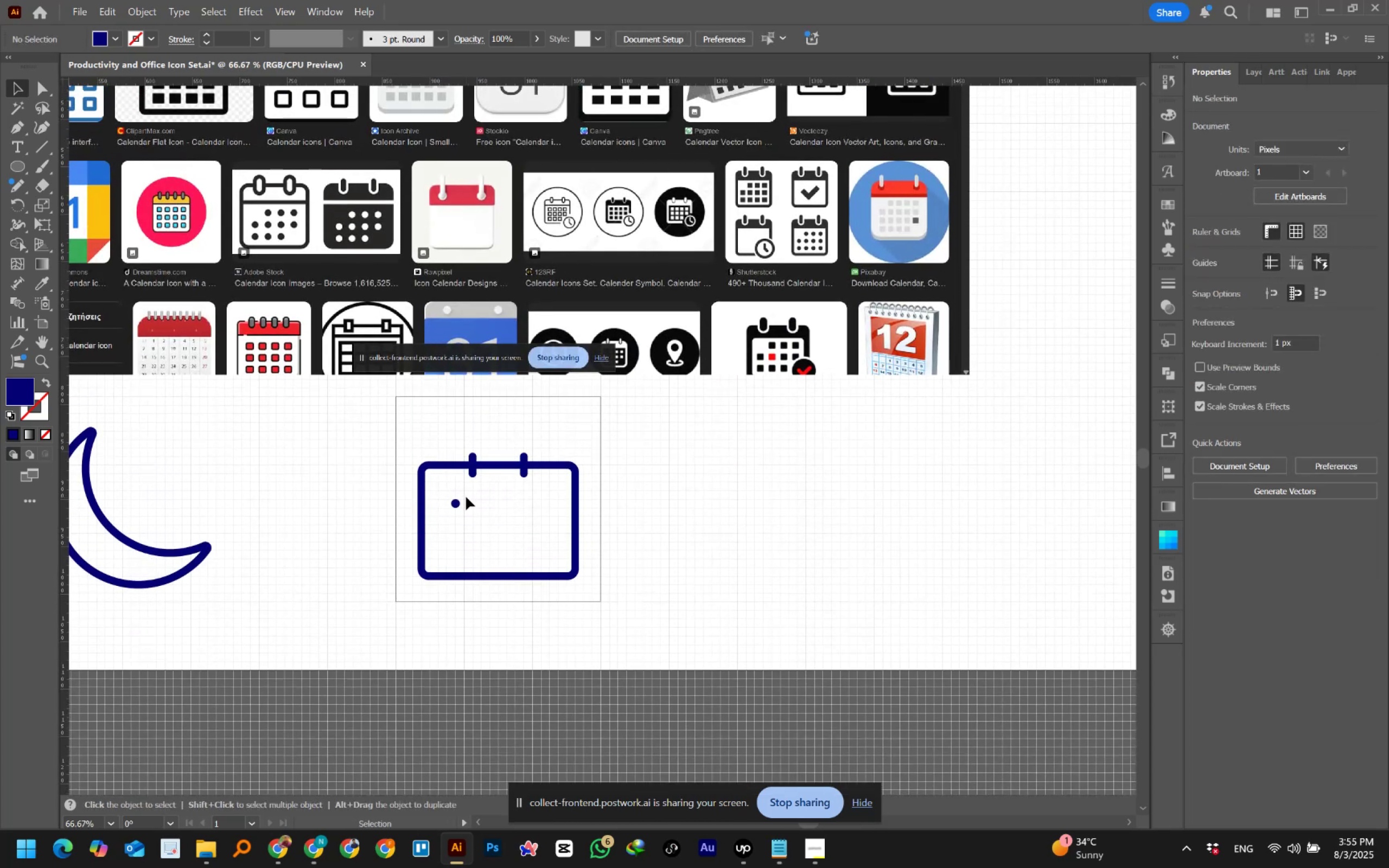 
key(Control+Z)
 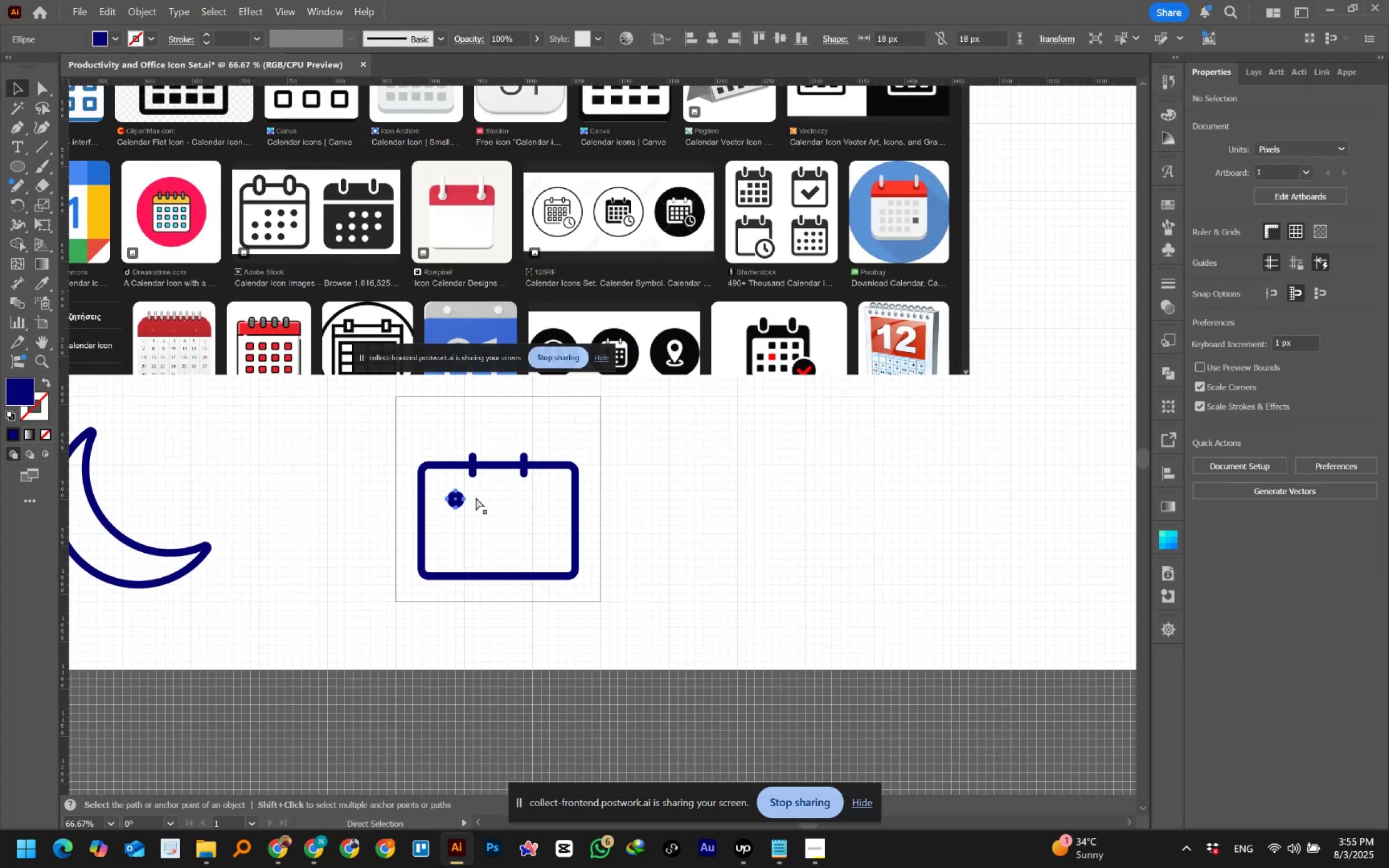 
left_click([482, 501])
 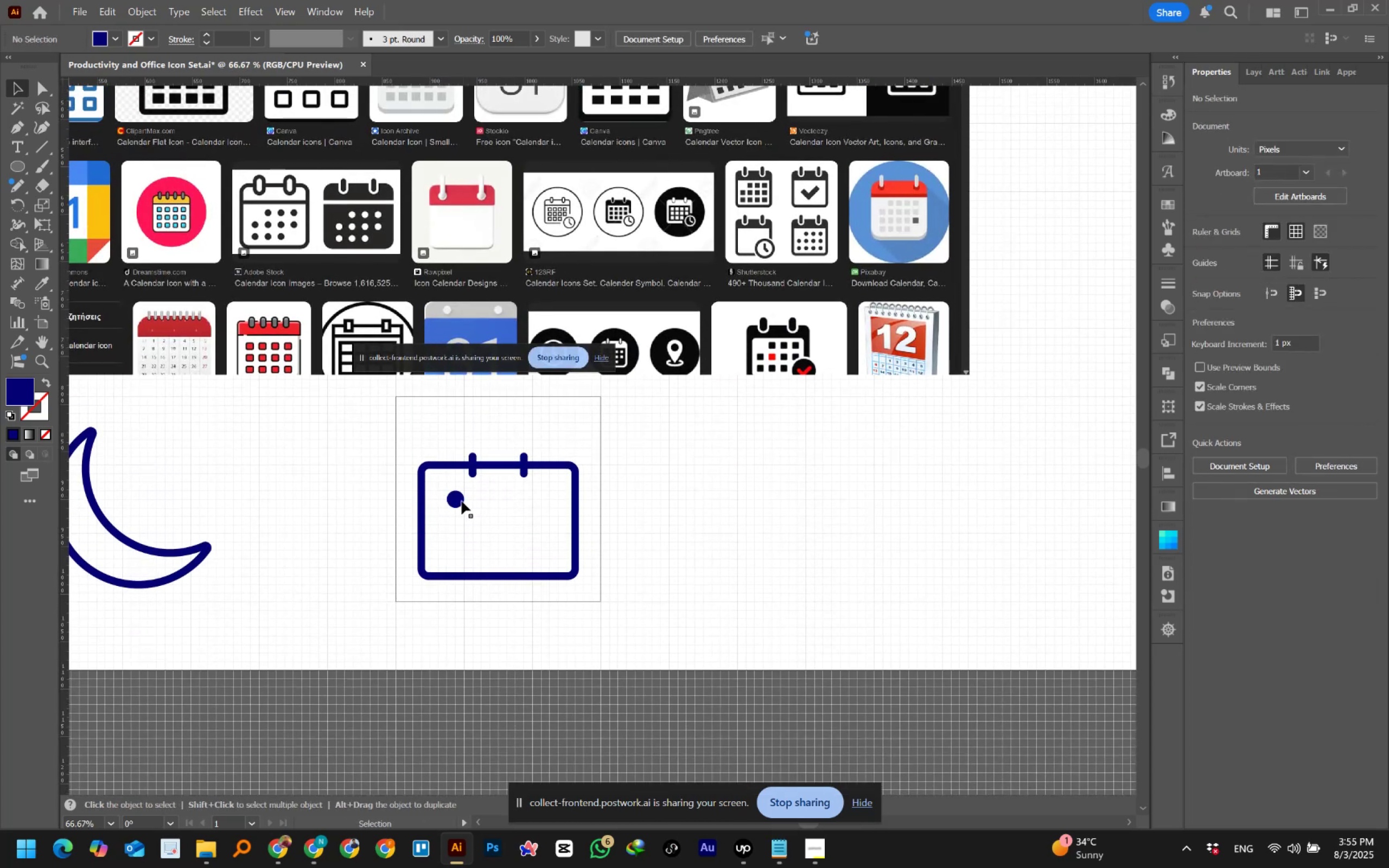 
left_click_drag(start_coordinate=[461, 501], to_coordinate=[461, 508])
 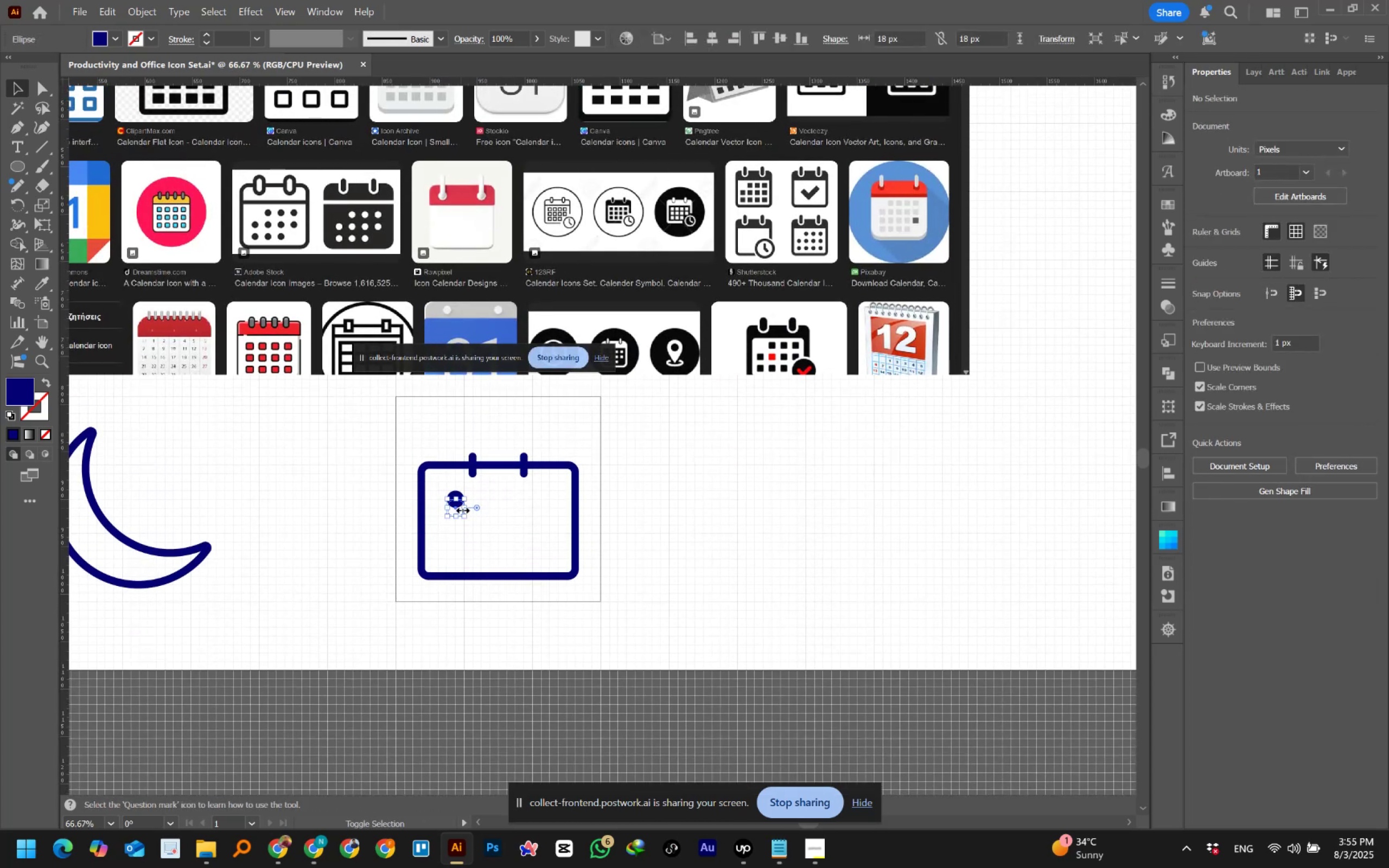 
hold_key(key=ShiftLeft, duration=0.94)
 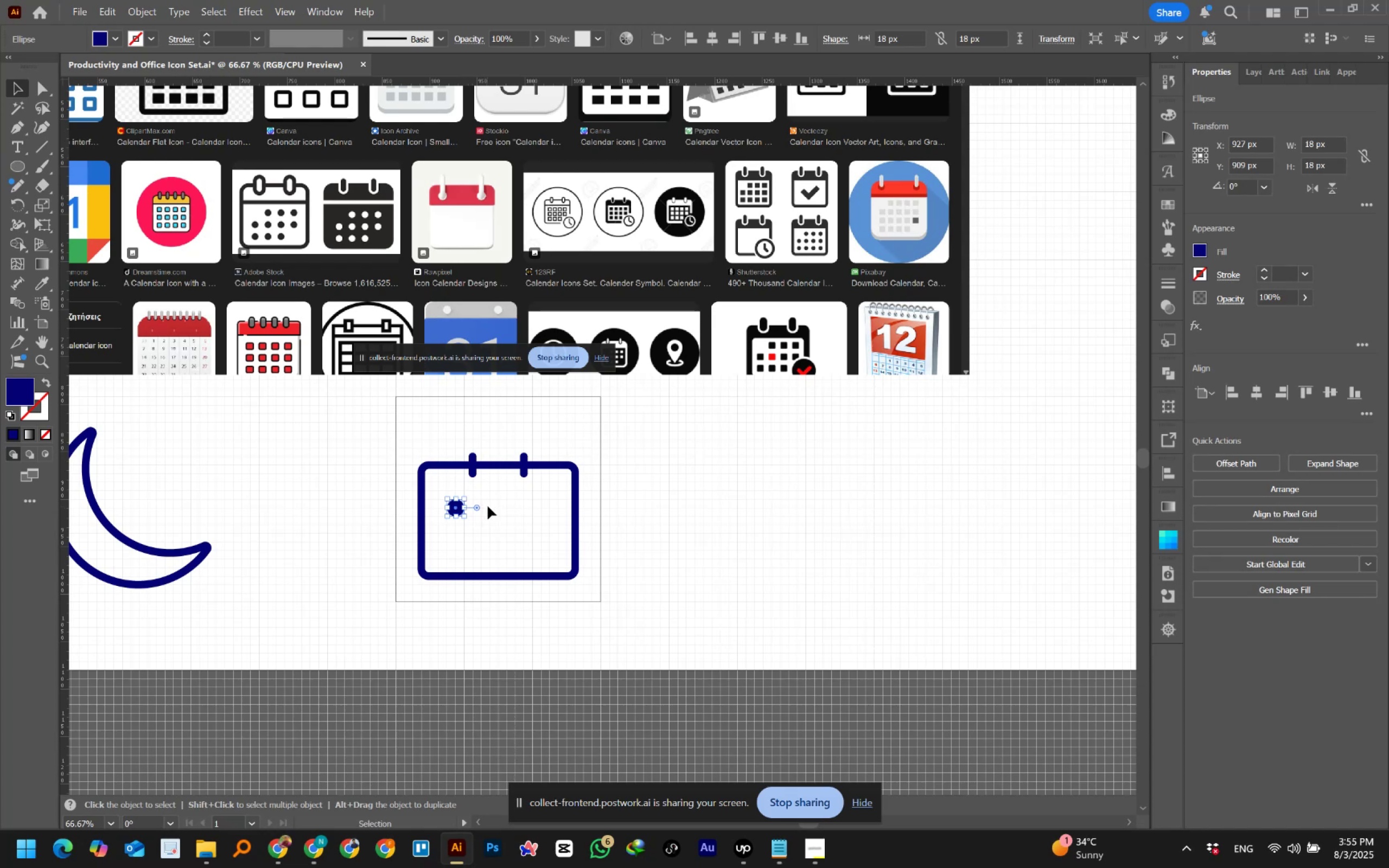 
left_click([496, 502])
 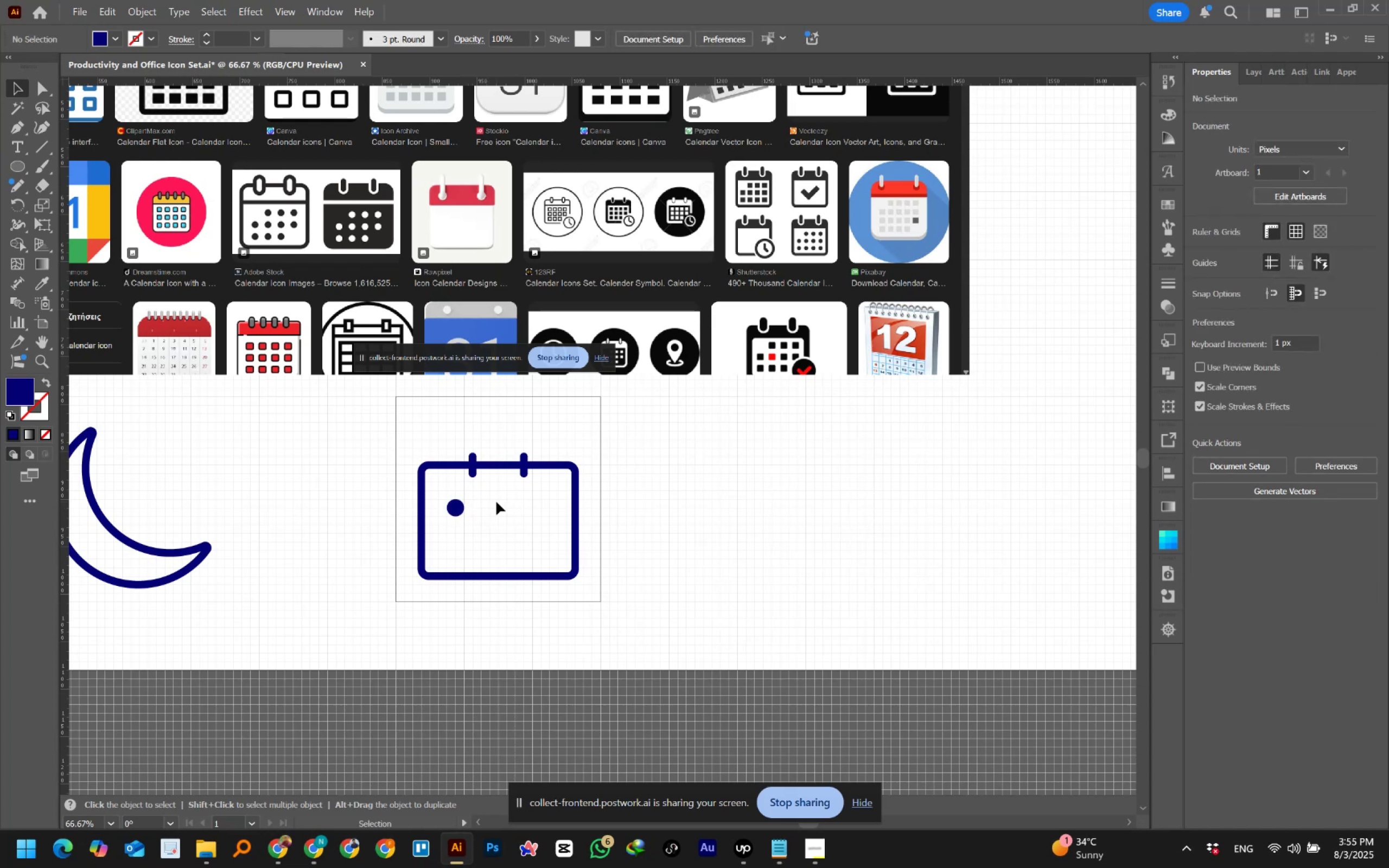 
left_click([502, 505])
 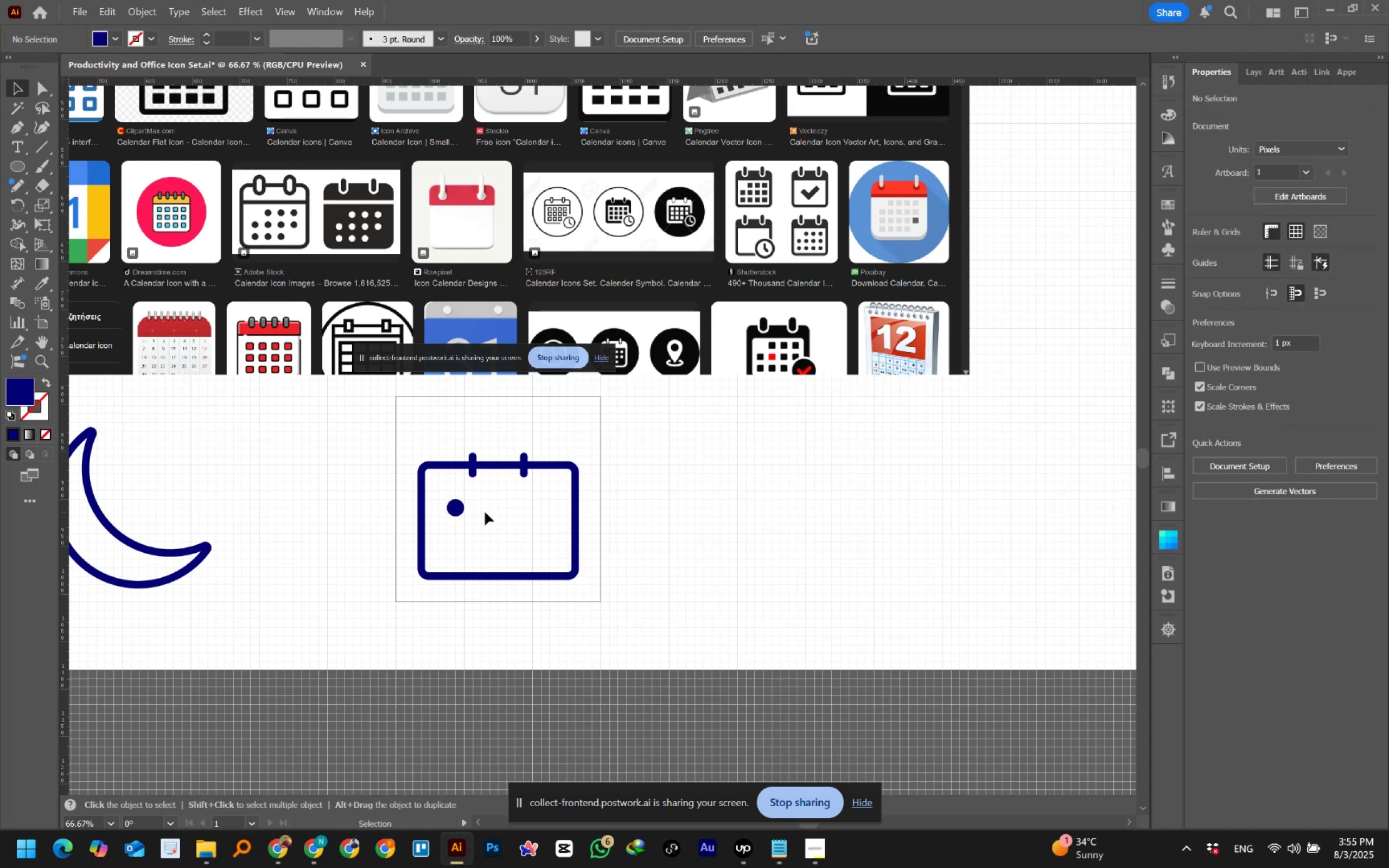 
left_click_drag(start_coordinate=[459, 508], to_coordinate=[482, 504])
 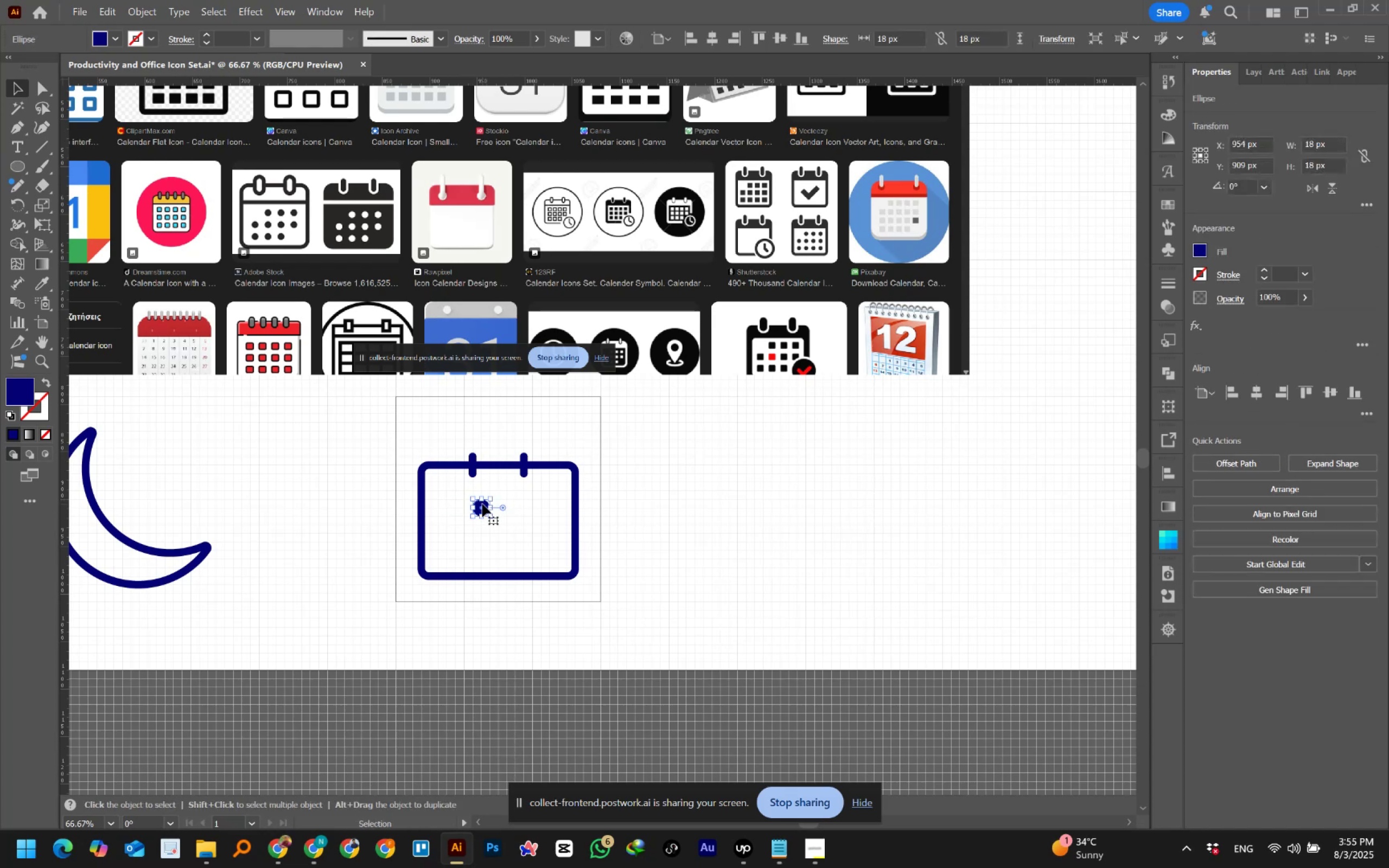 
hold_key(key=ShiftLeft, duration=1.39)
 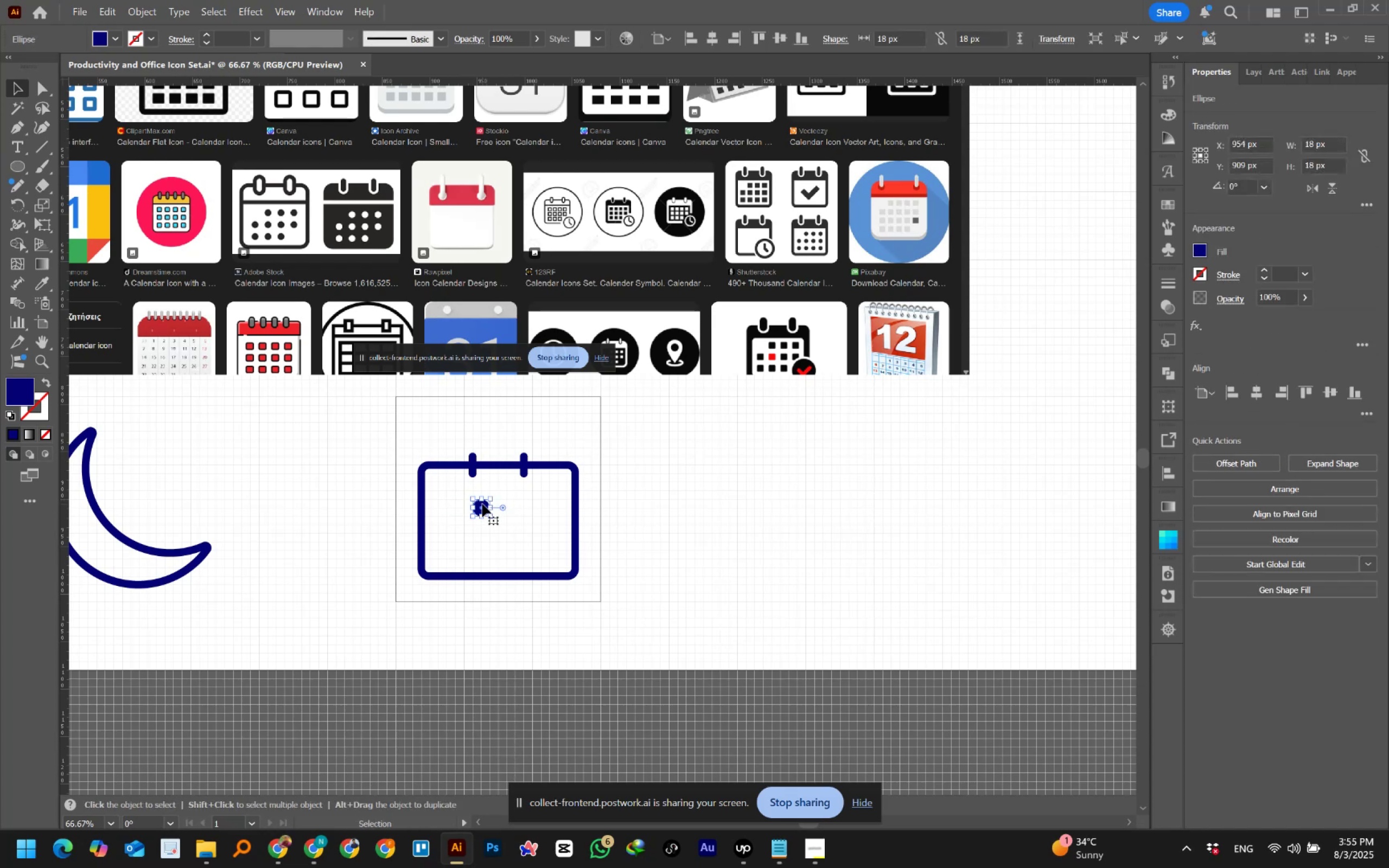 
hold_key(key=AltLeft, duration=2.98)
left_click_drag(start_coordinate=[482, 504], to_coordinate=[512, 504])
 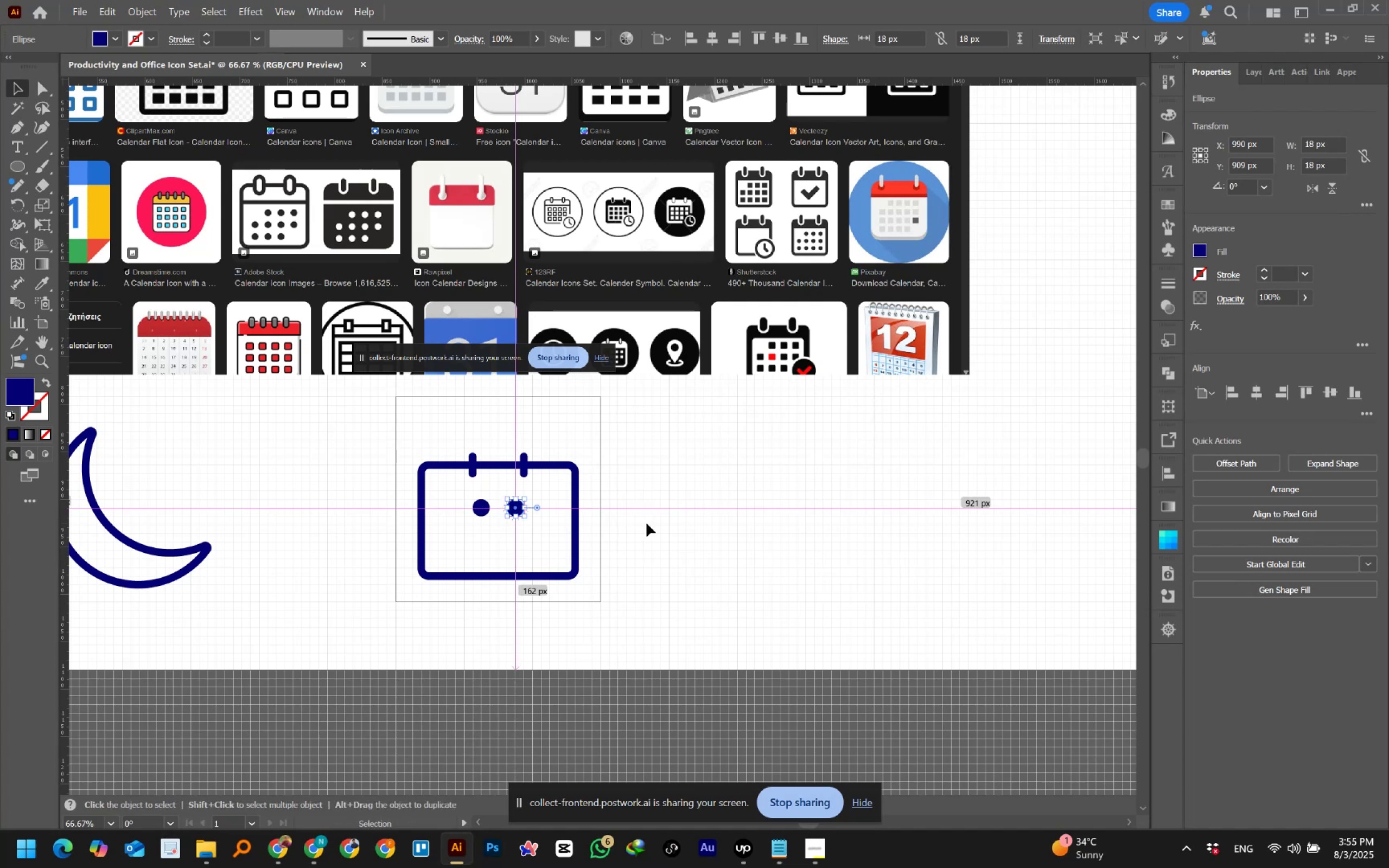 
hold_key(key=ShiftLeft, duration=1.53)
 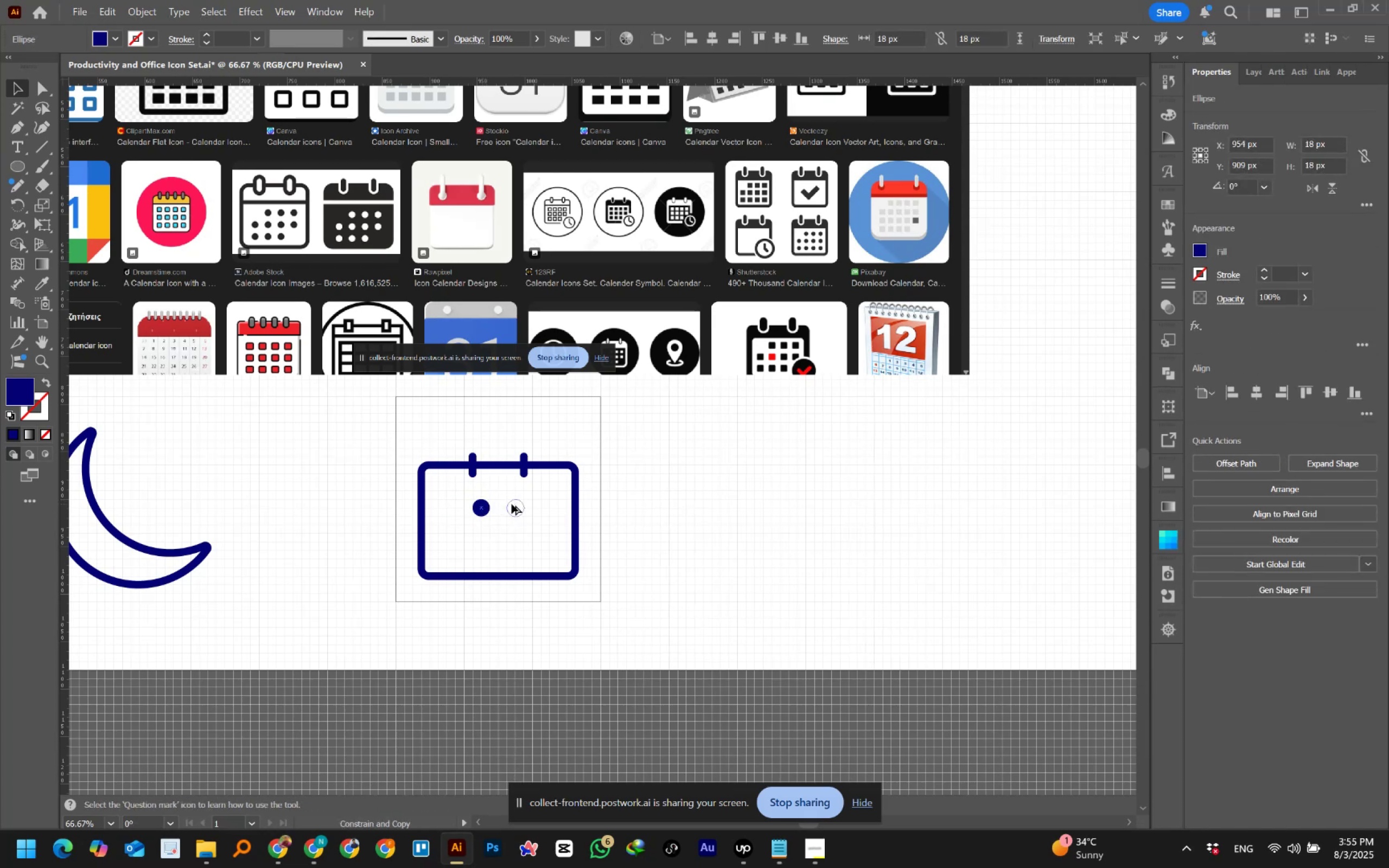 
hold_key(key=ShiftLeft, duration=0.98)
 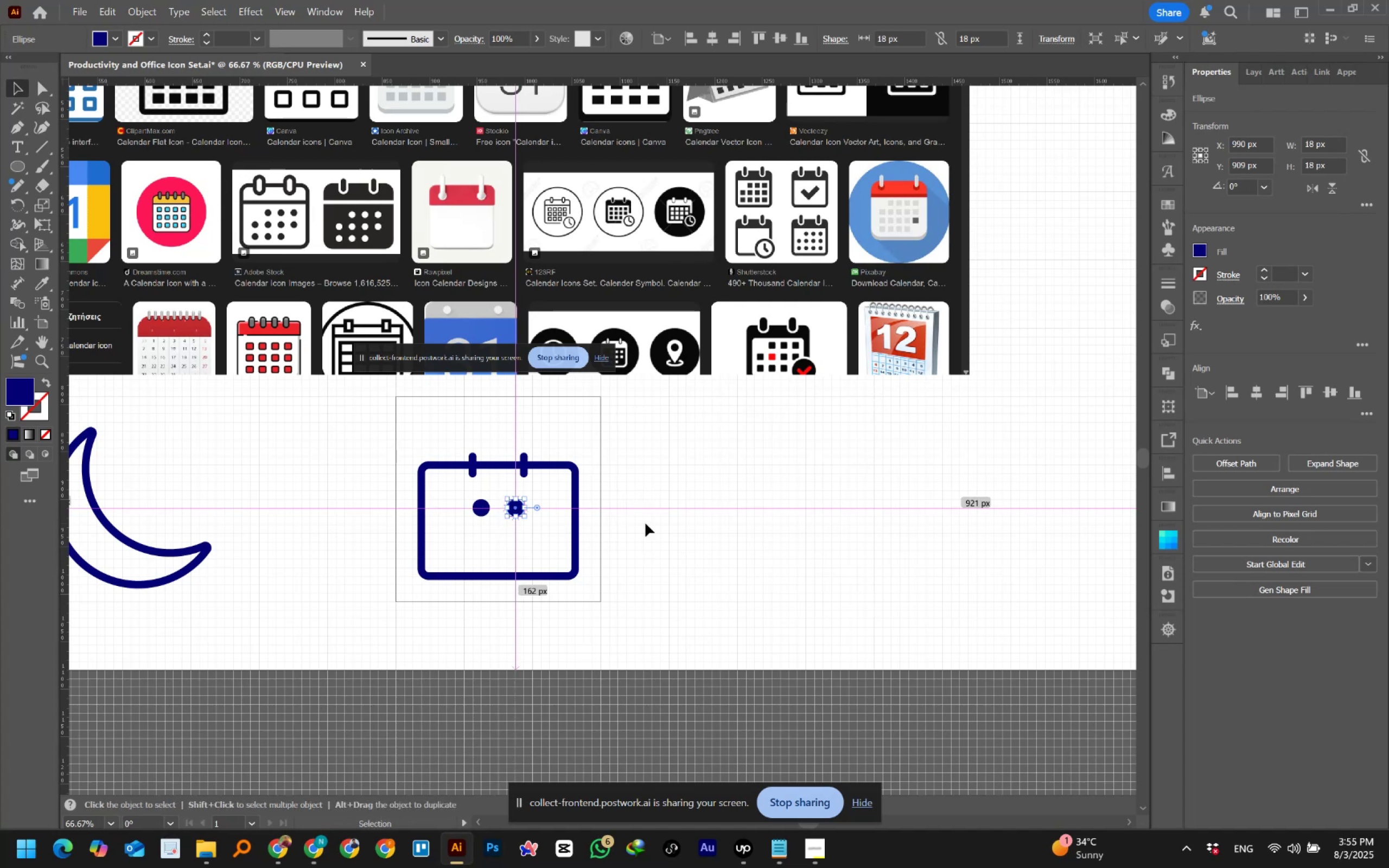 
key(Control+D)
 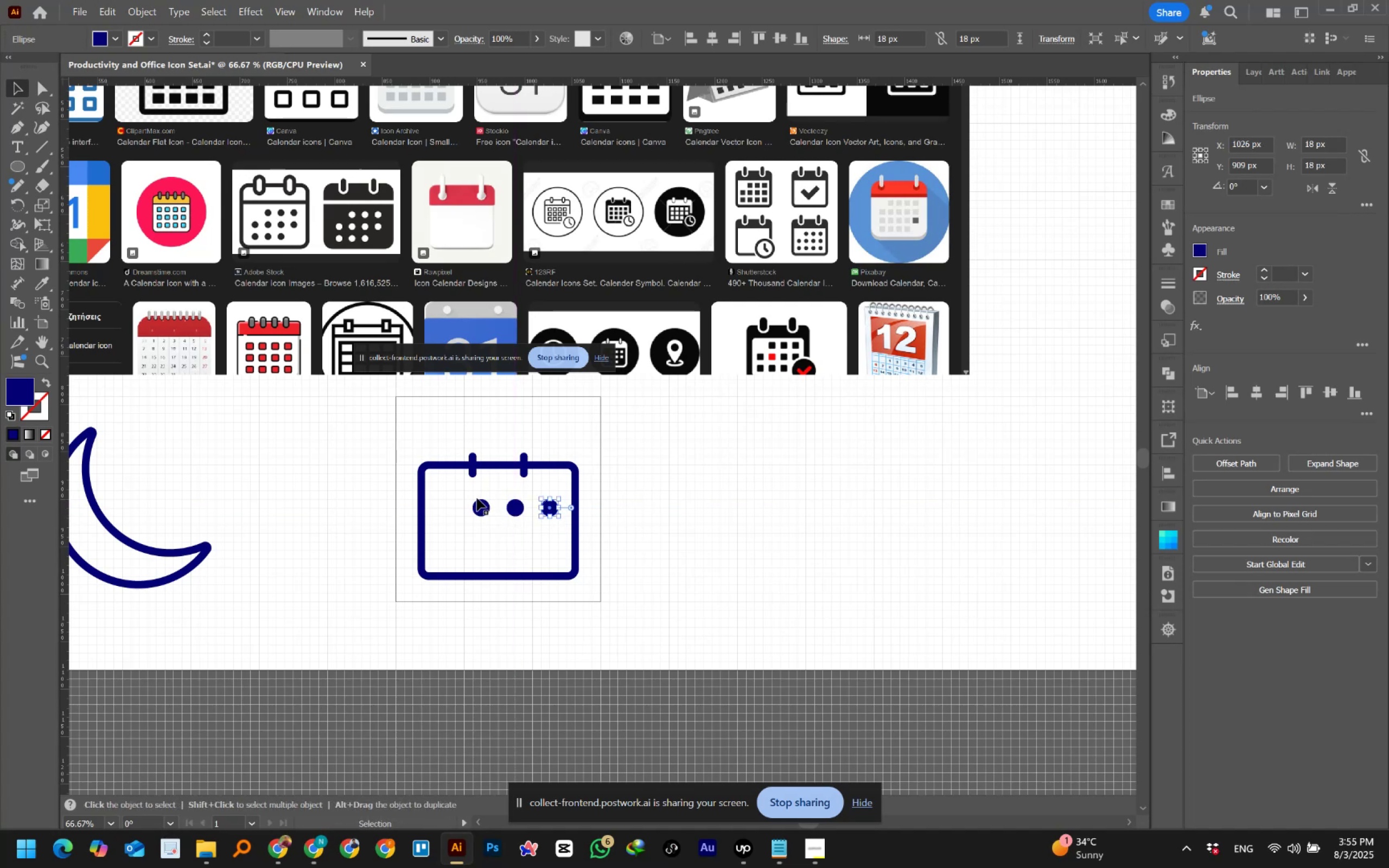 
left_click_drag(start_coordinate=[462, 492], to_coordinate=[559, 526])
 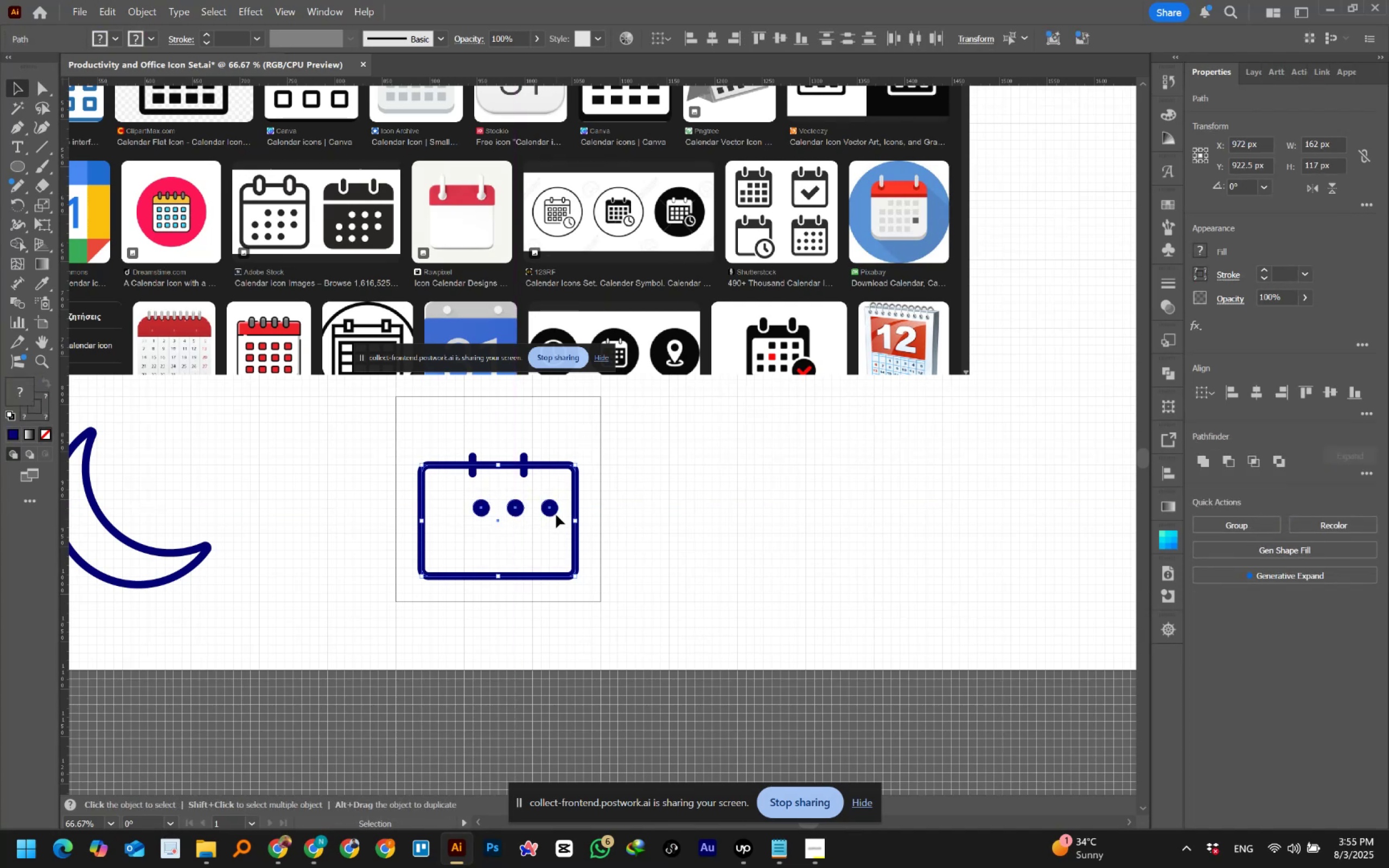 
hold_key(key=ShiftLeft, duration=1.53)
left_click_drag(start_coordinate=[596, 498], to_coordinate=[570, 527])
 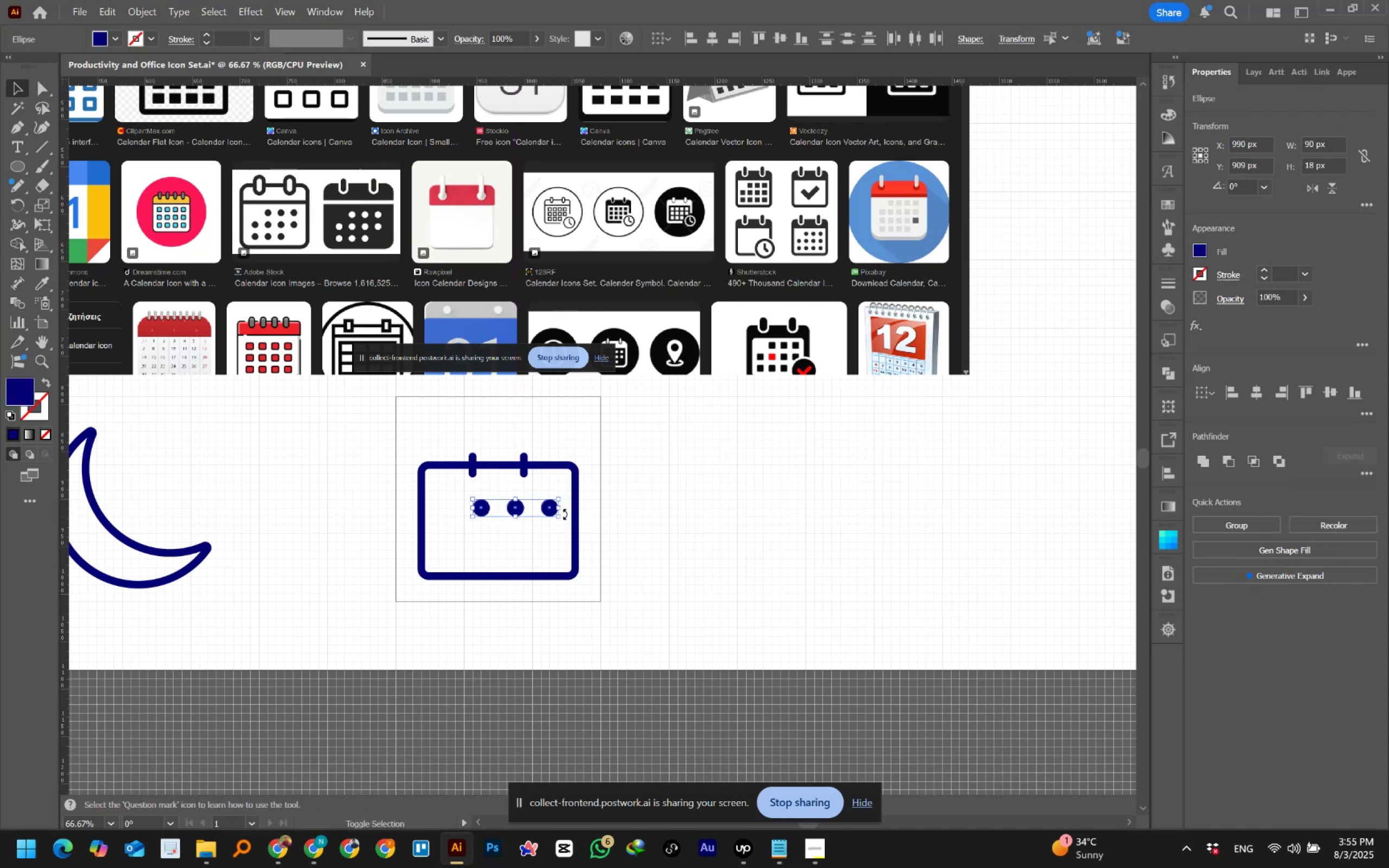 
hold_key(key=ShiftLeft, duration=1.51)
left_click_drag(start_coordinate=[557, 508], to_coordinate=[552, 508])
 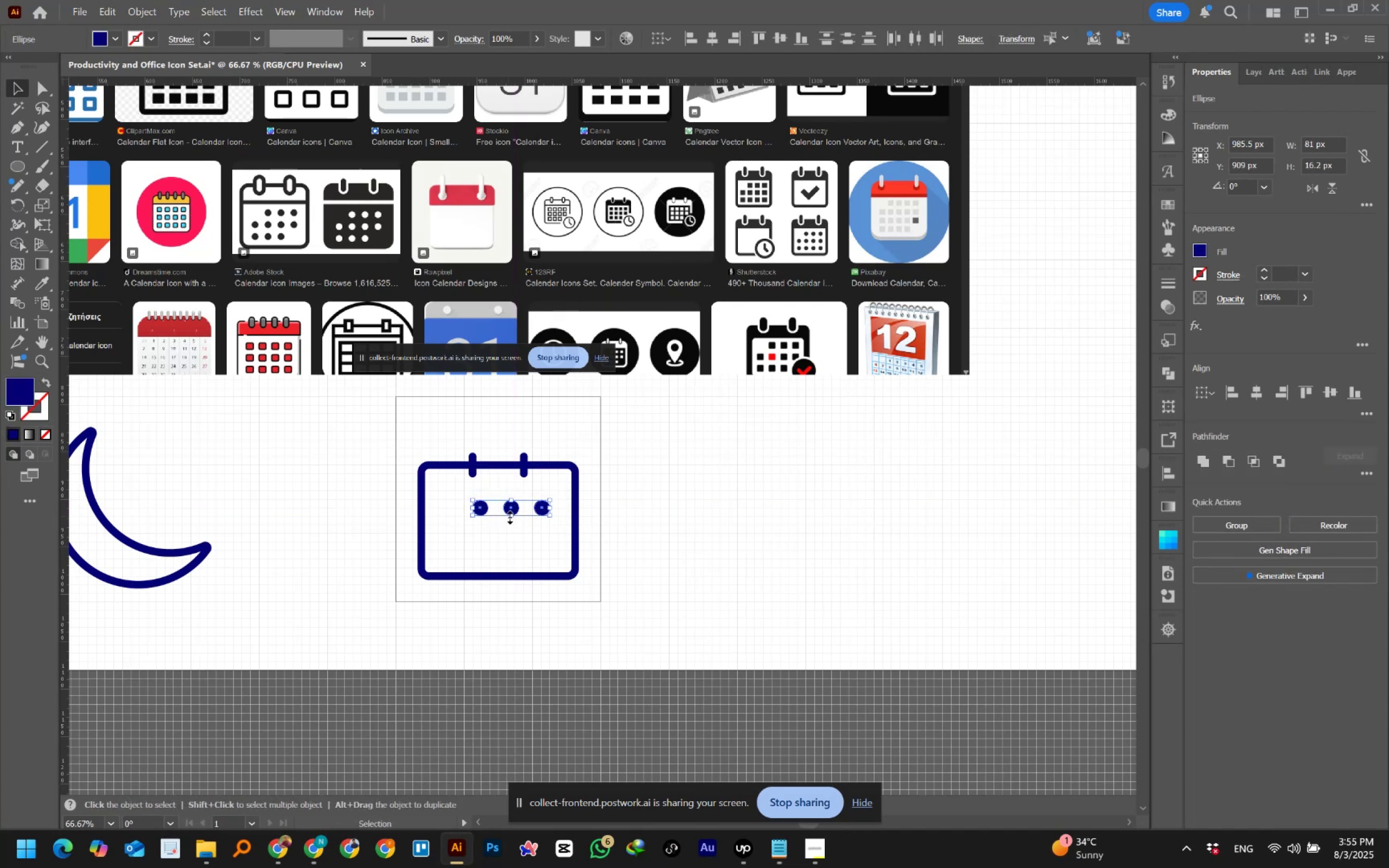 
hold_key(key=AltLeft, duration=8.57)
left_click_drag(start_coordinate=[511, 509], to_coordinate=[513, 531])
 